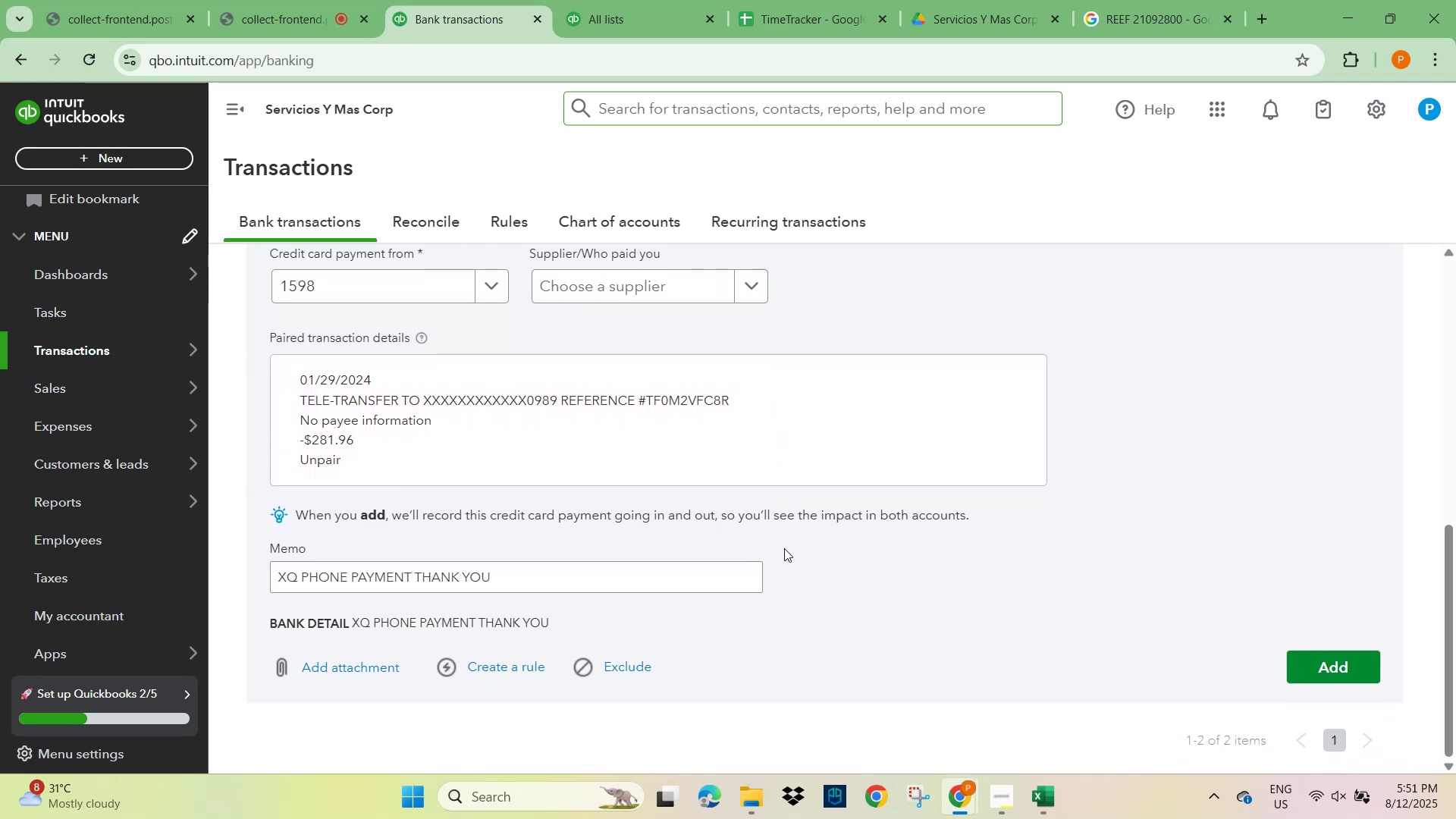 
scroll: coordinate [1094, 554], scroll_direction: up, amount: 6.0
 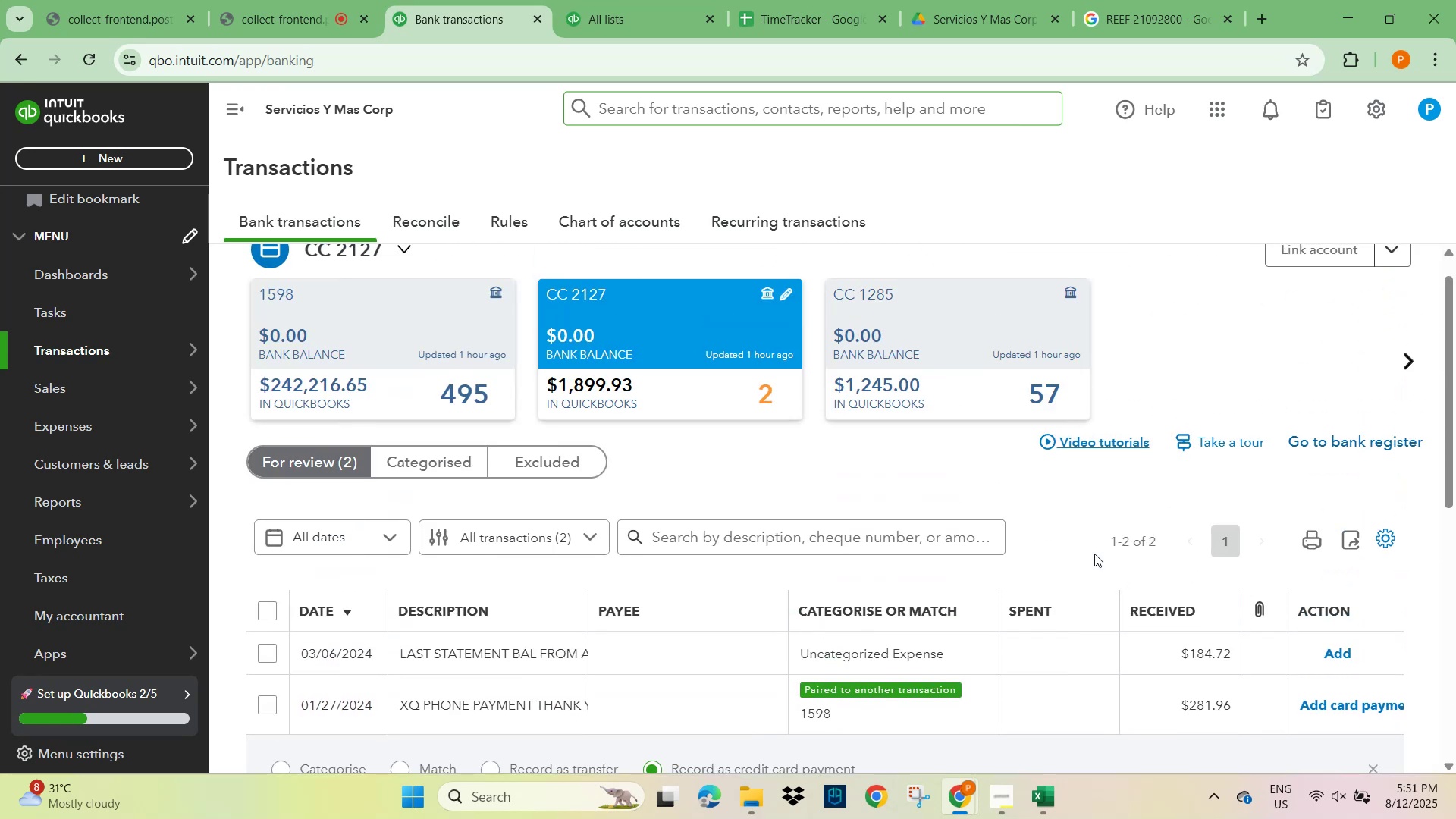 
scroll: coordinate [1095, 558], scroll_direction: down, amount: 8.0
 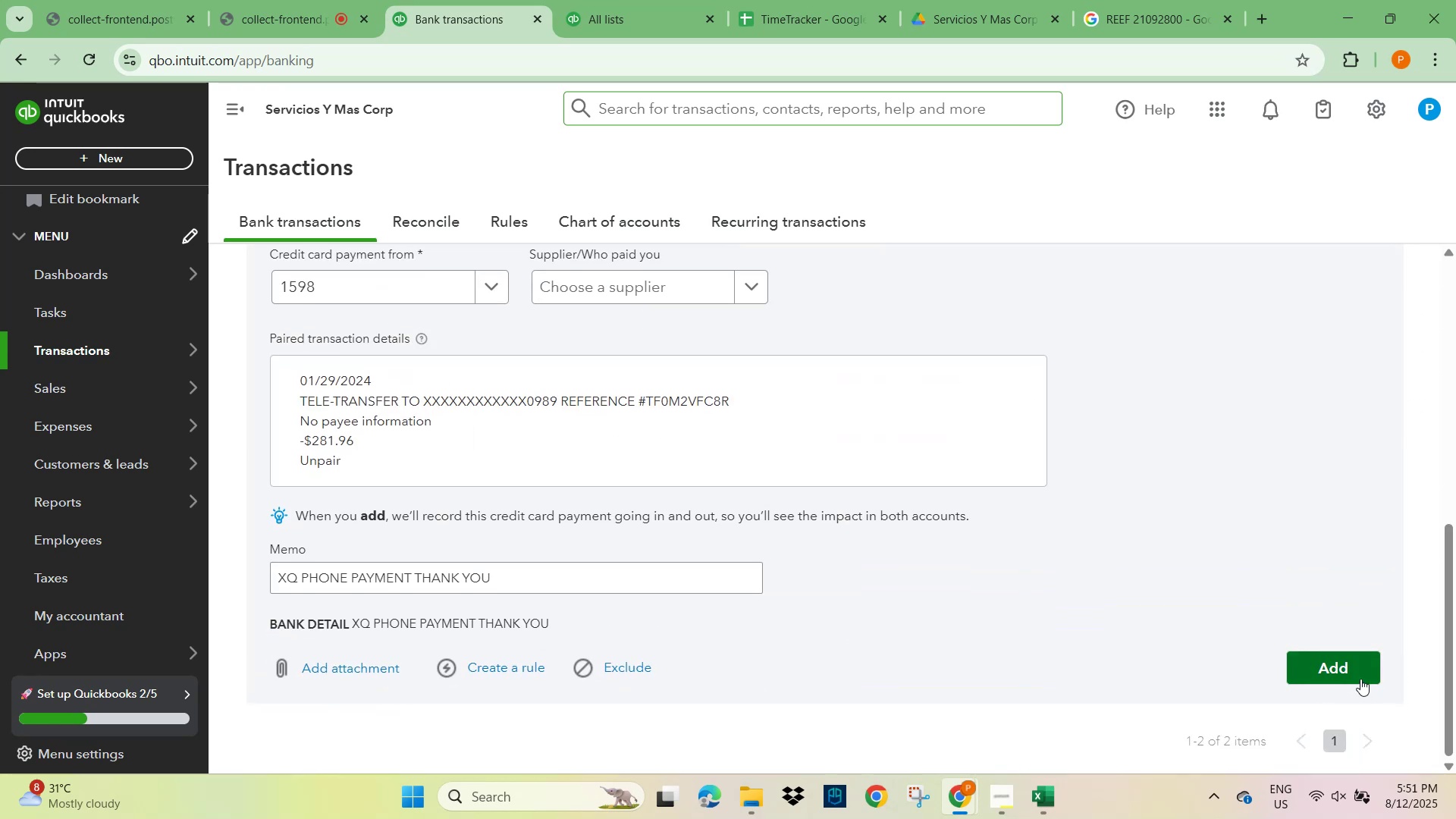 
left_click([1348, 665])
 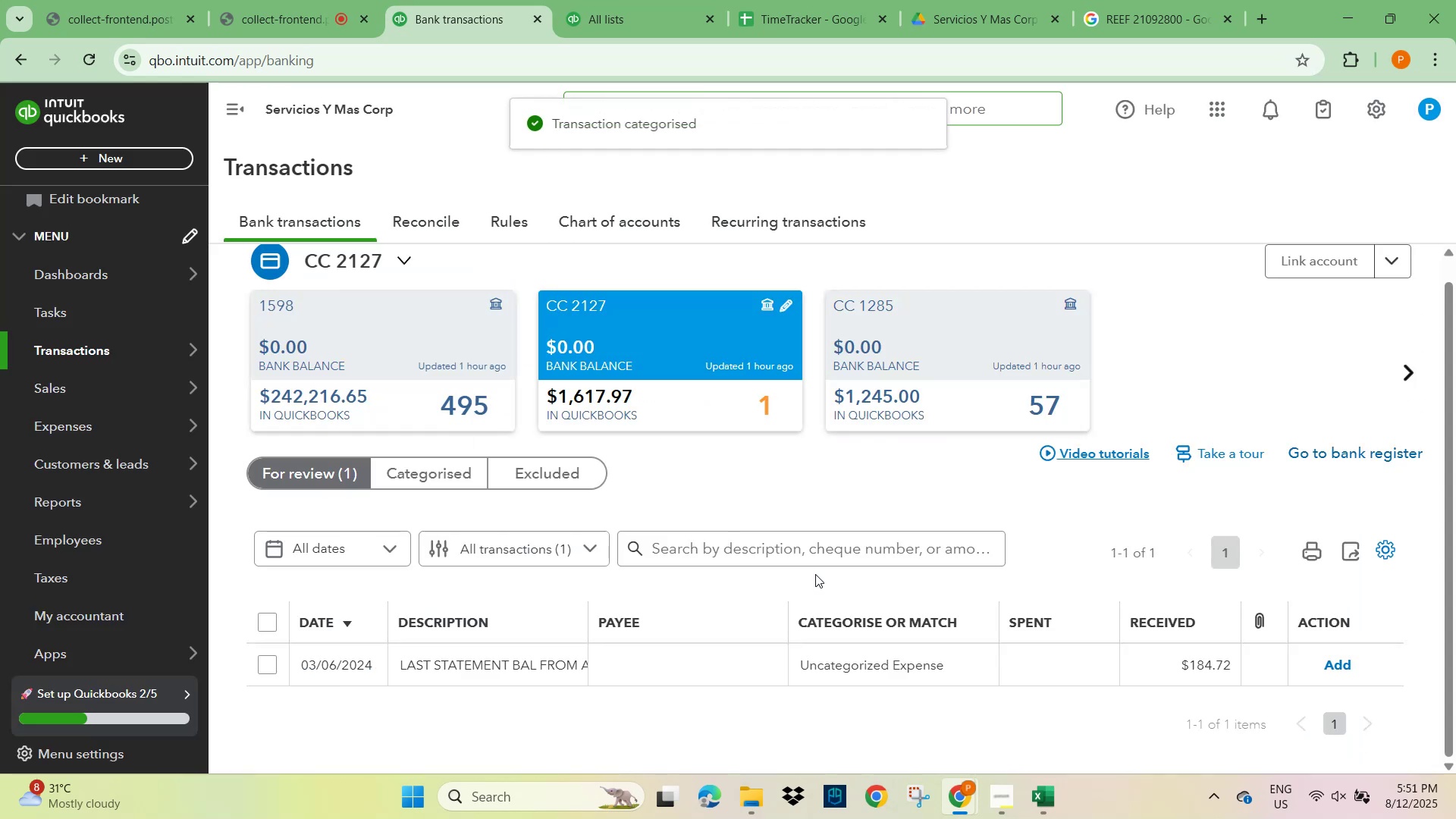 
scroll: coordinate [572, 581], scroll_direction: down, amount: 7.0
 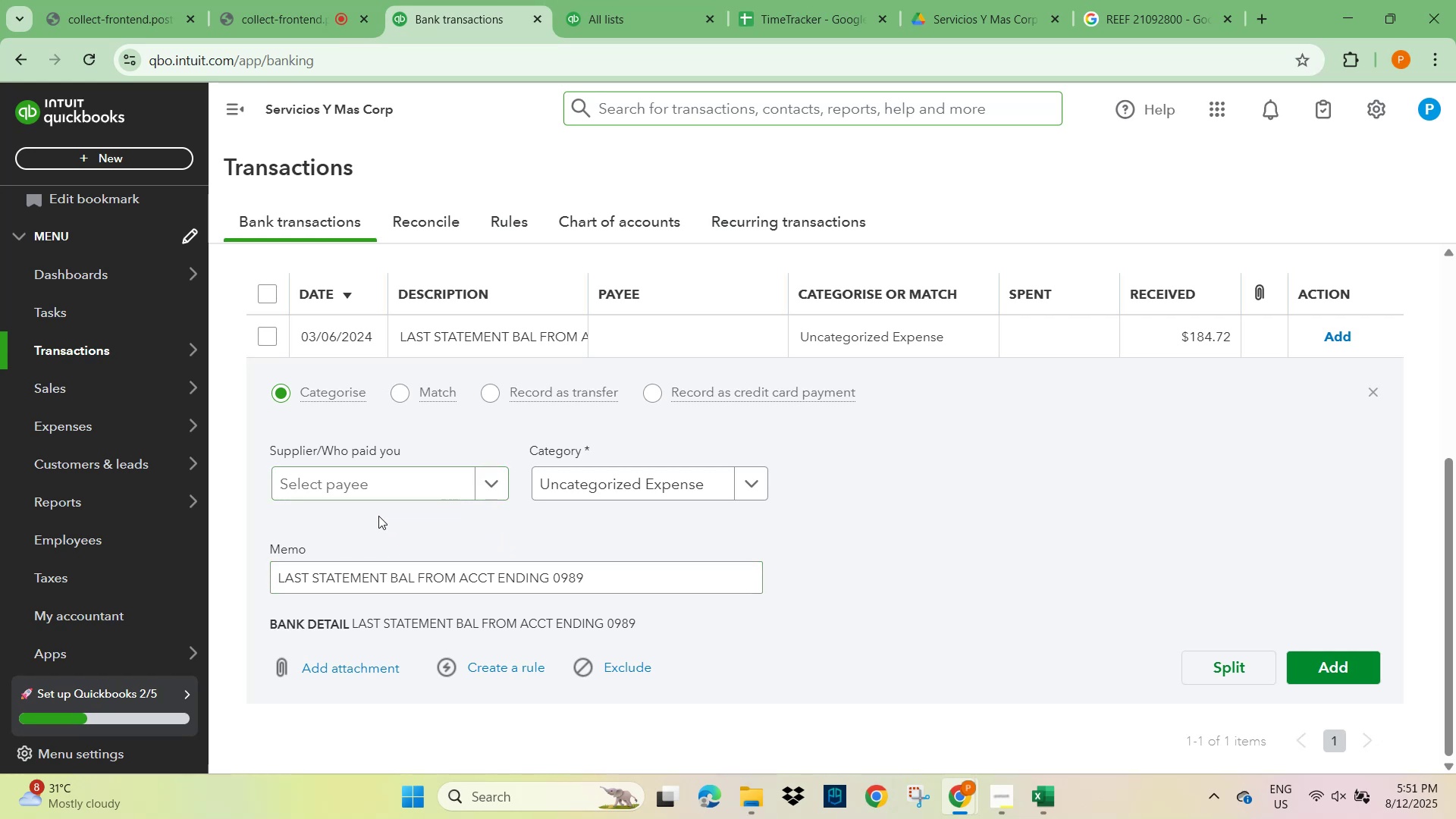 
wait(21.71)
 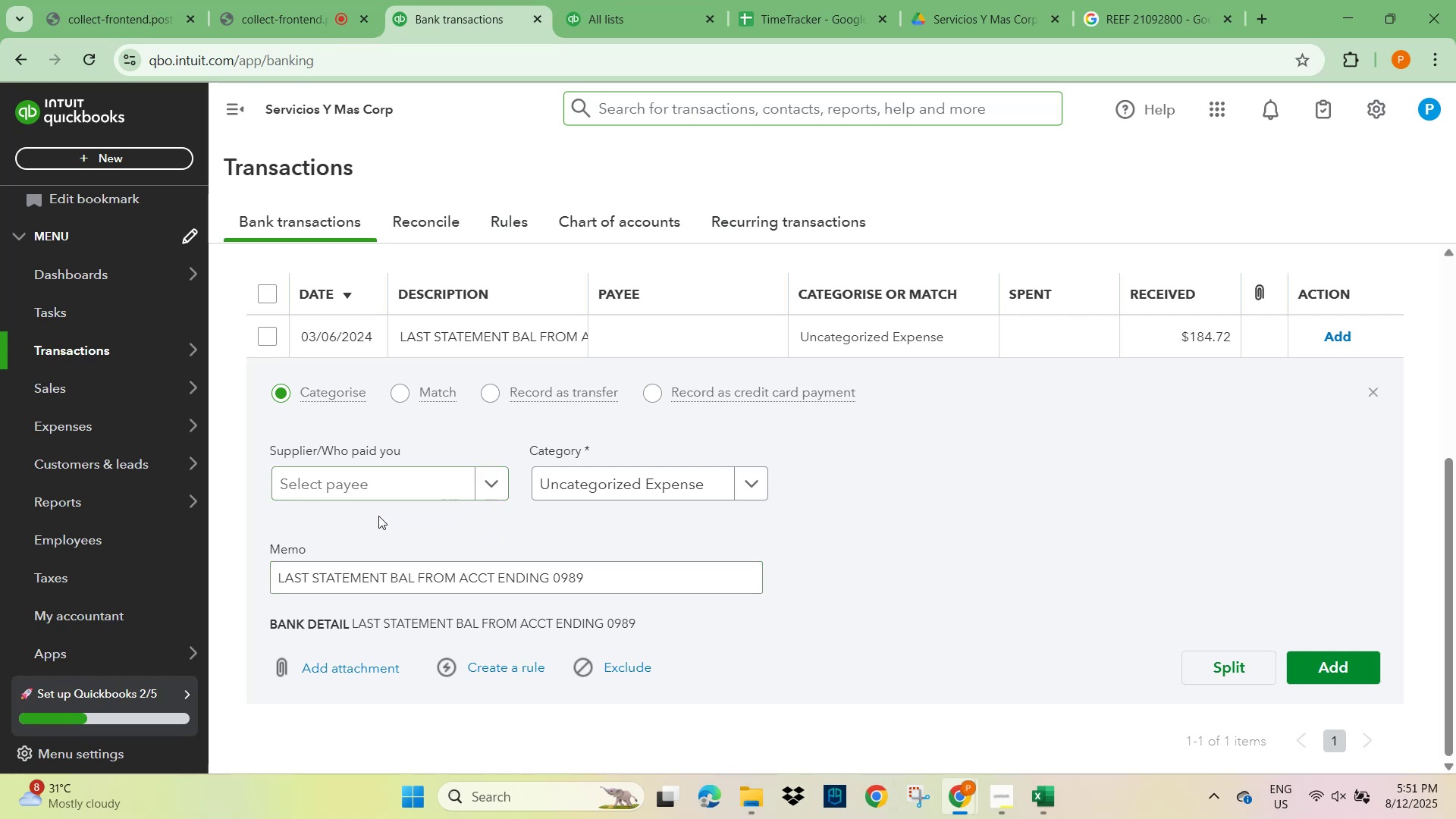 
scroll: coordinate [473, 551], scroll_direction: up, amount: 6.0
 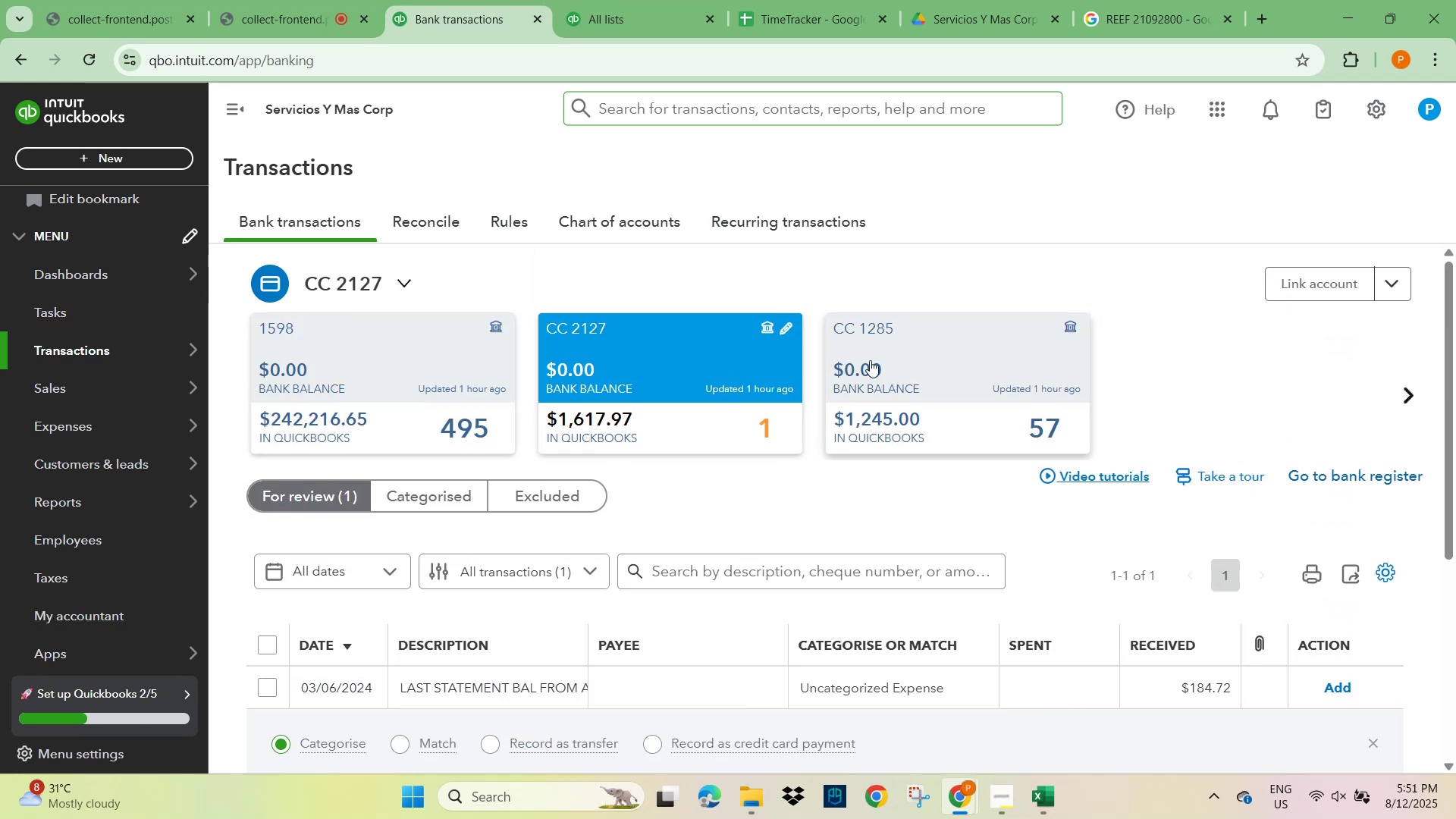 
left_click([934, 365])
 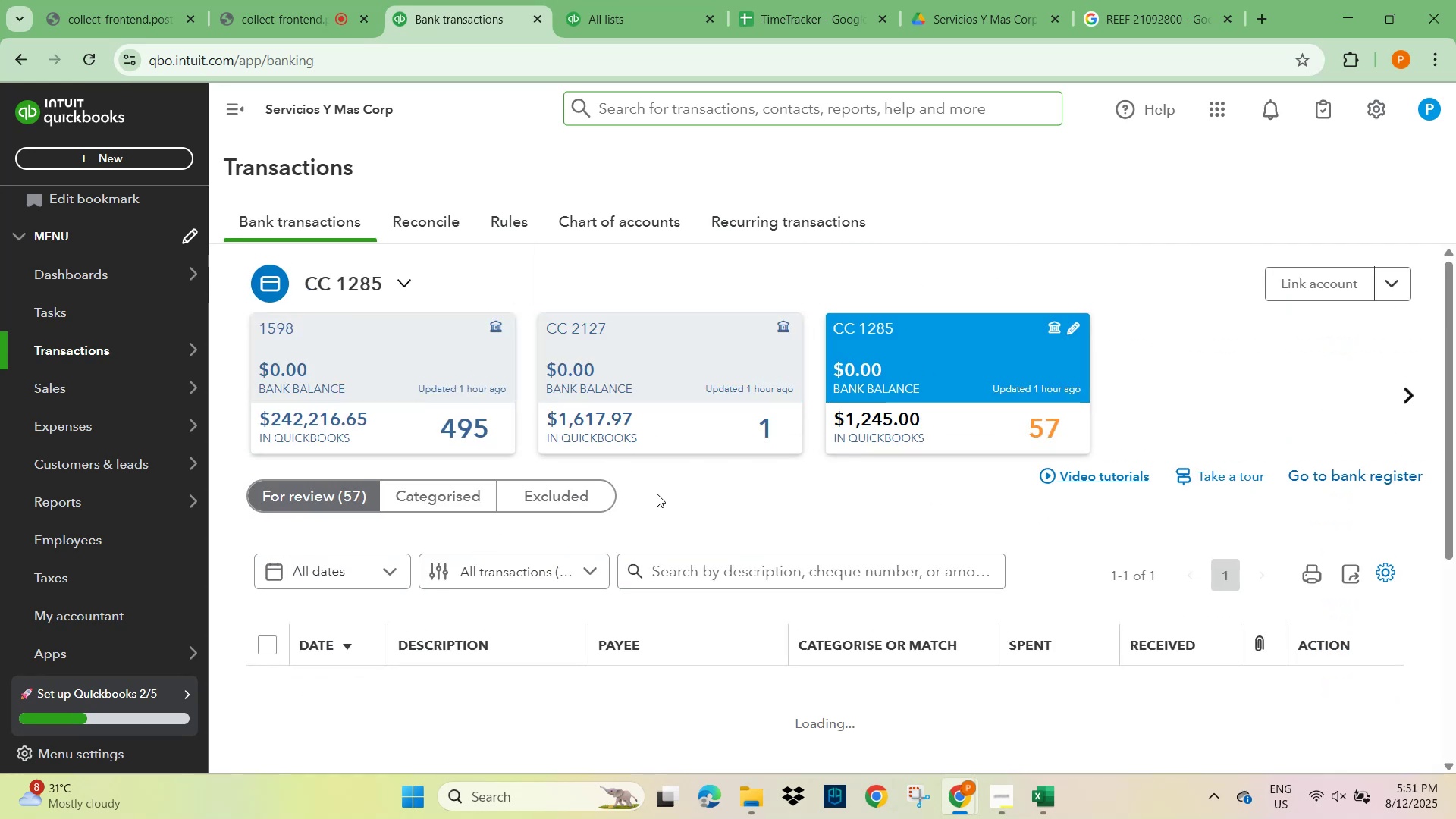 
scroll: coordinate [617, 545], scroll_direction: down, amount: 4.0
 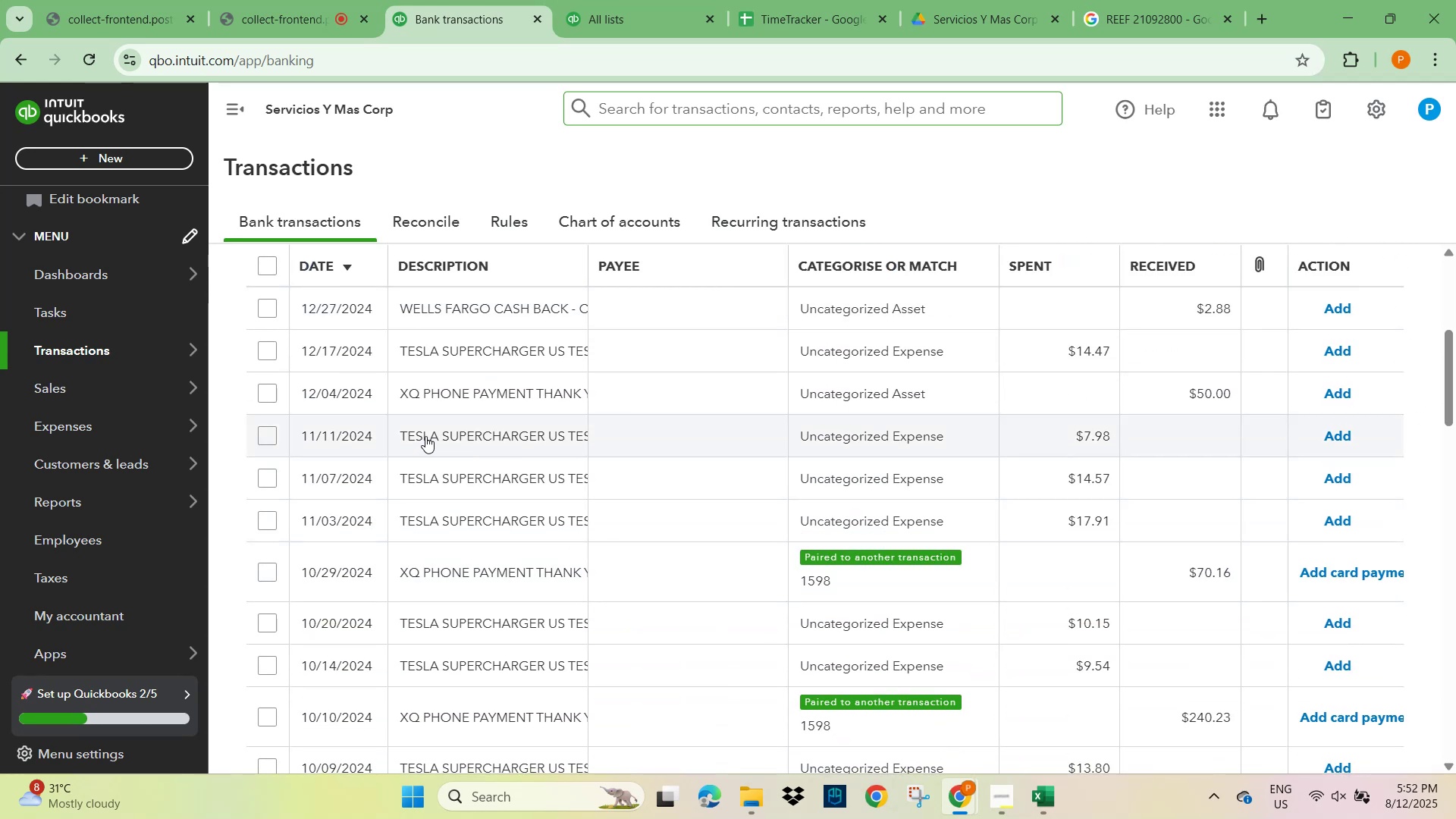 
left_click([425, 436])
 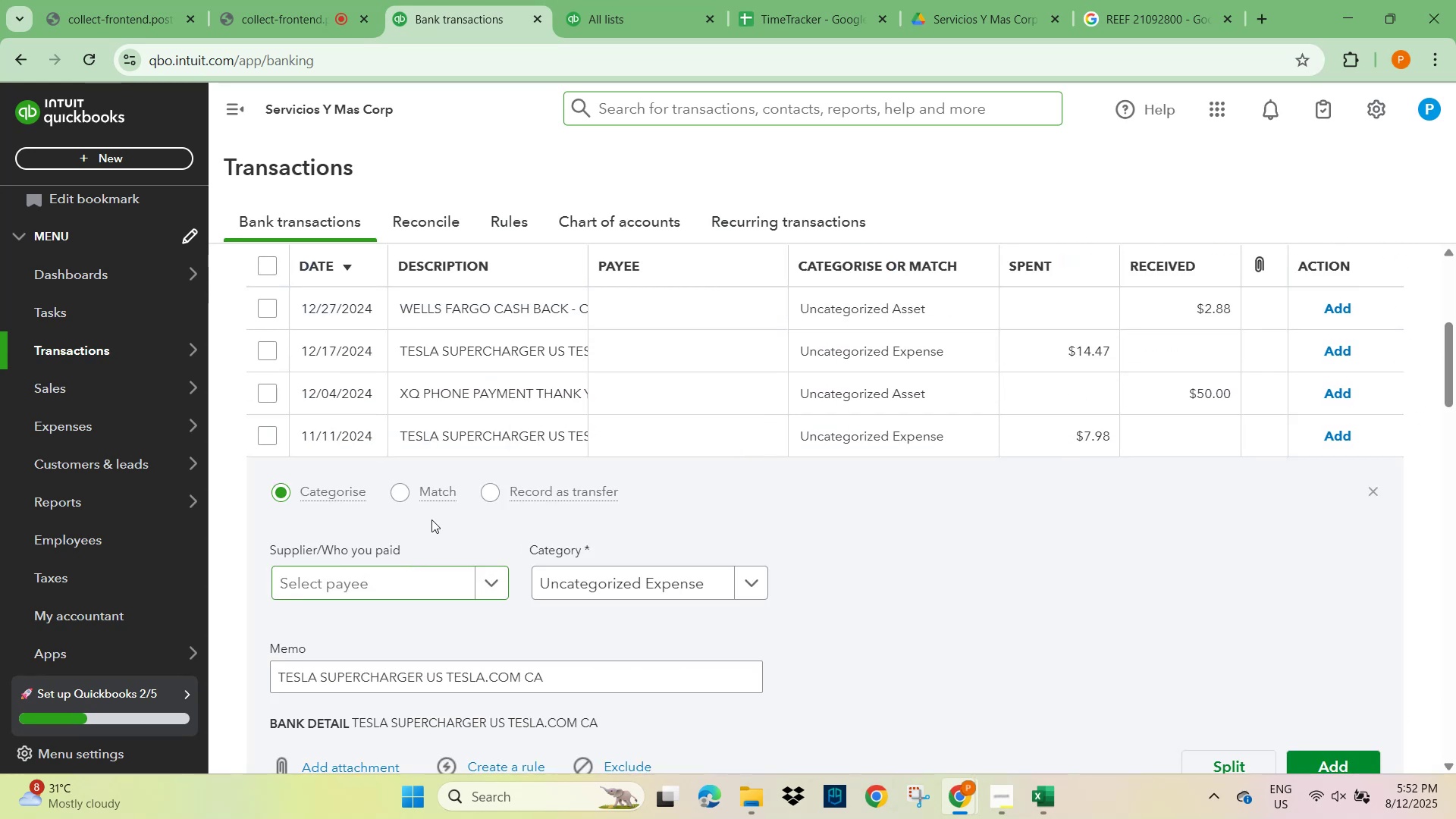 
scroll: coordinate [382, 592], scroll_direction: down, amount: 2.0
 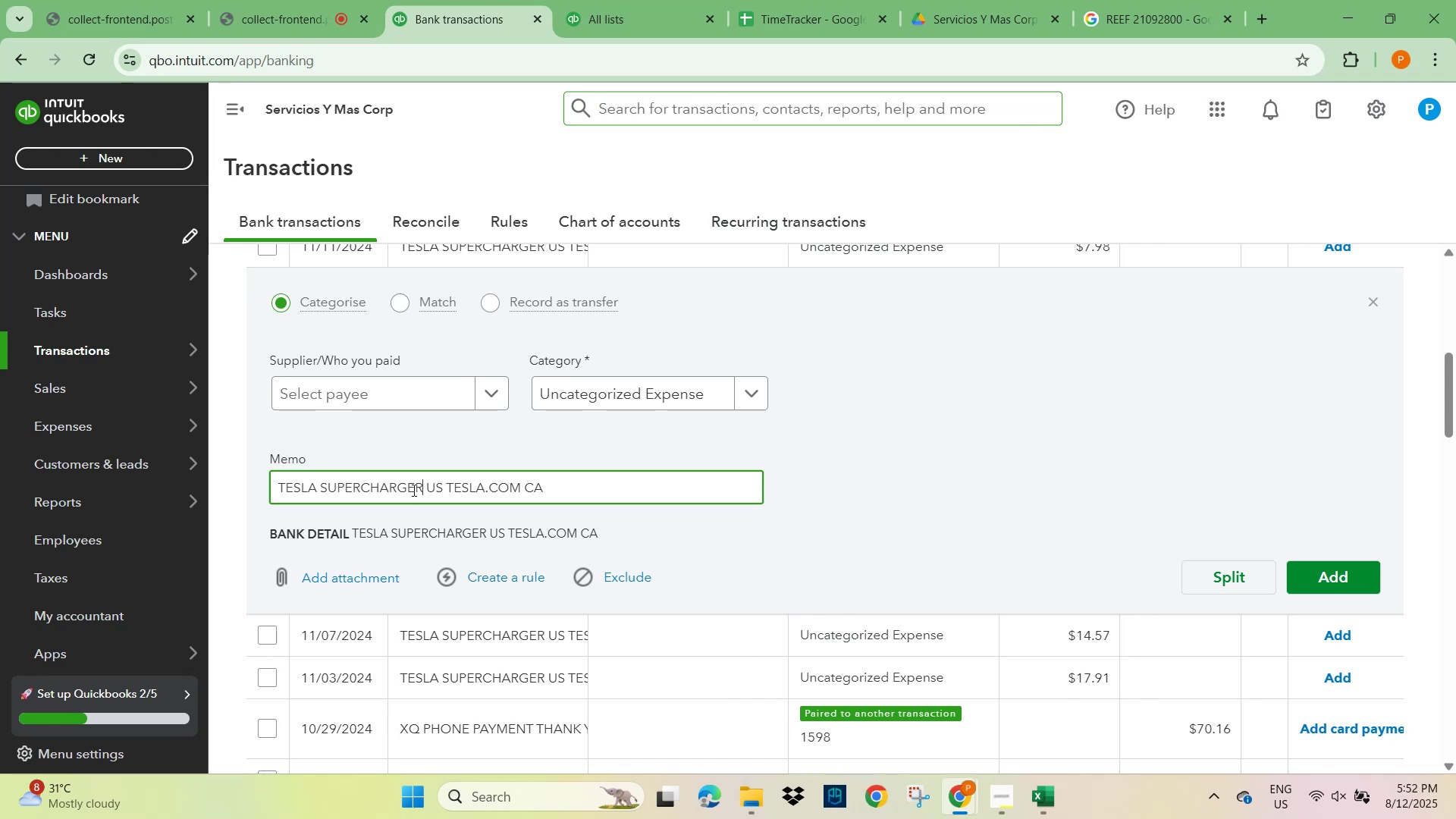 
key(Control+C)
 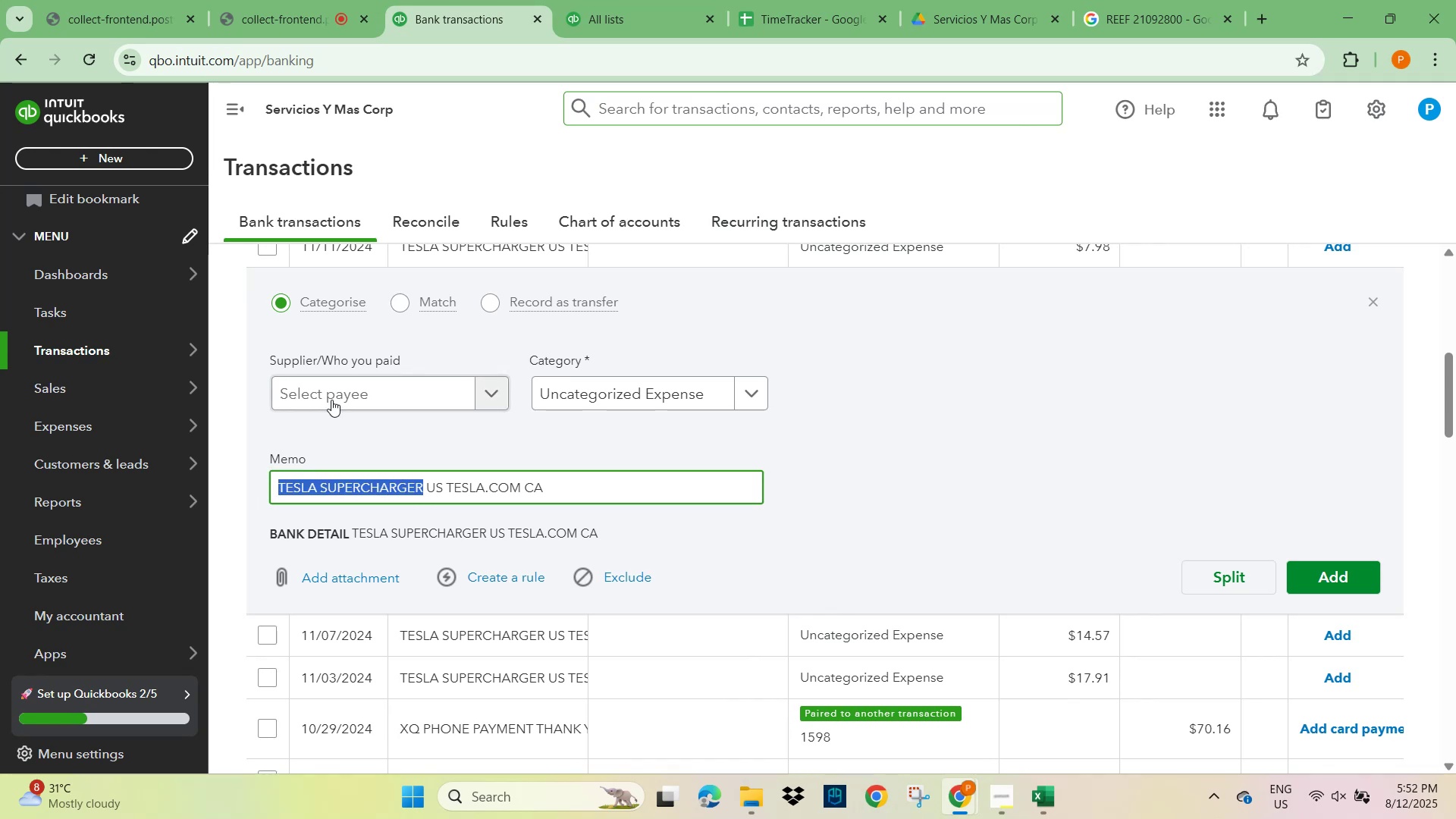 
left_click([337, 391])
 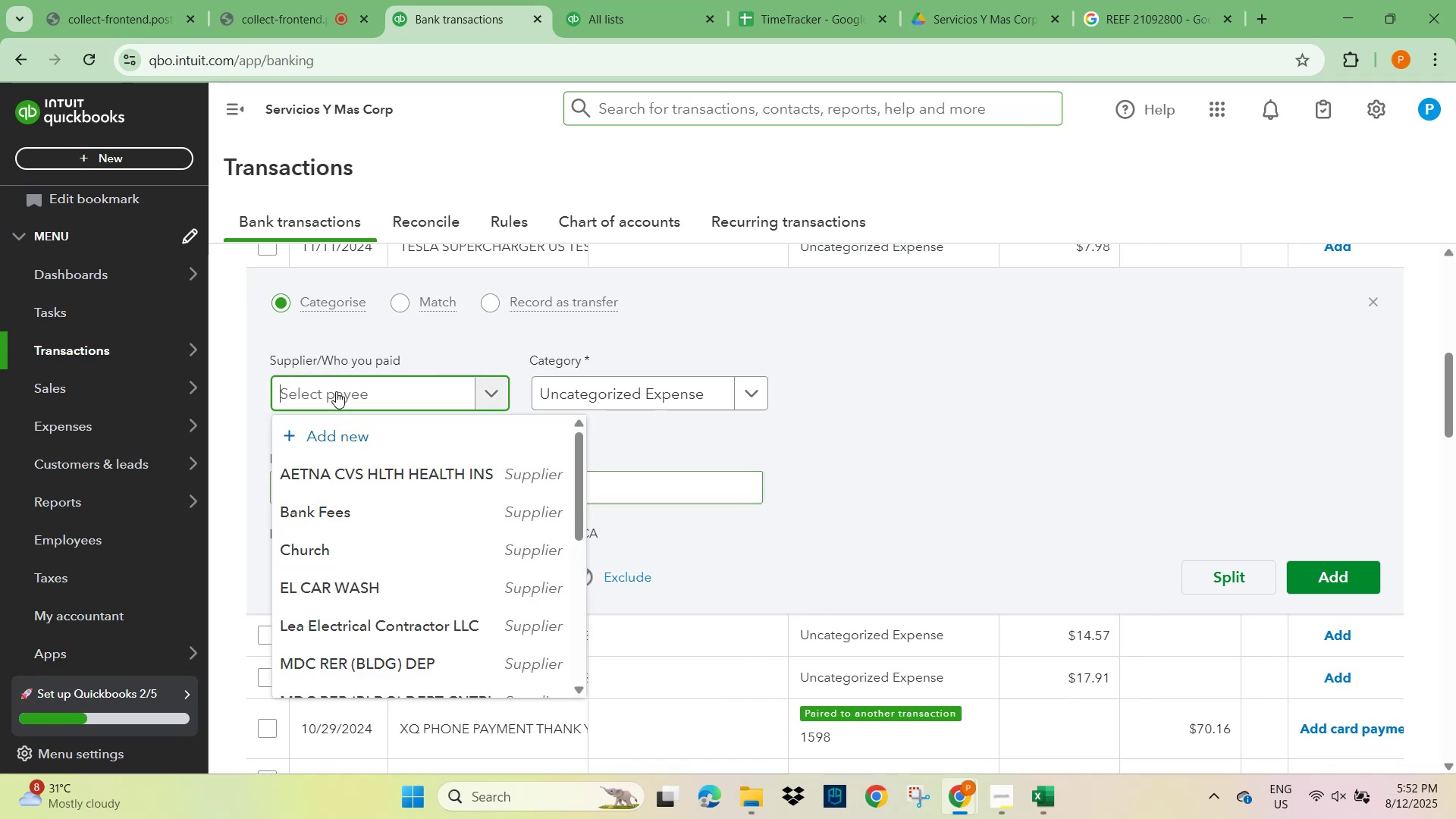 
key(Control+V)
 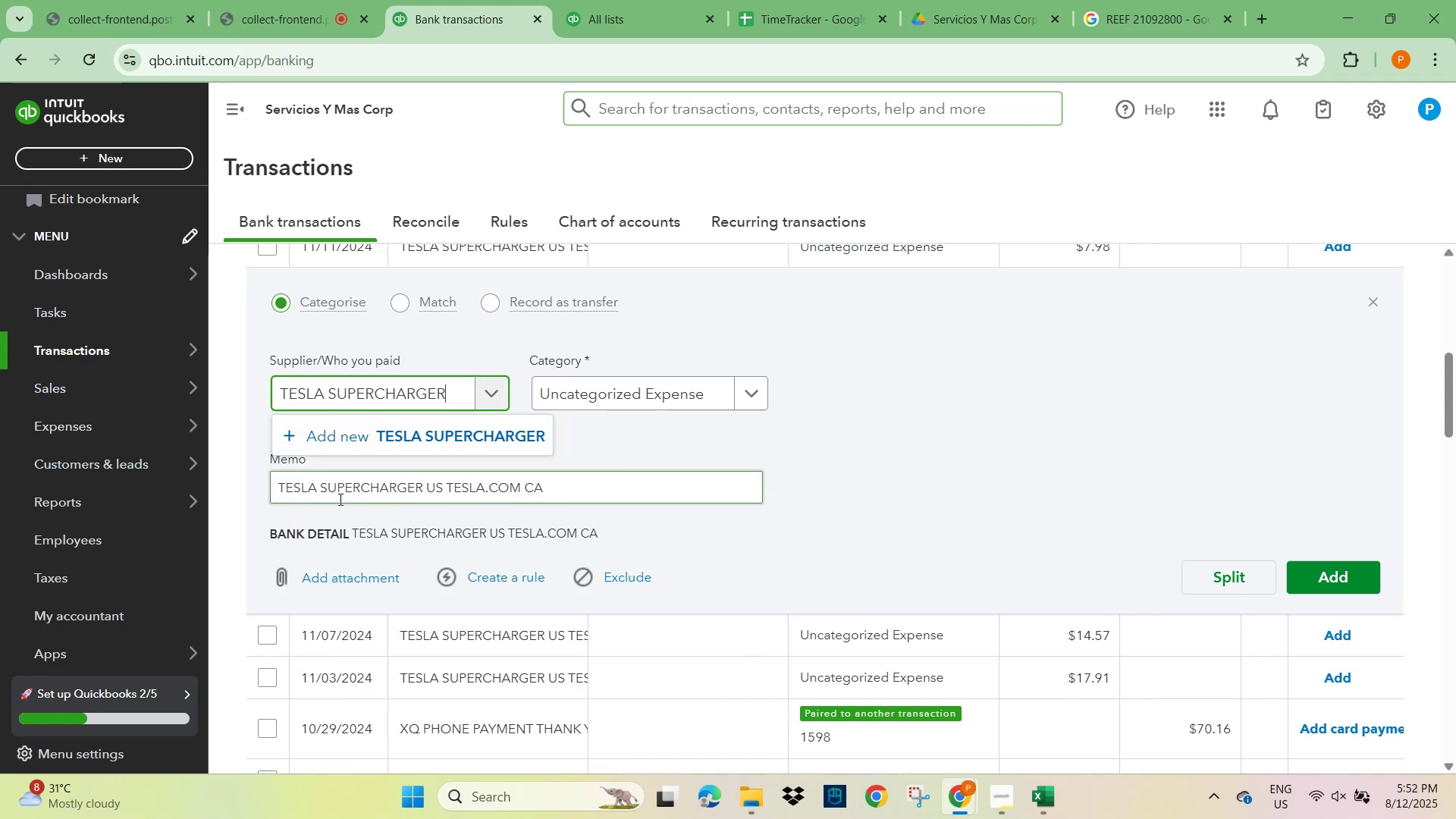 
left_click([429, 435])
 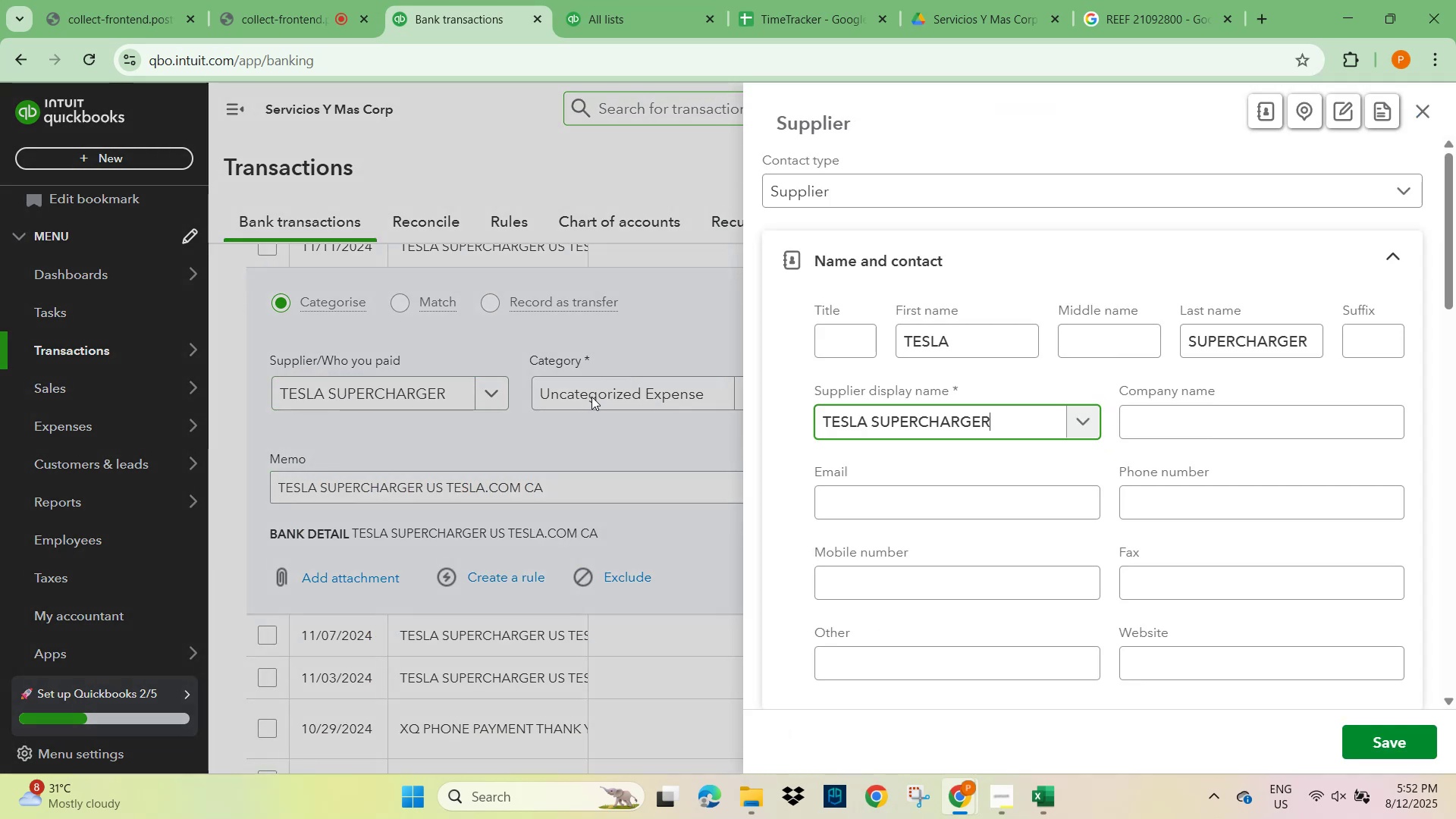 
left_click([592, 395])
 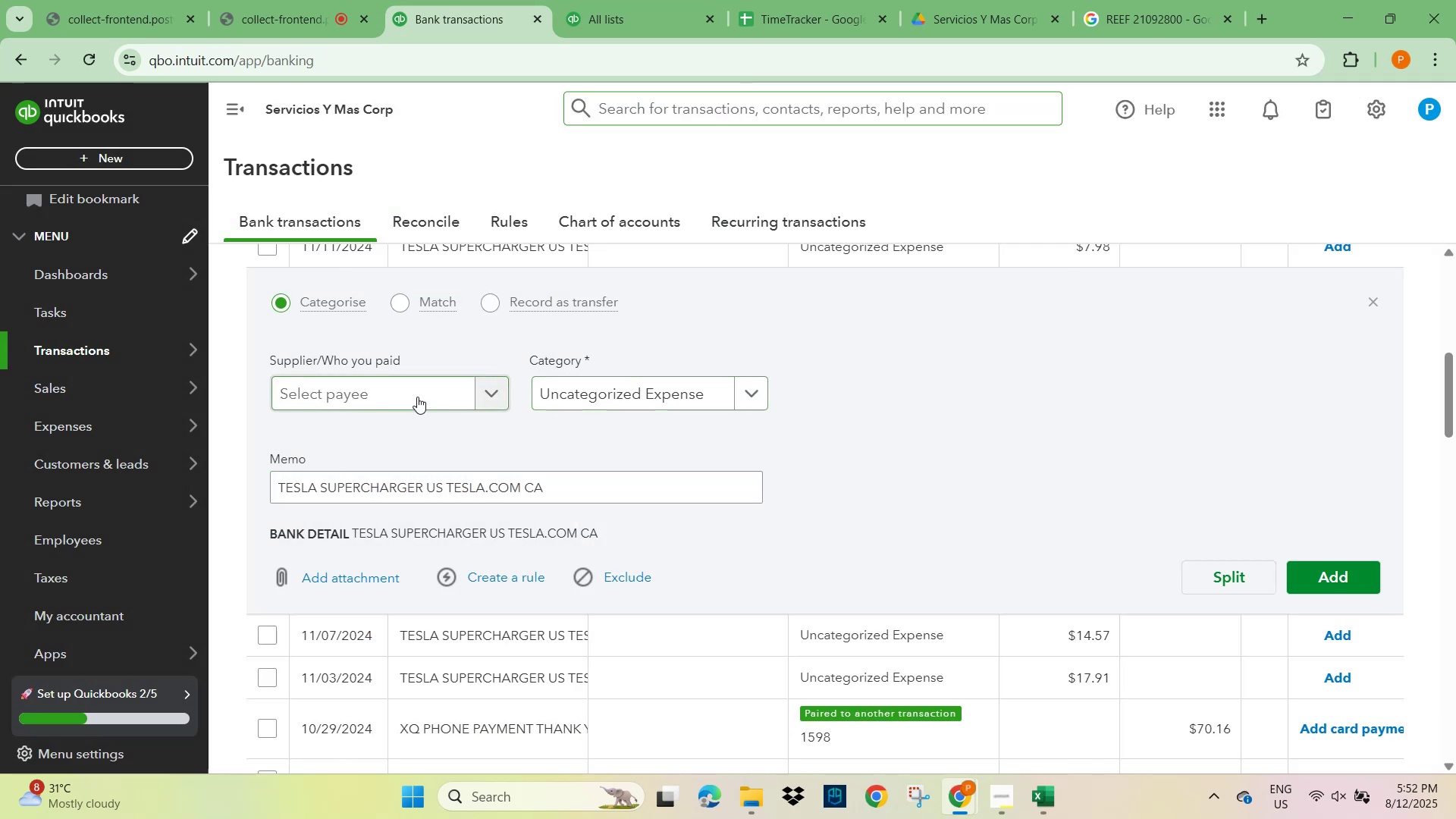 
left_click([415, 397])
 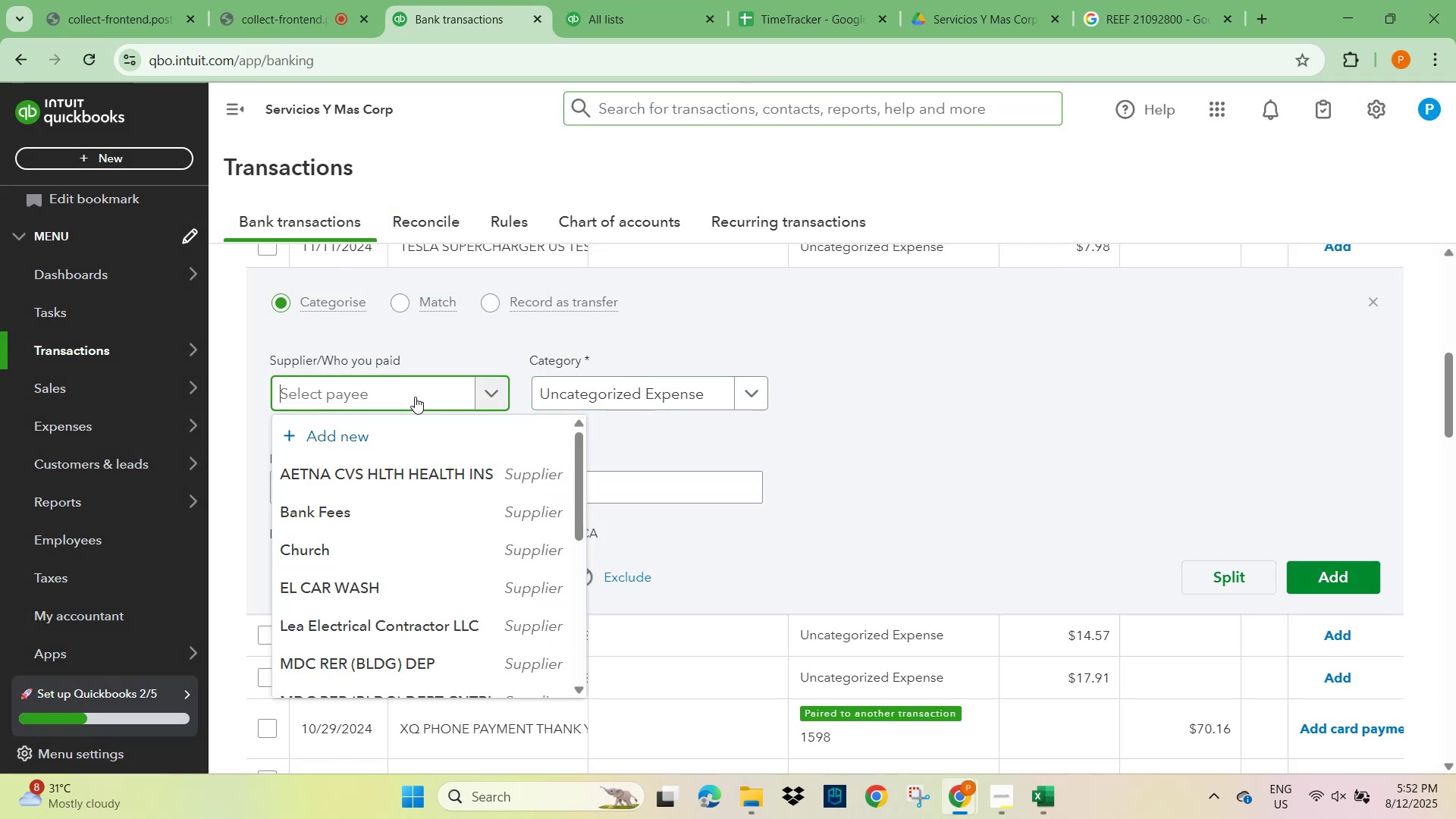 
key(Control+V)
 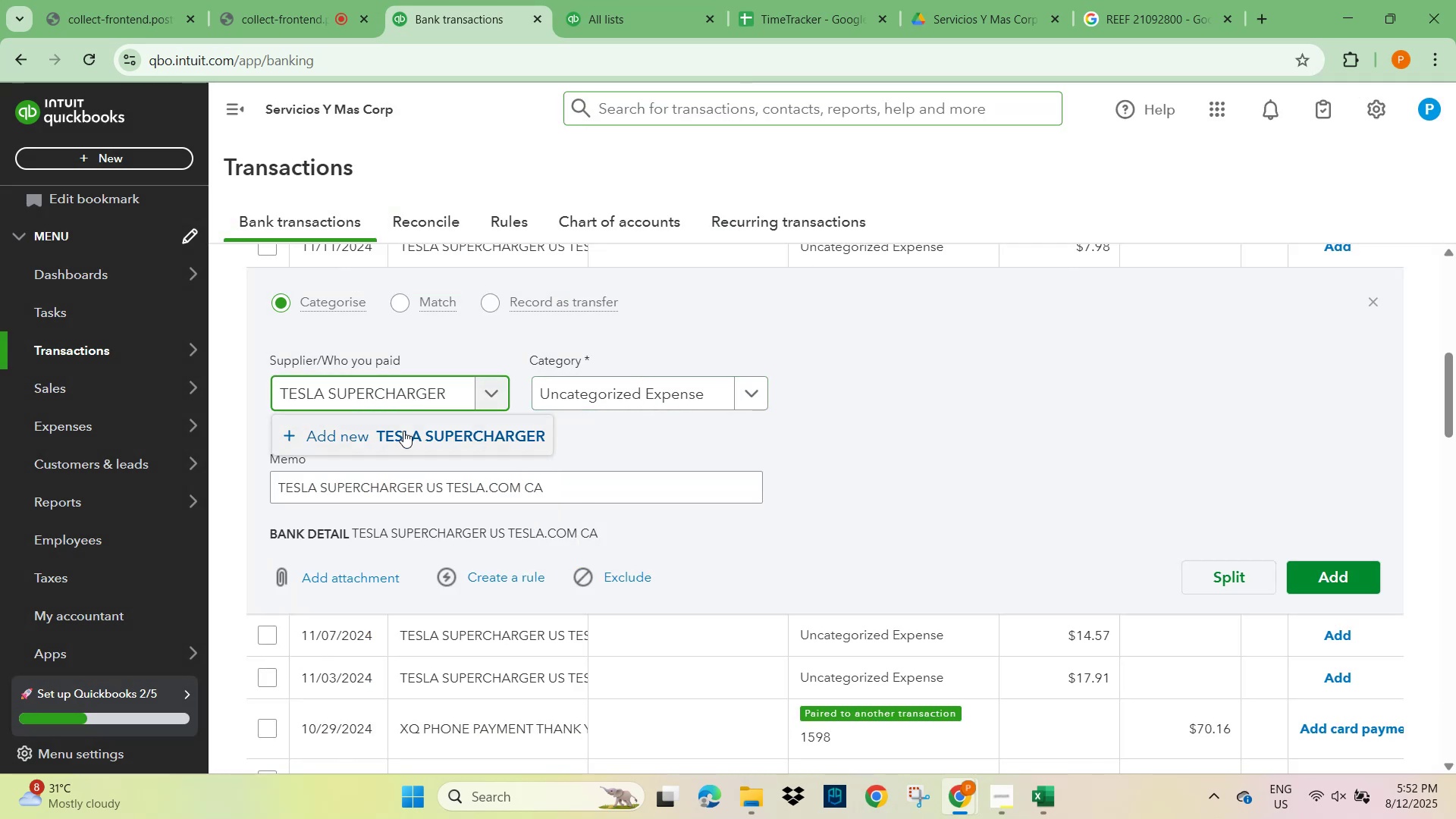 
left_click([403, 431])
 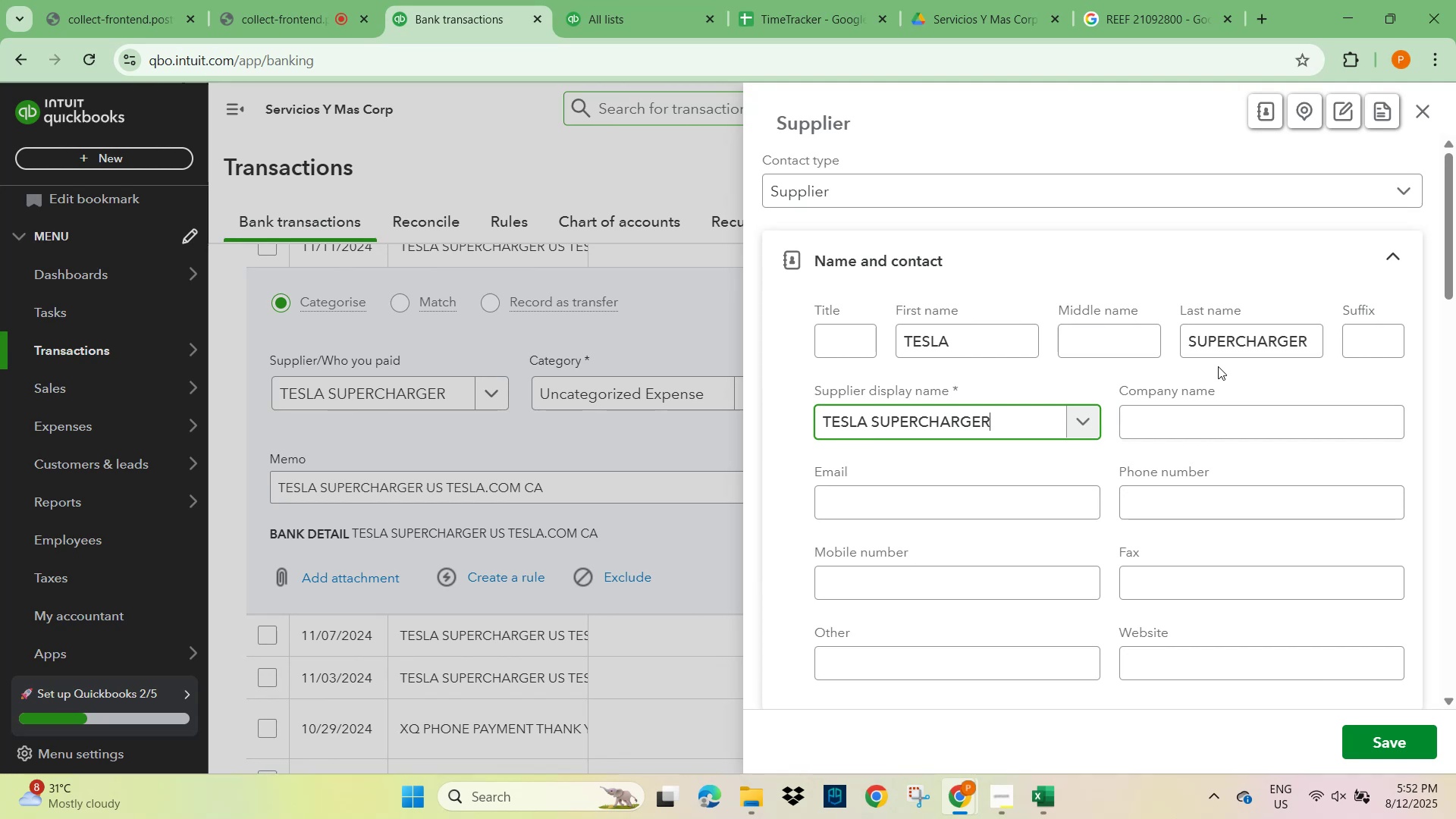 
scroll: coordinate [1176, 549], scroll_direction: down, amount: 15.0
 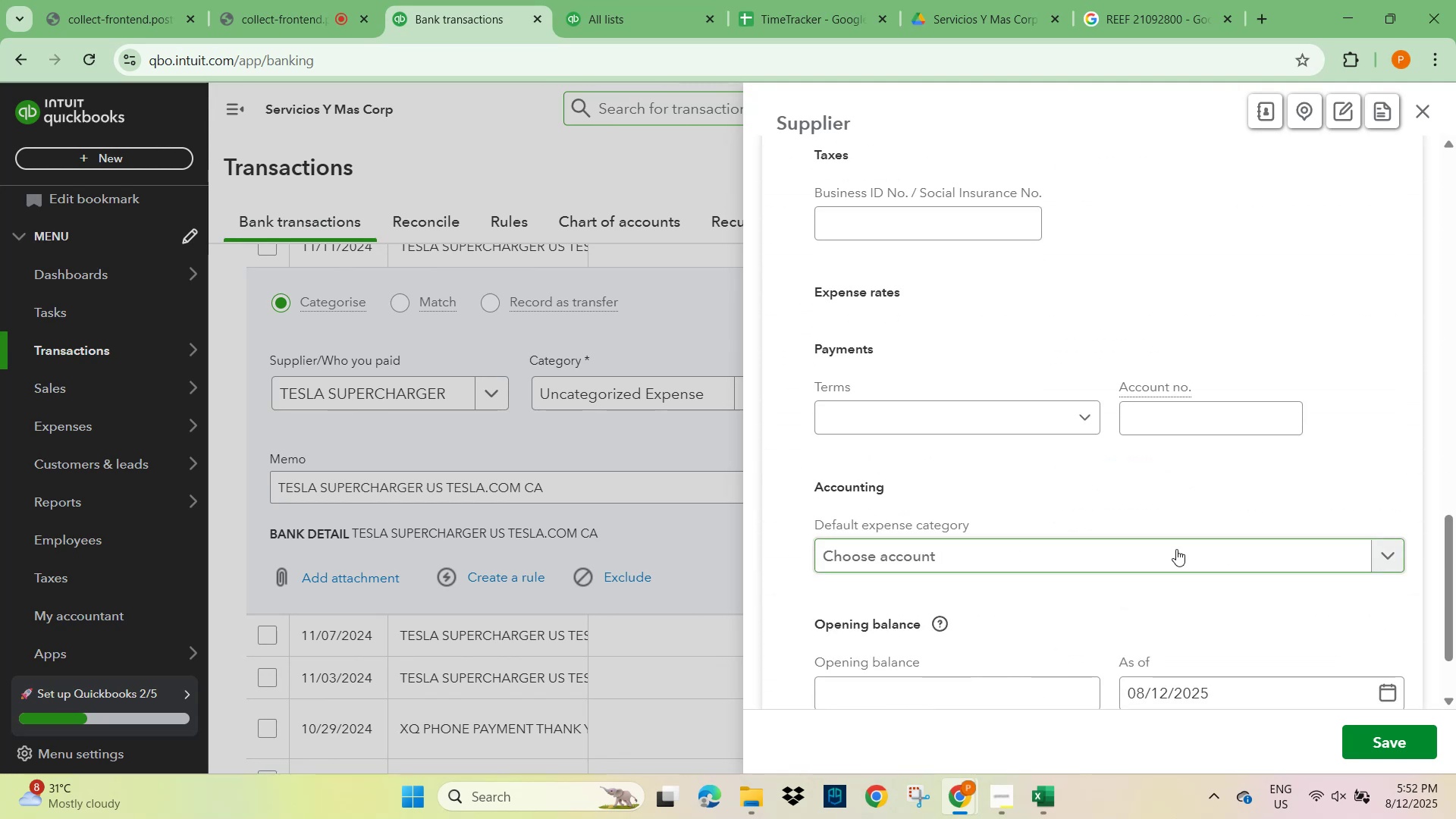 
left_click([1133, 549])
 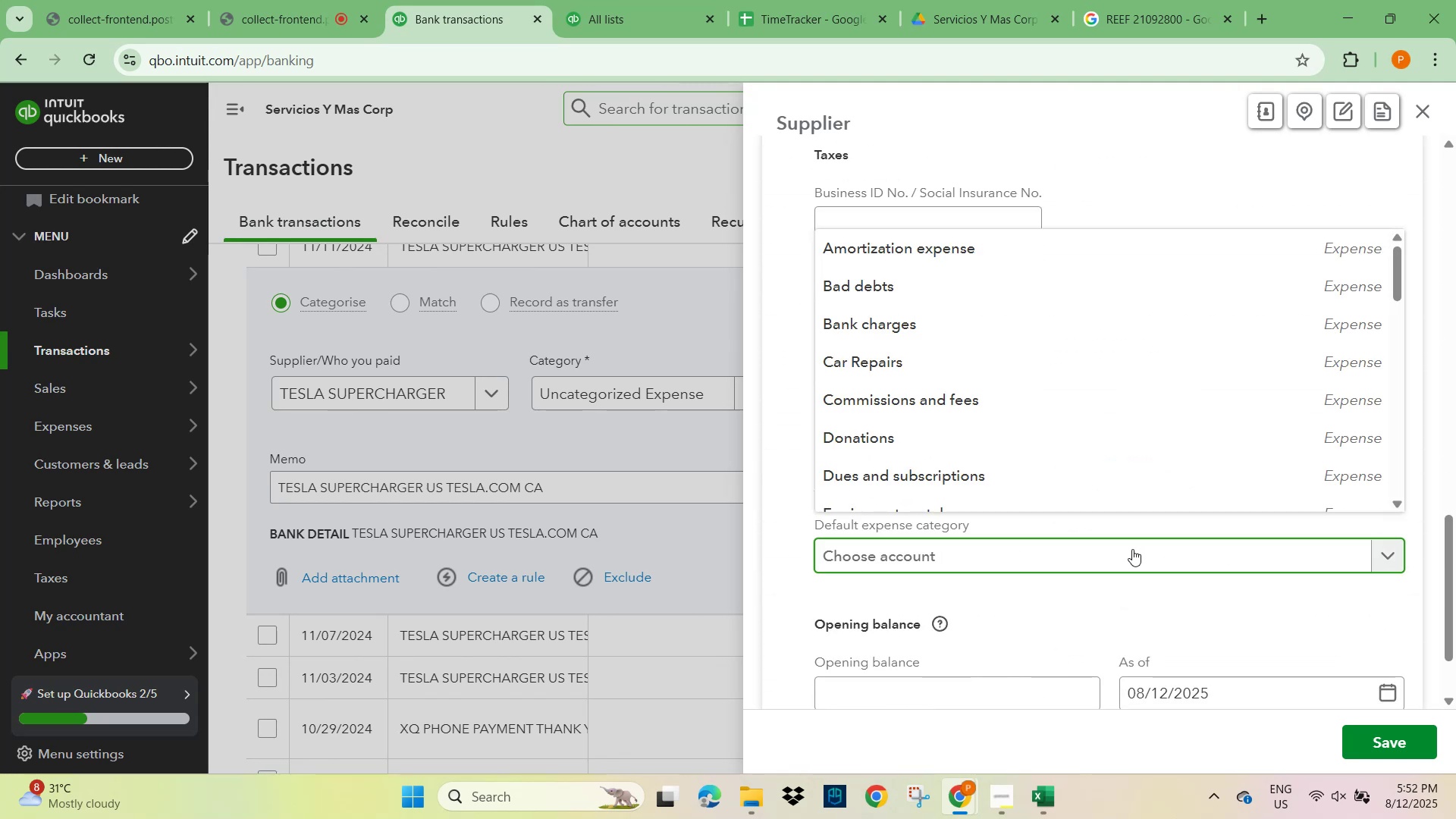 
type(car)
 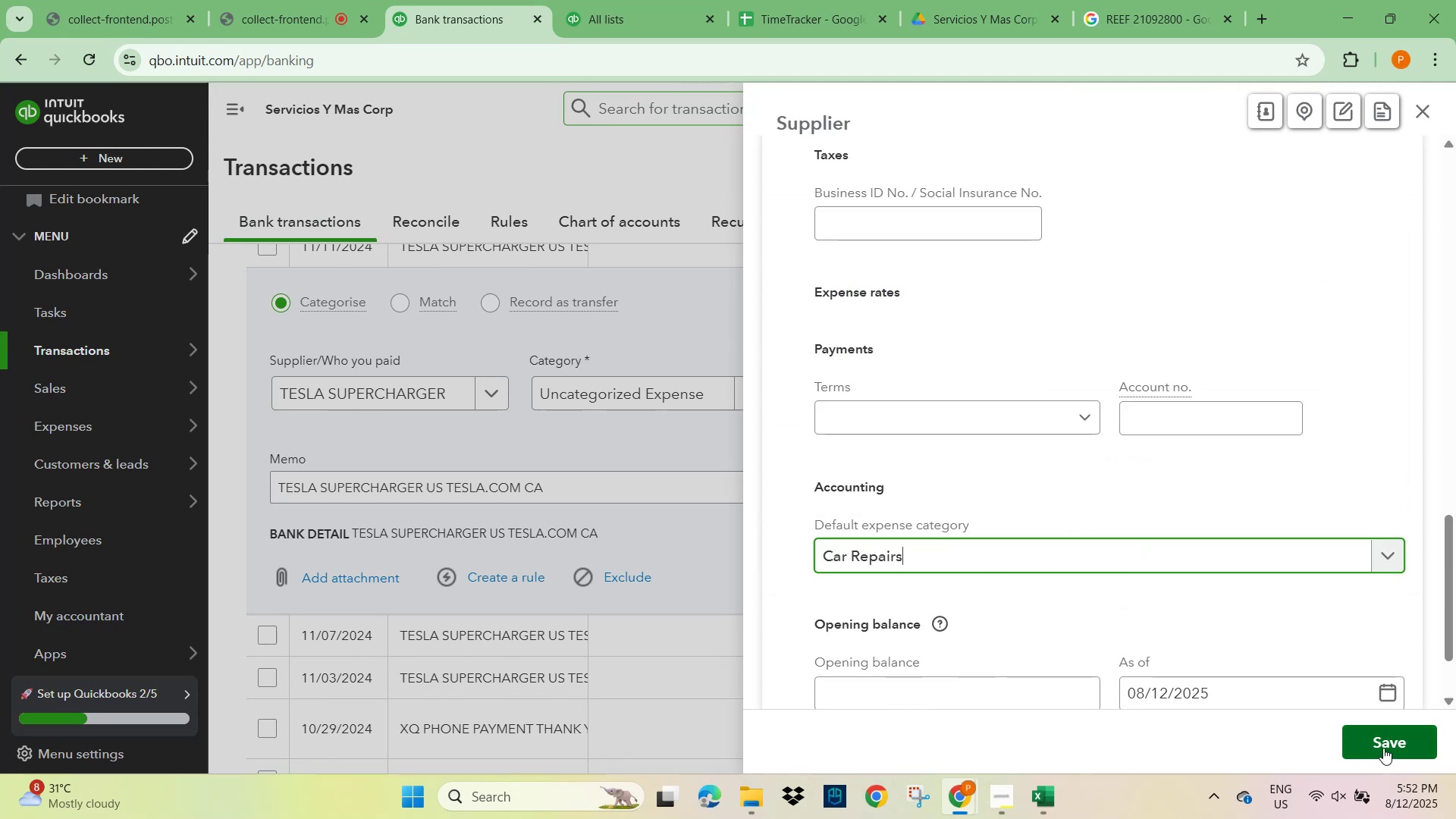 
left_click([1383, 748])
 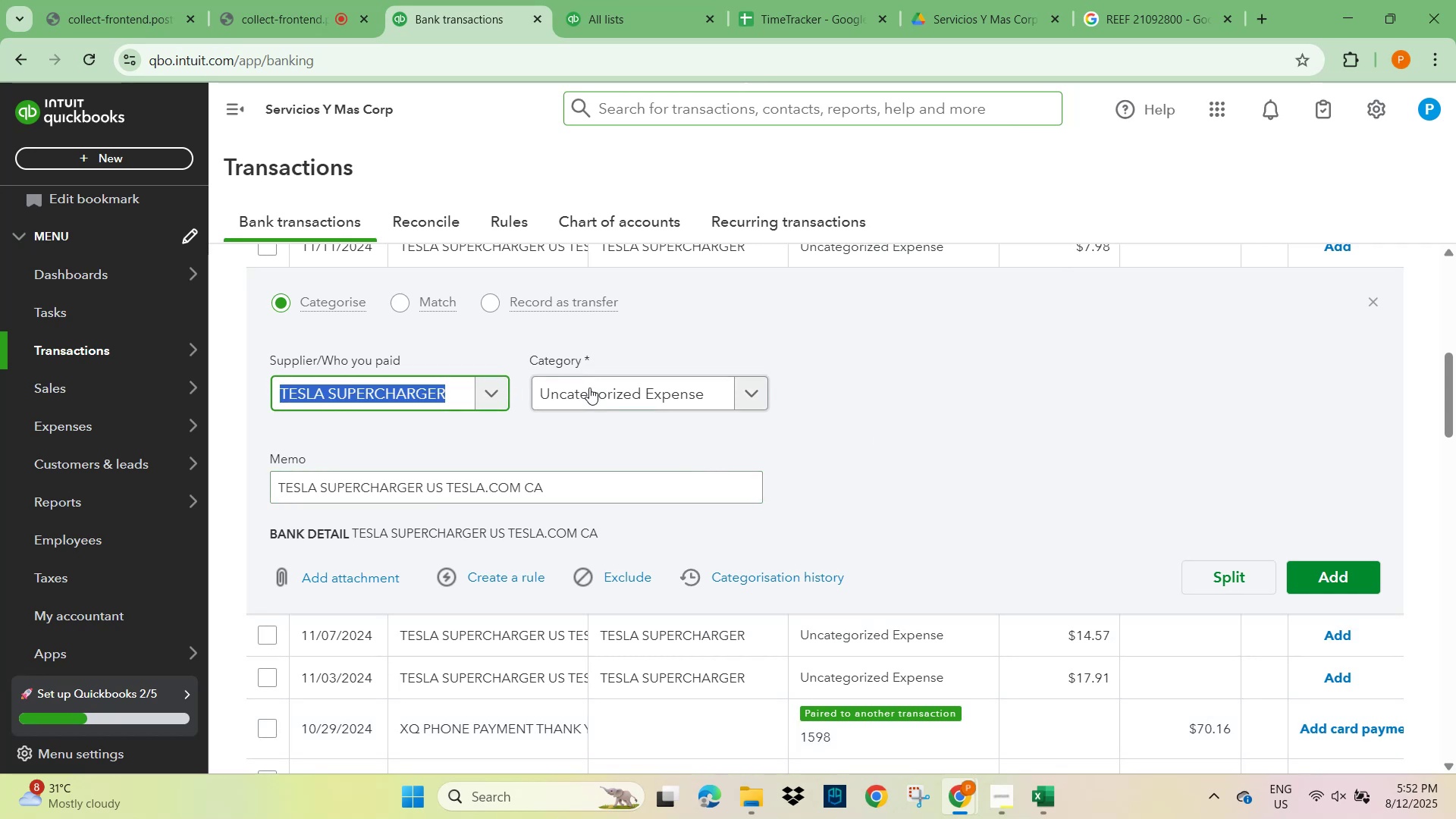 
left_click([513, 583])
 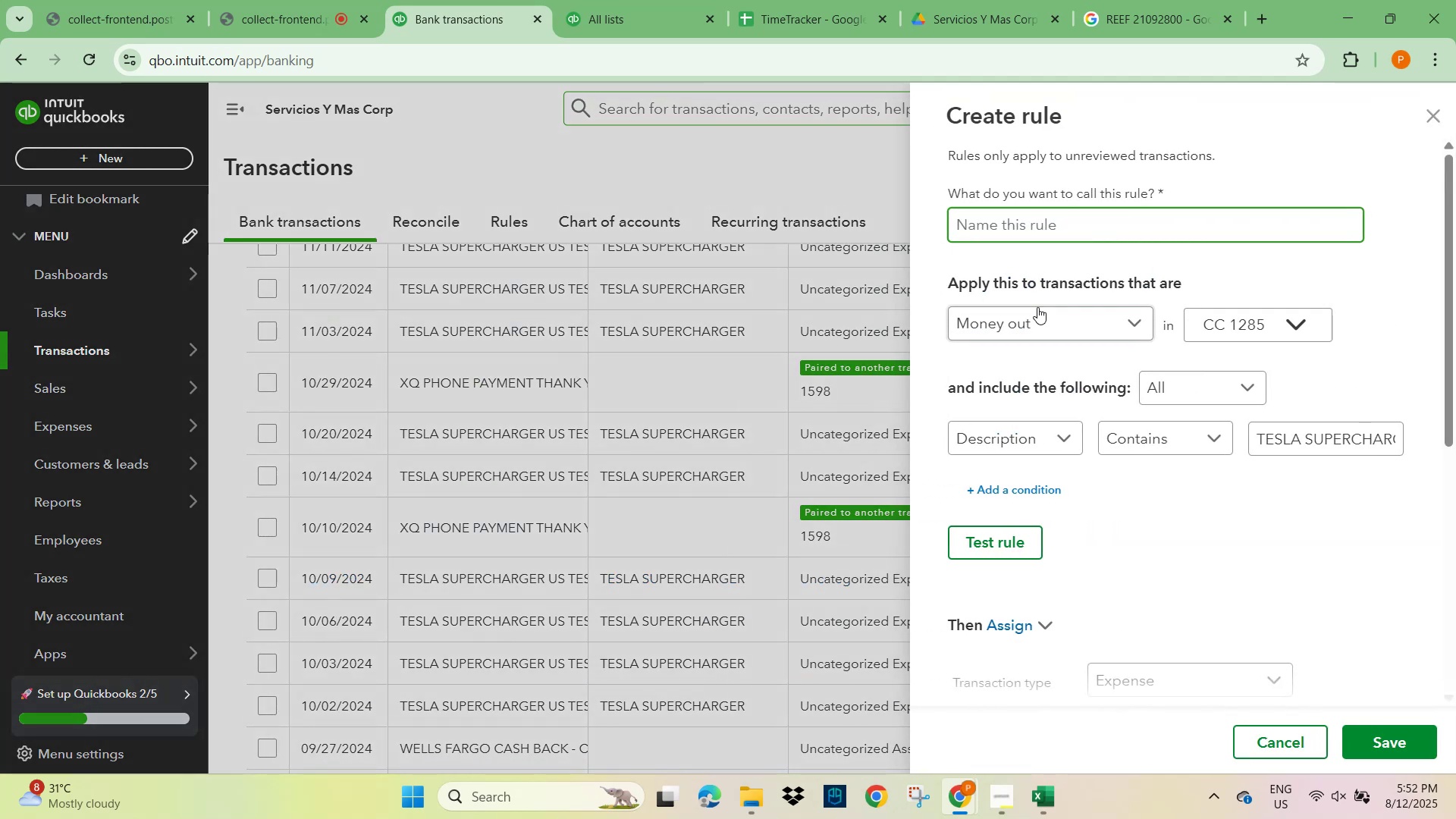 
left_click([1022, 224])
 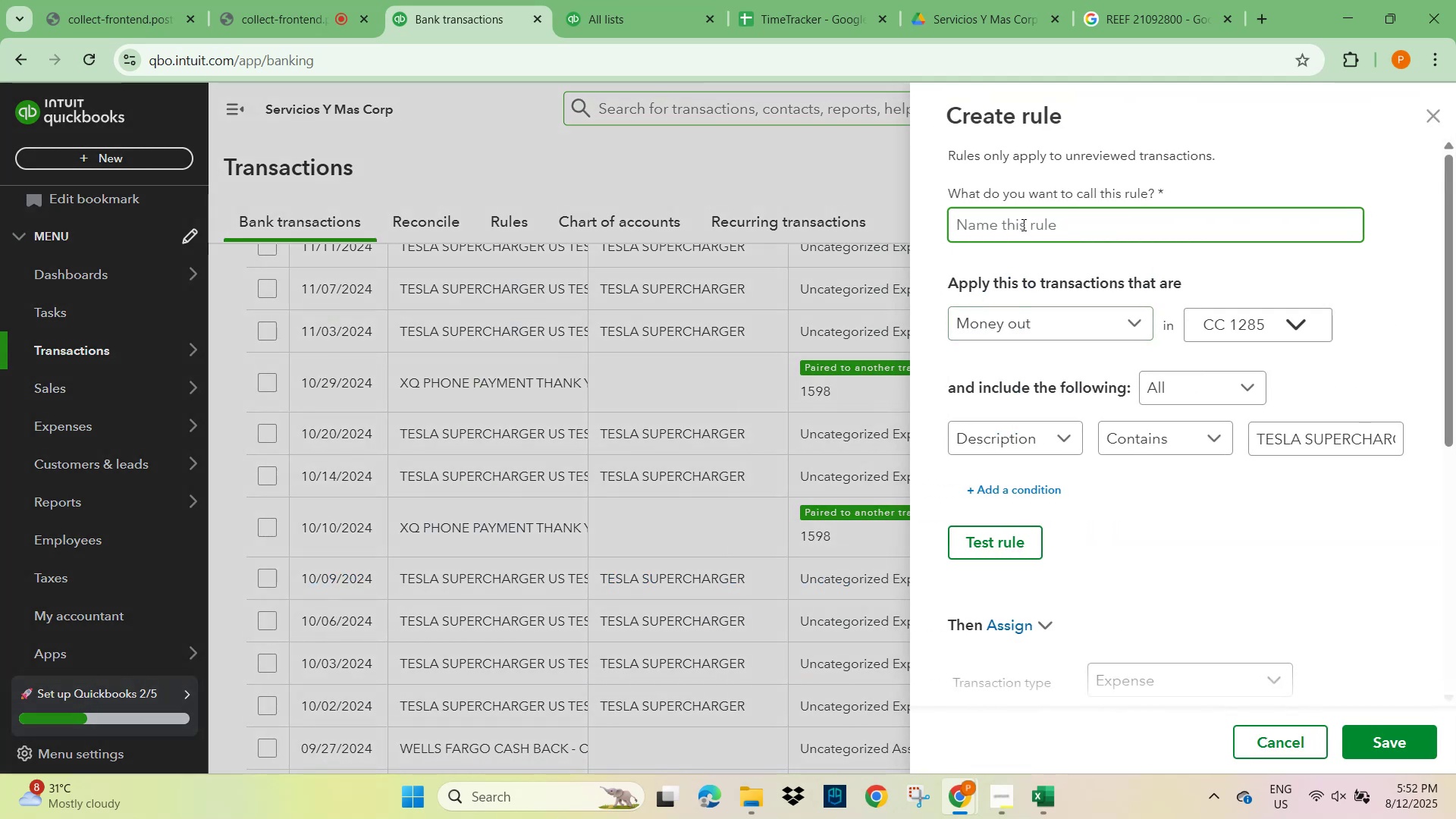 
type(tesla)
 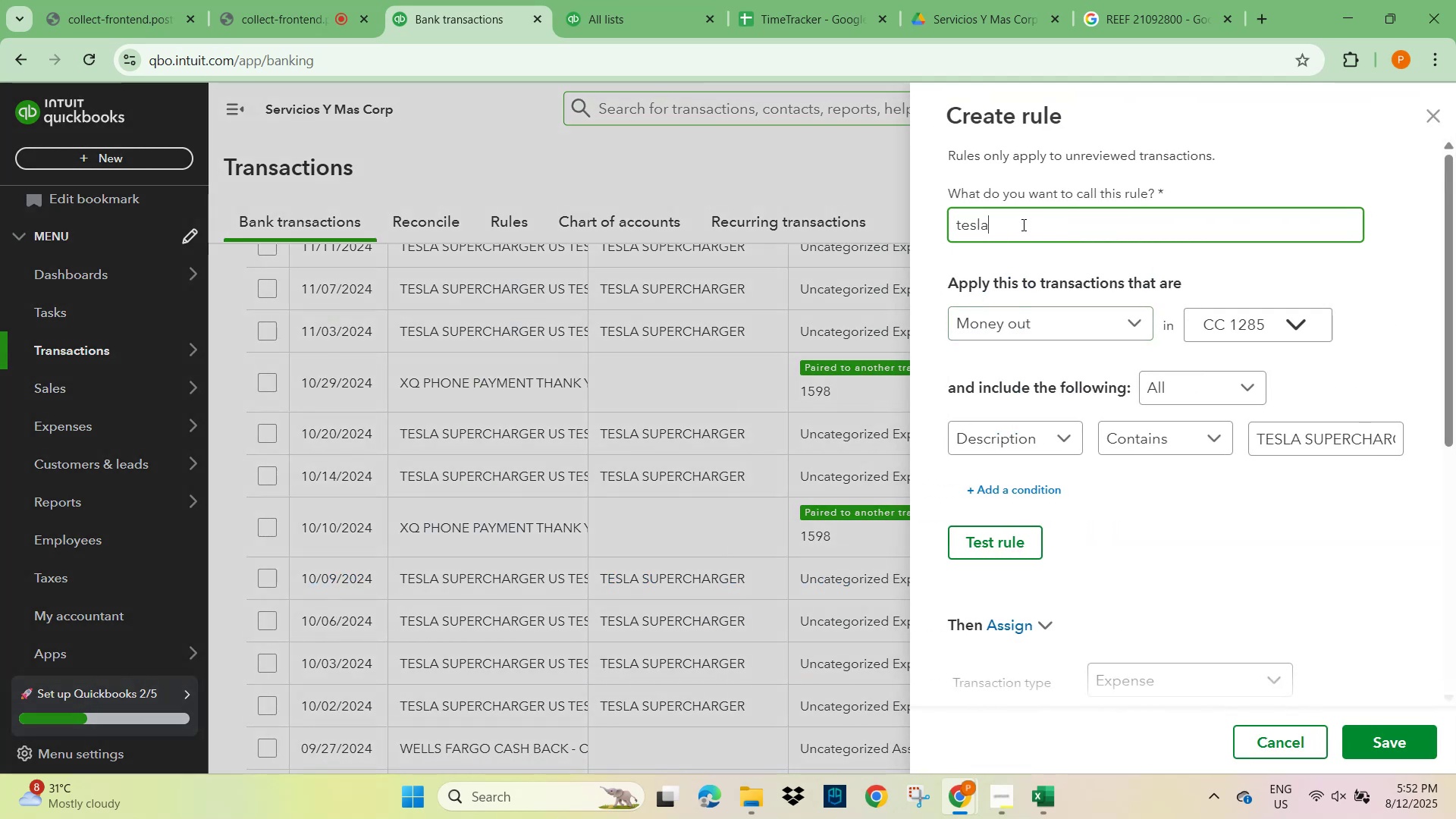 
hold_key(key=Backspace, duration=0.86)
 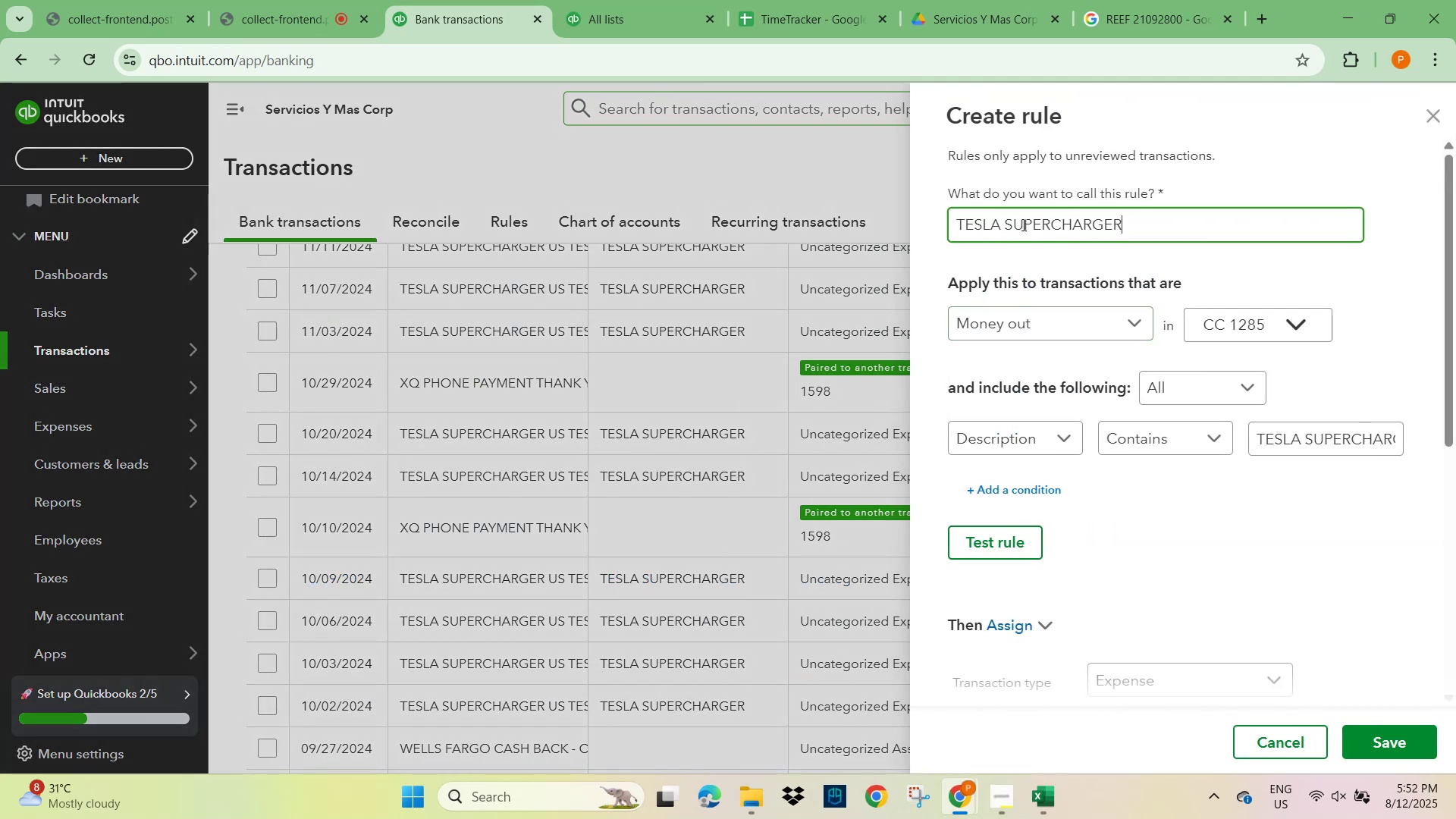 
key(Control+V)
 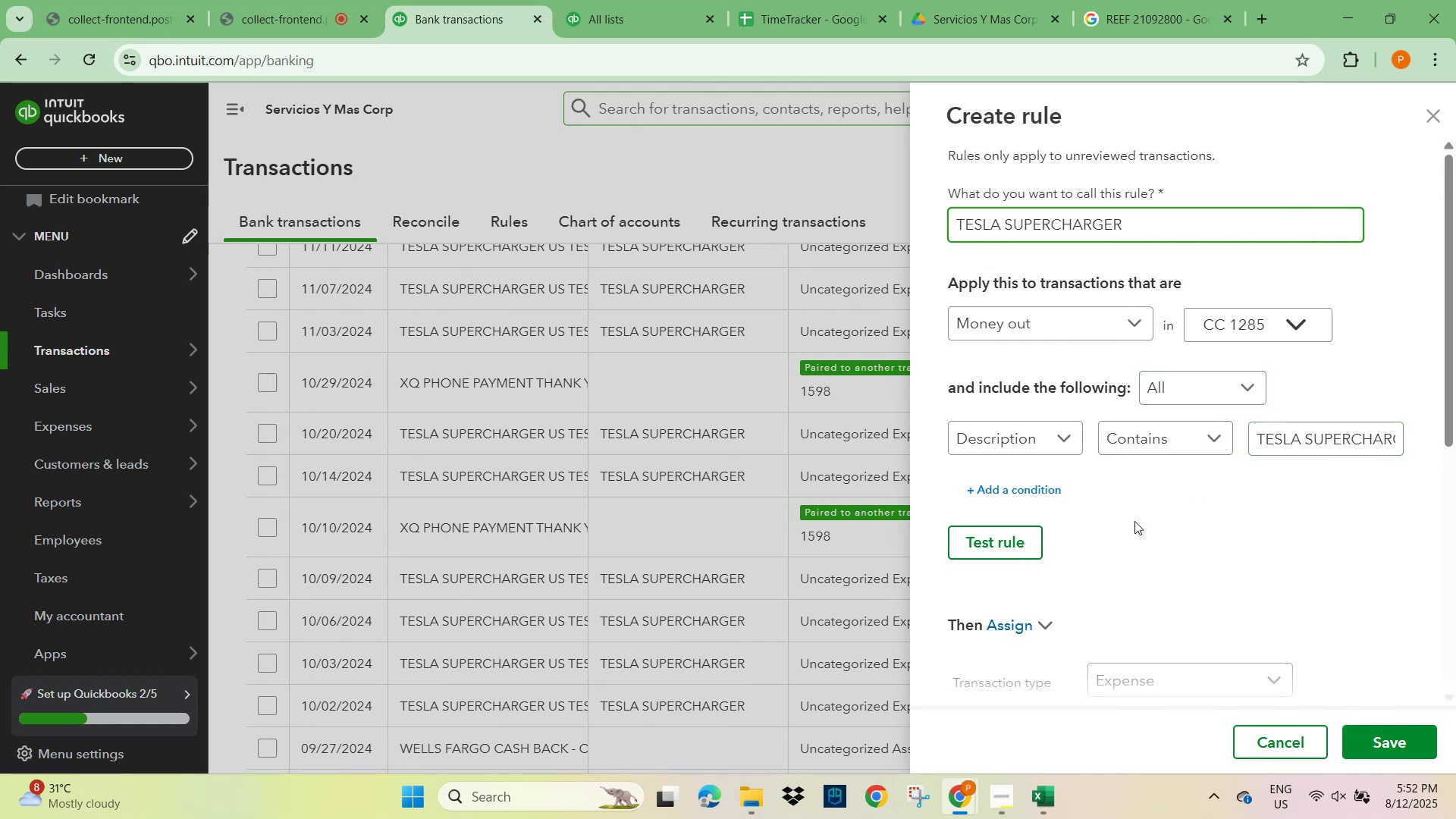 
scroll: coordinate [1128, 556], scroll_direction: down, amount: 4.0
 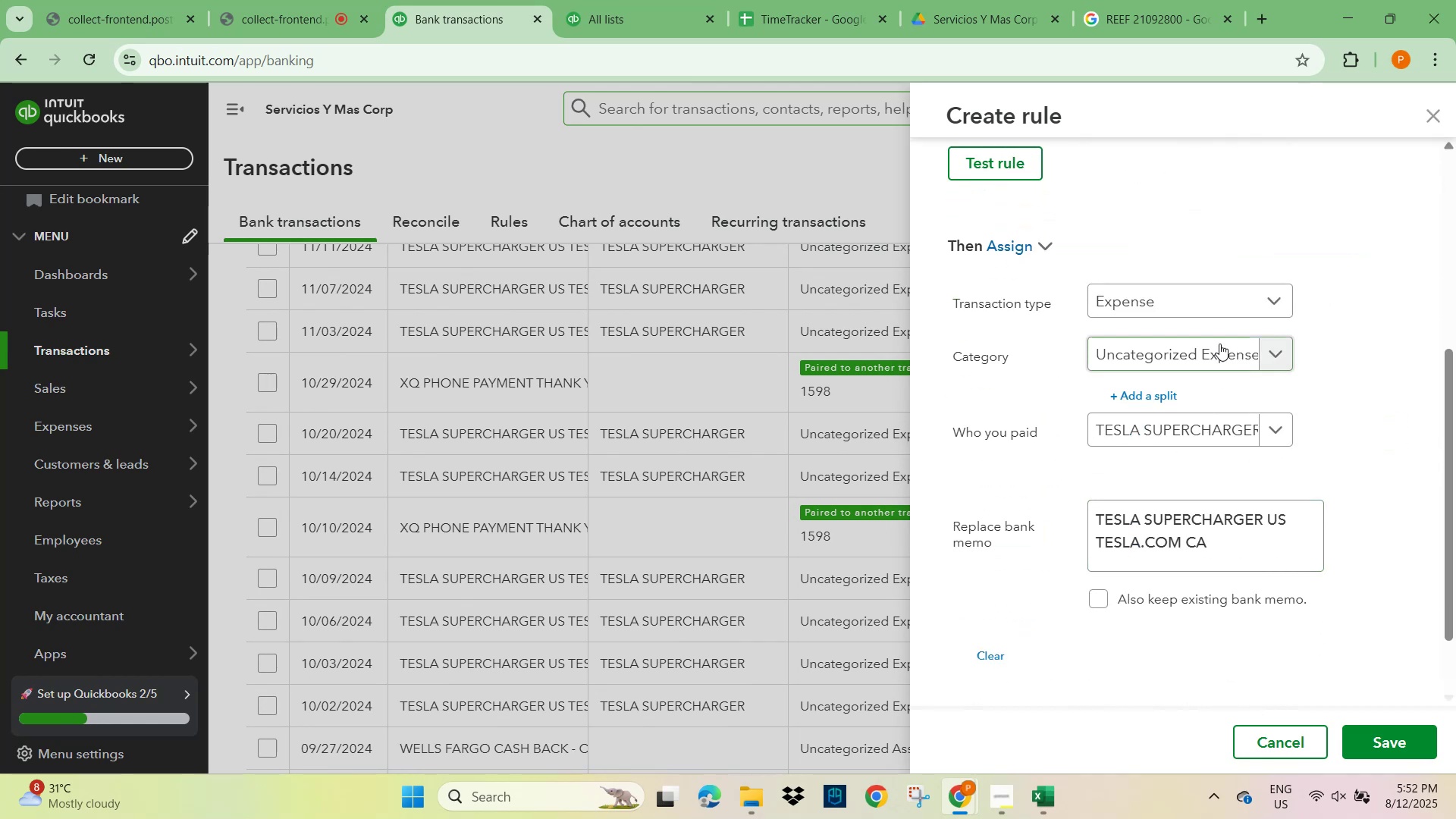 
left_click([1216, 346])
 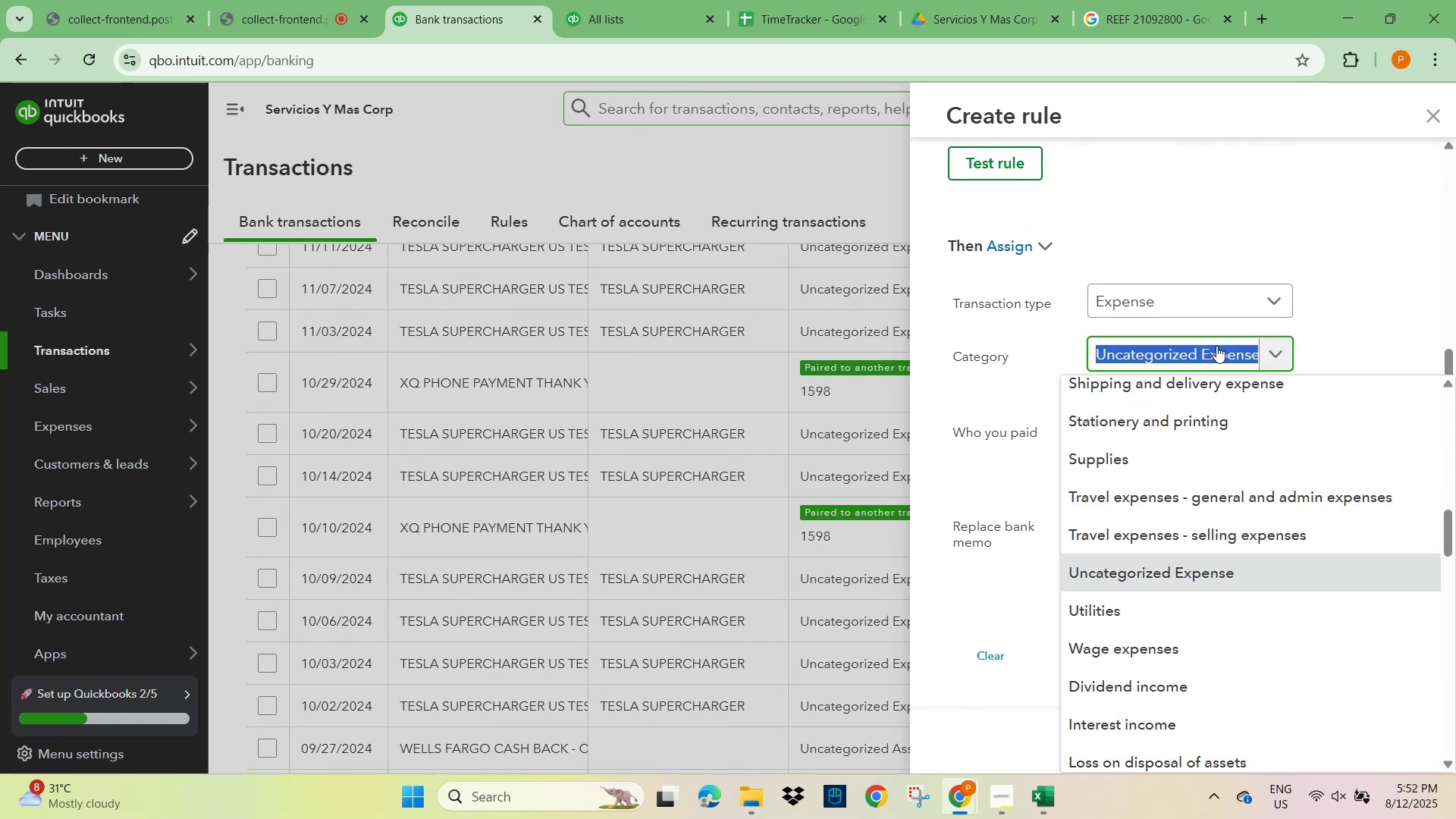 
type(car)
 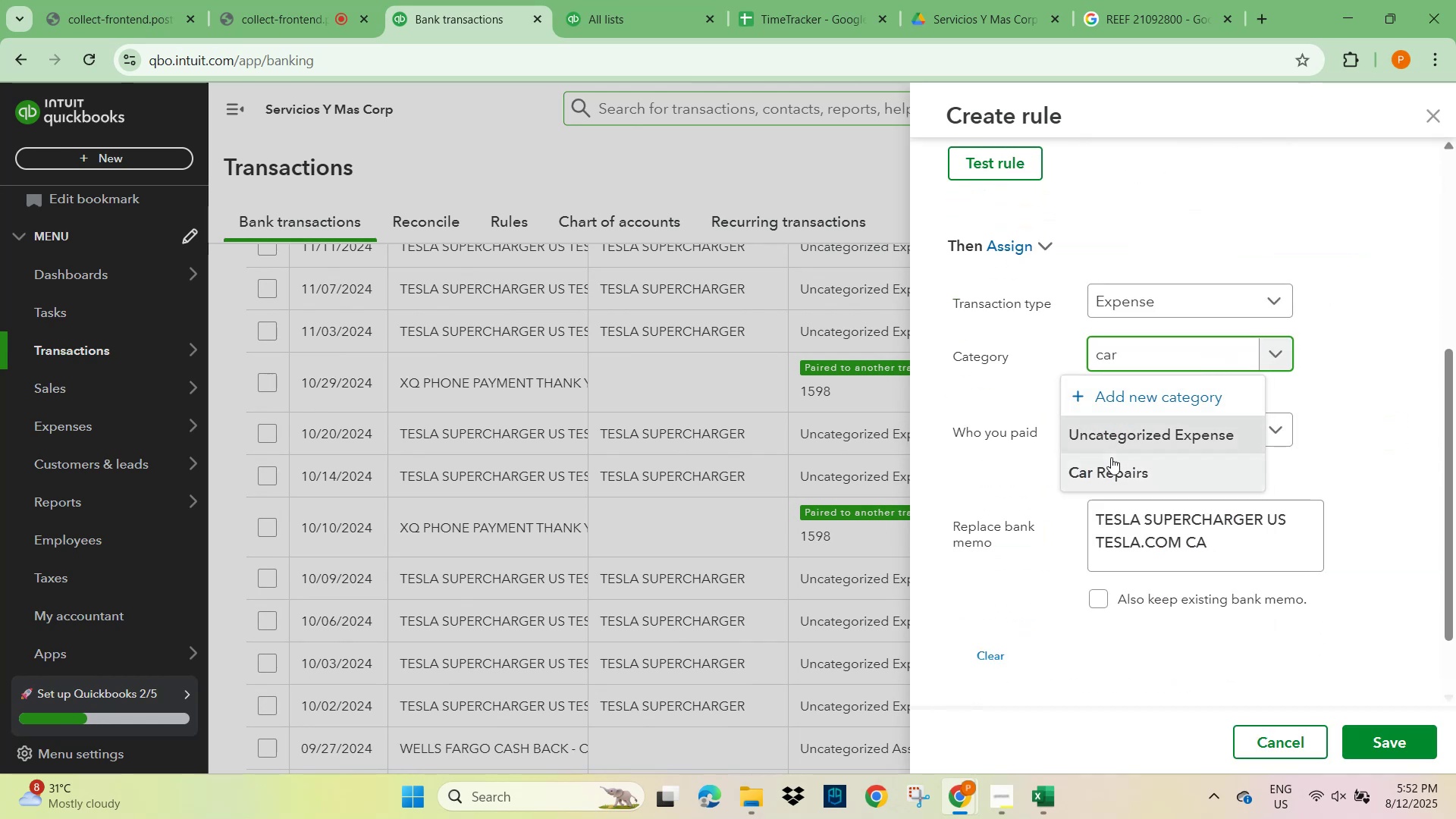 
left_click([1112, 479])
 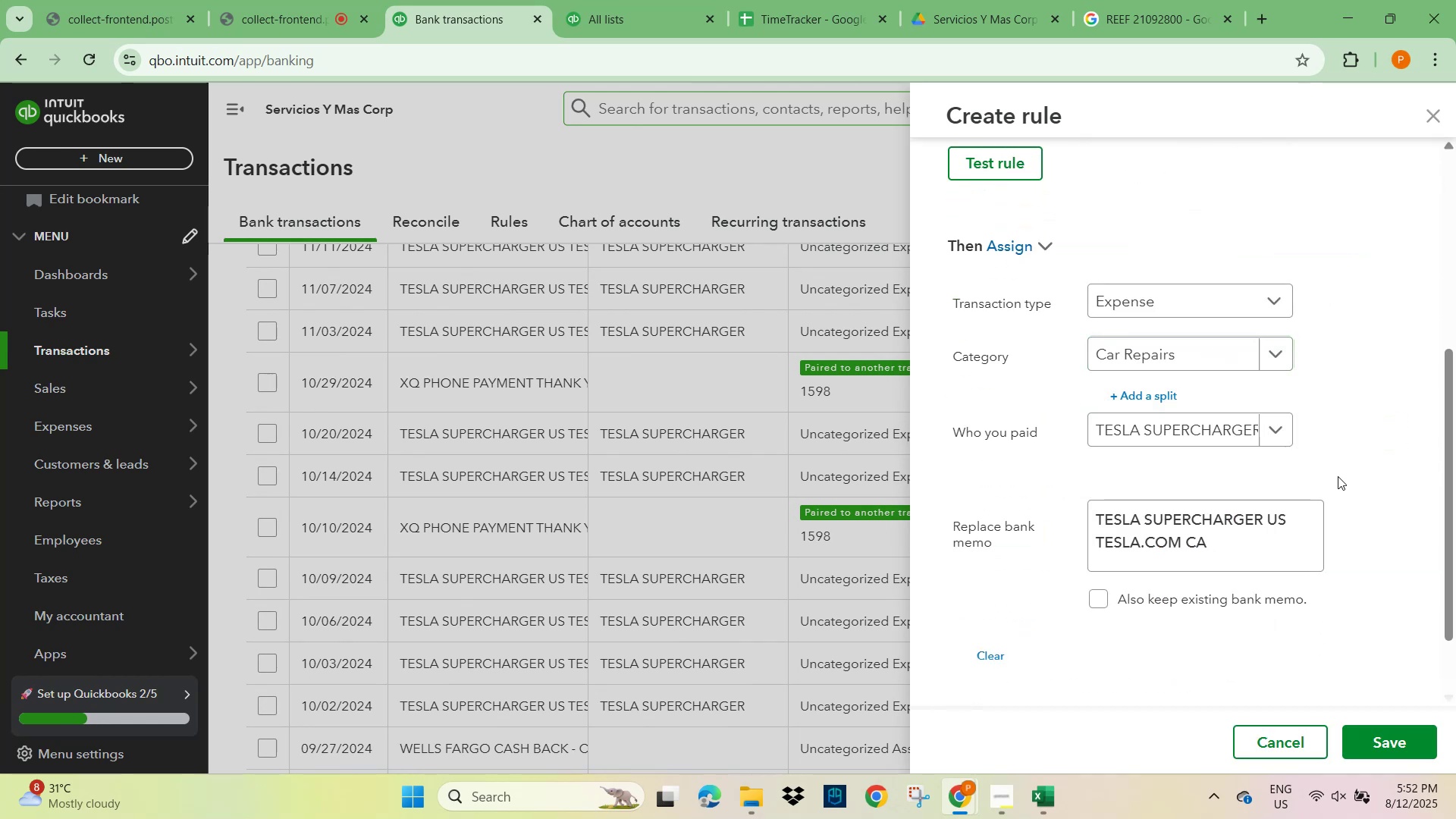 
left_click([1358, 476])
 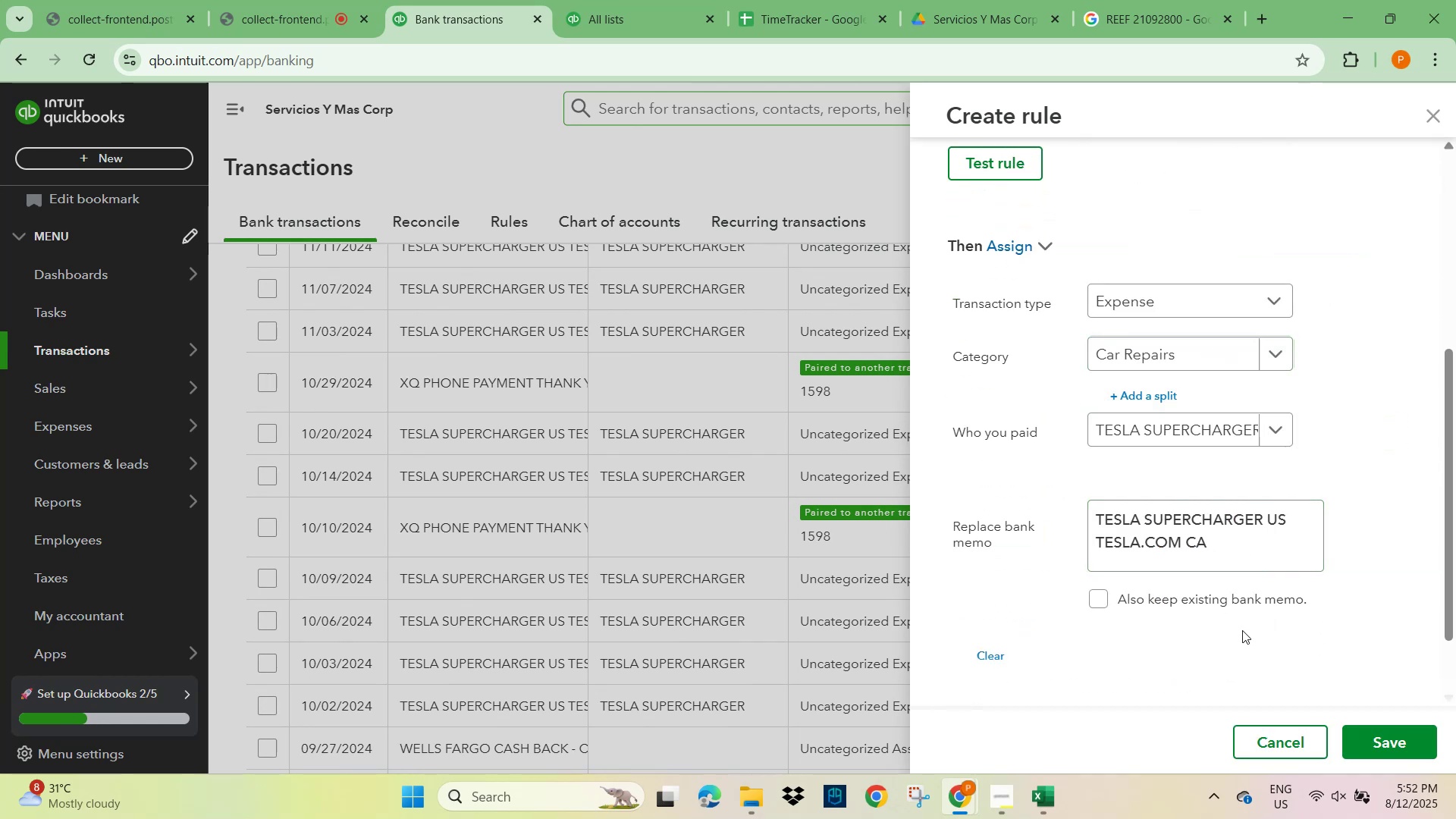 
scroll: coordinate [1292, 566], scroll_direction: up, amount: 4.0
 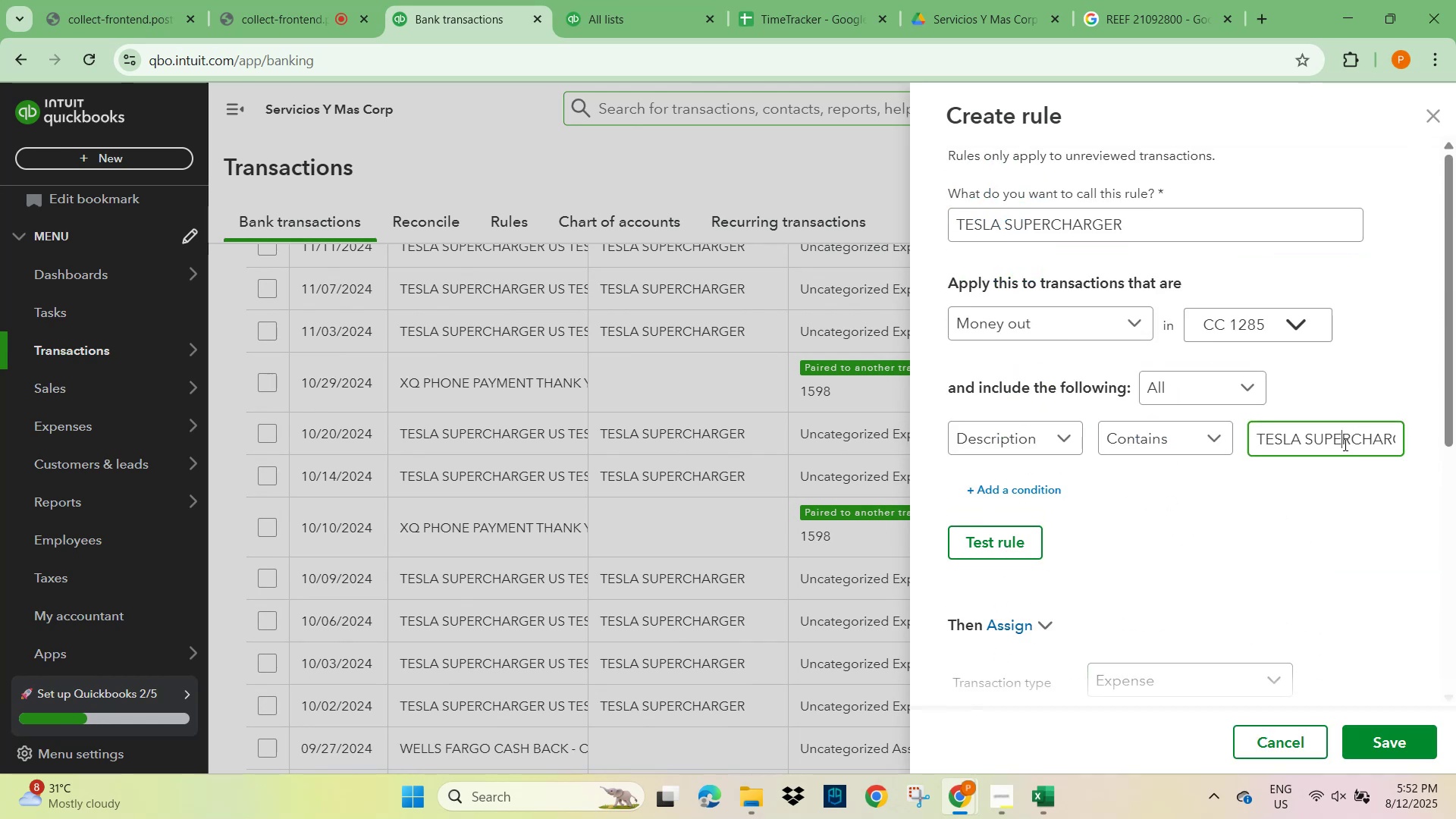 
hold_key(key=ArrowRight, duration=0.74)
 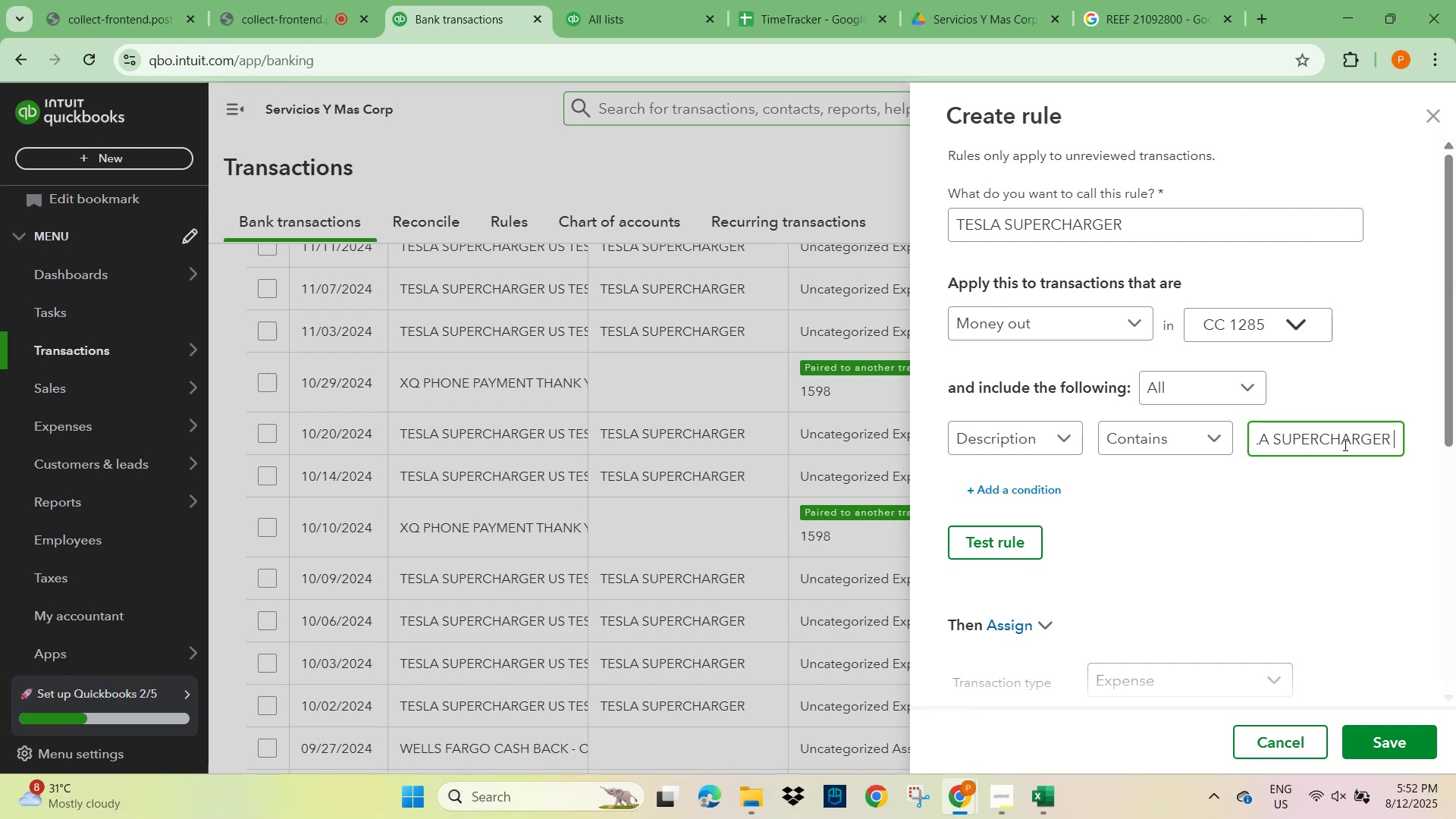 
key(ArrowRight)
 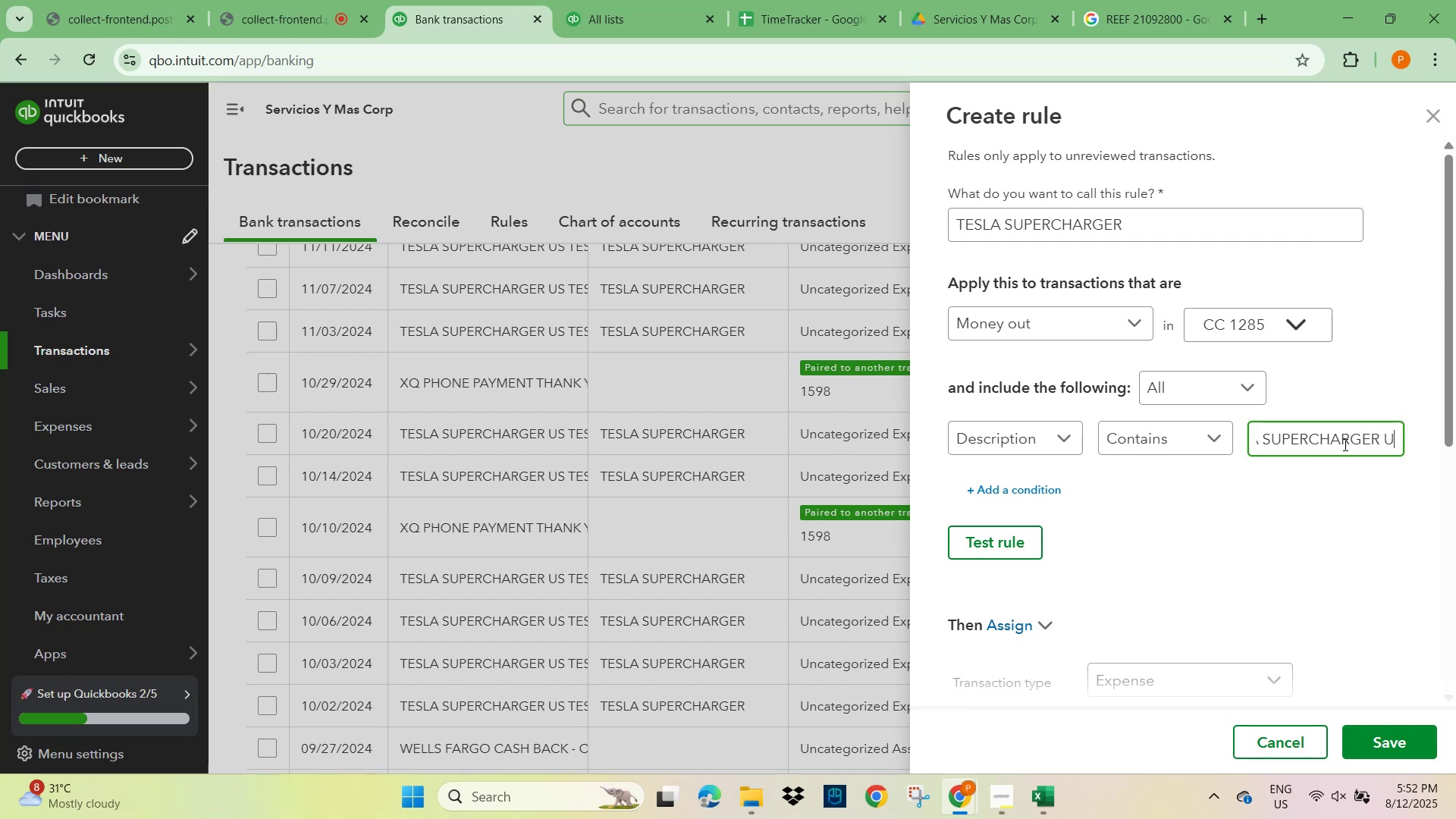 
key(ArrowRight)
 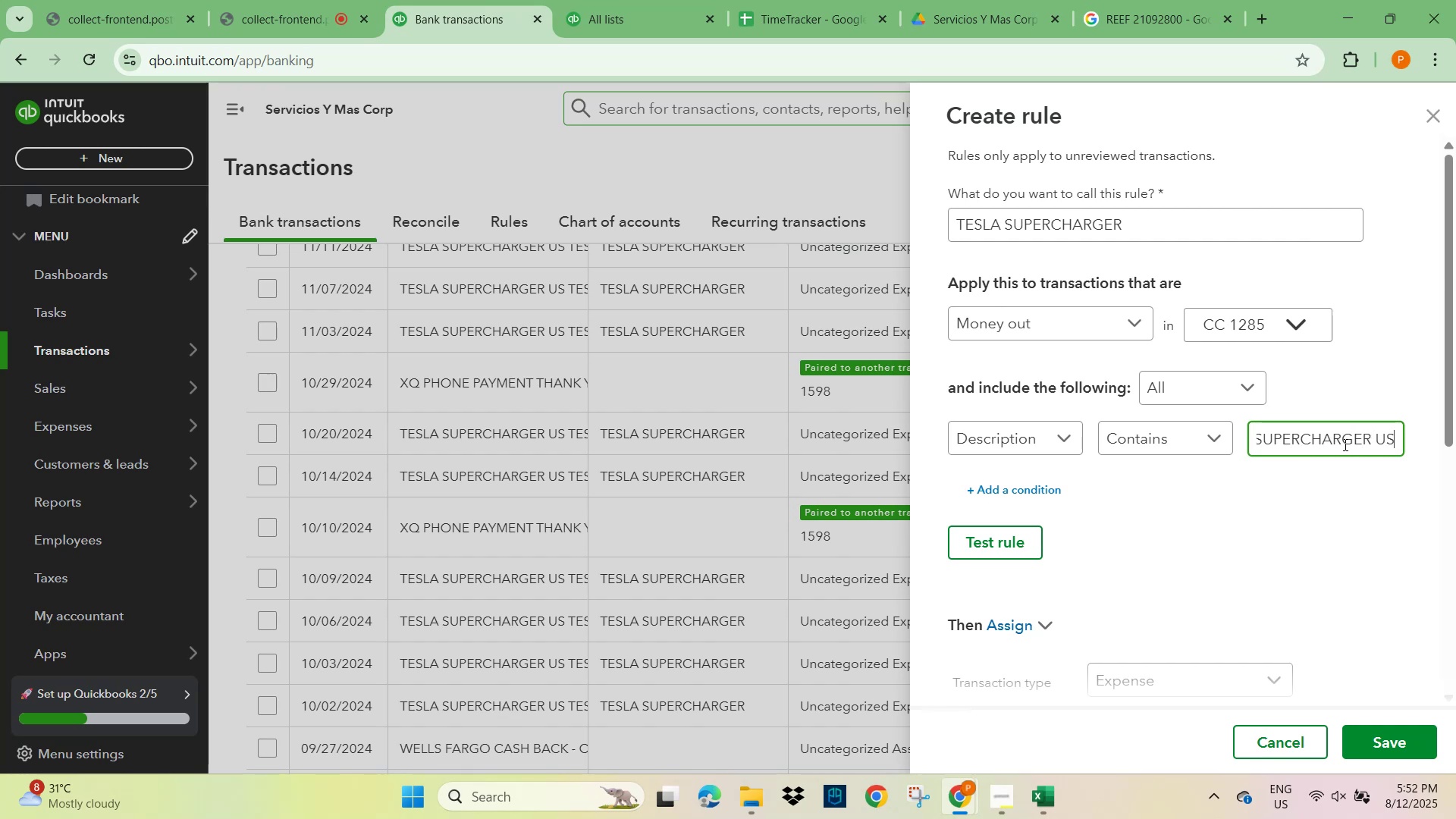 
key(ArrowRight)
 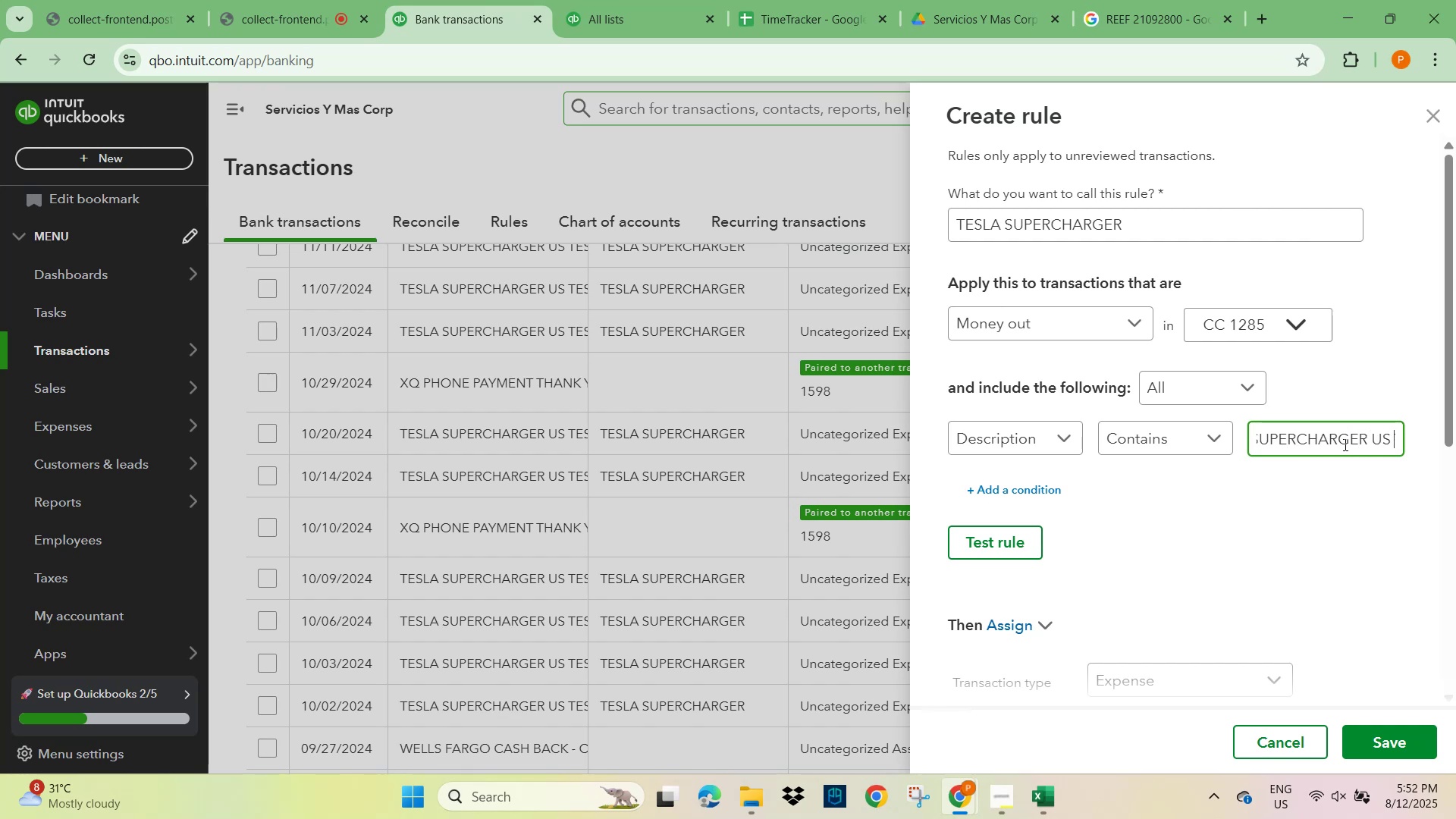 
hold_key(key=ArrowLeft, duration=0.53)
 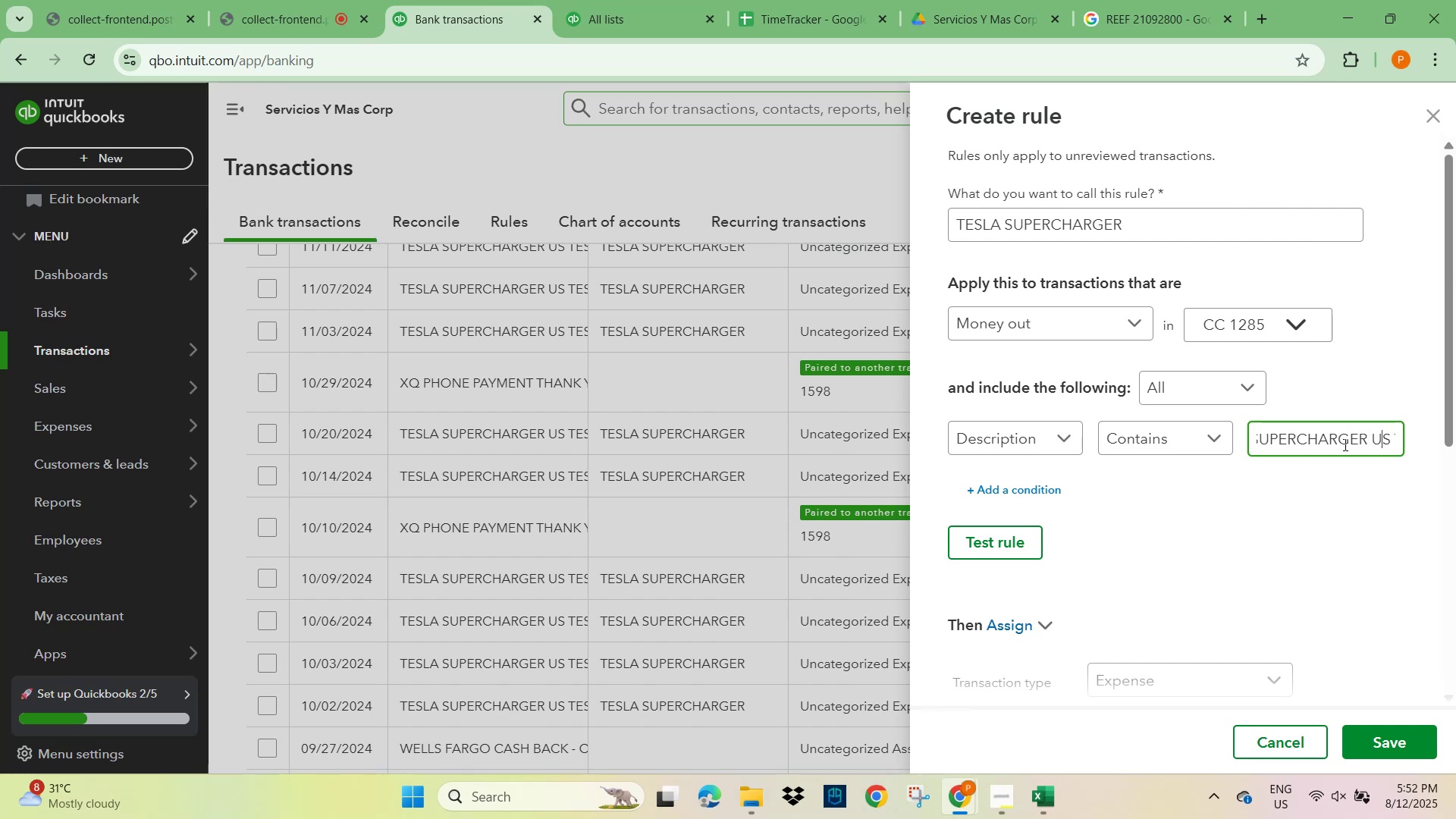 
key(ArrowLeft)
 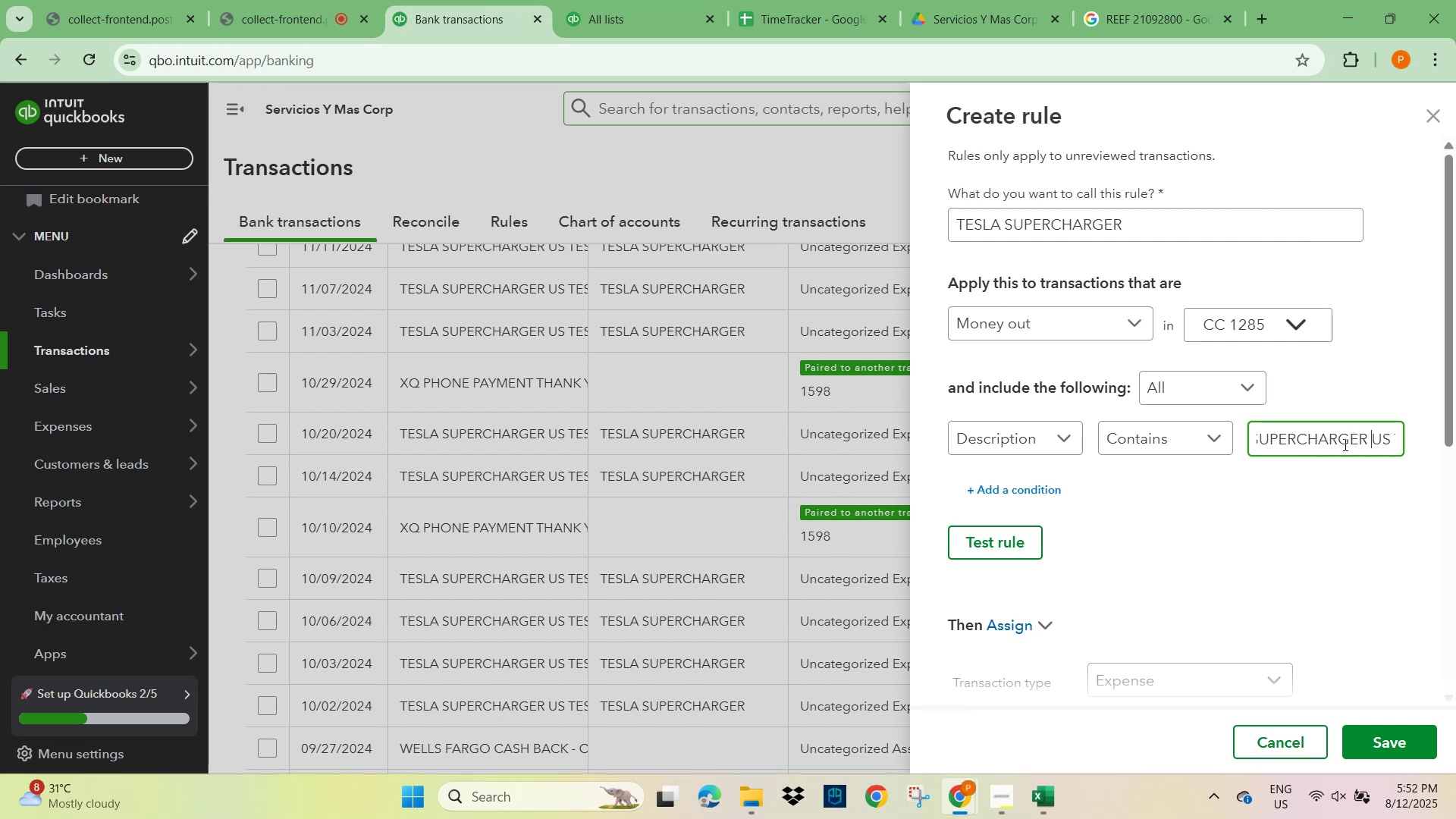 
key(ArrowLeft)
 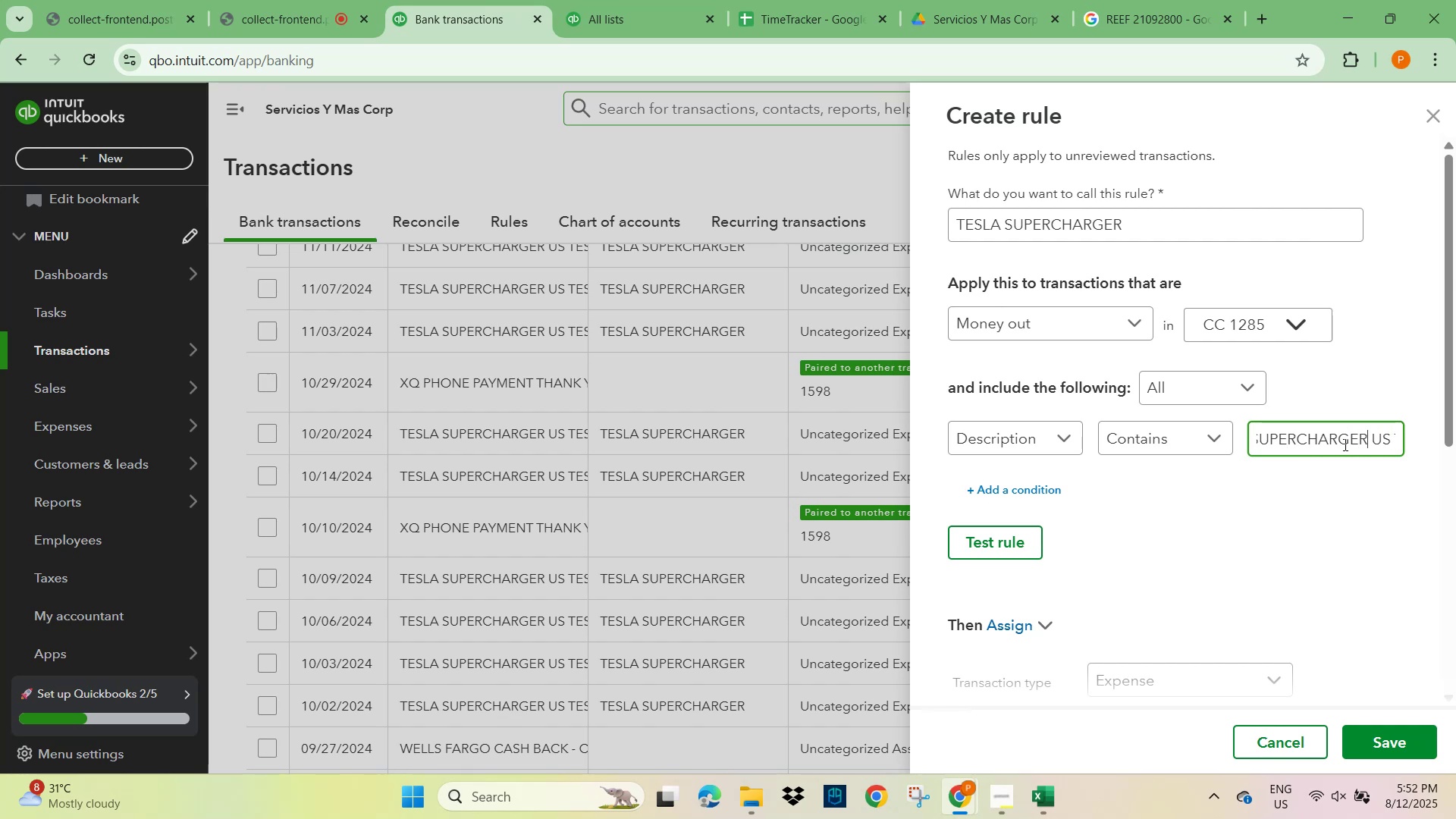 
hold_key(key=ShiftLeft, duration=1.6)
 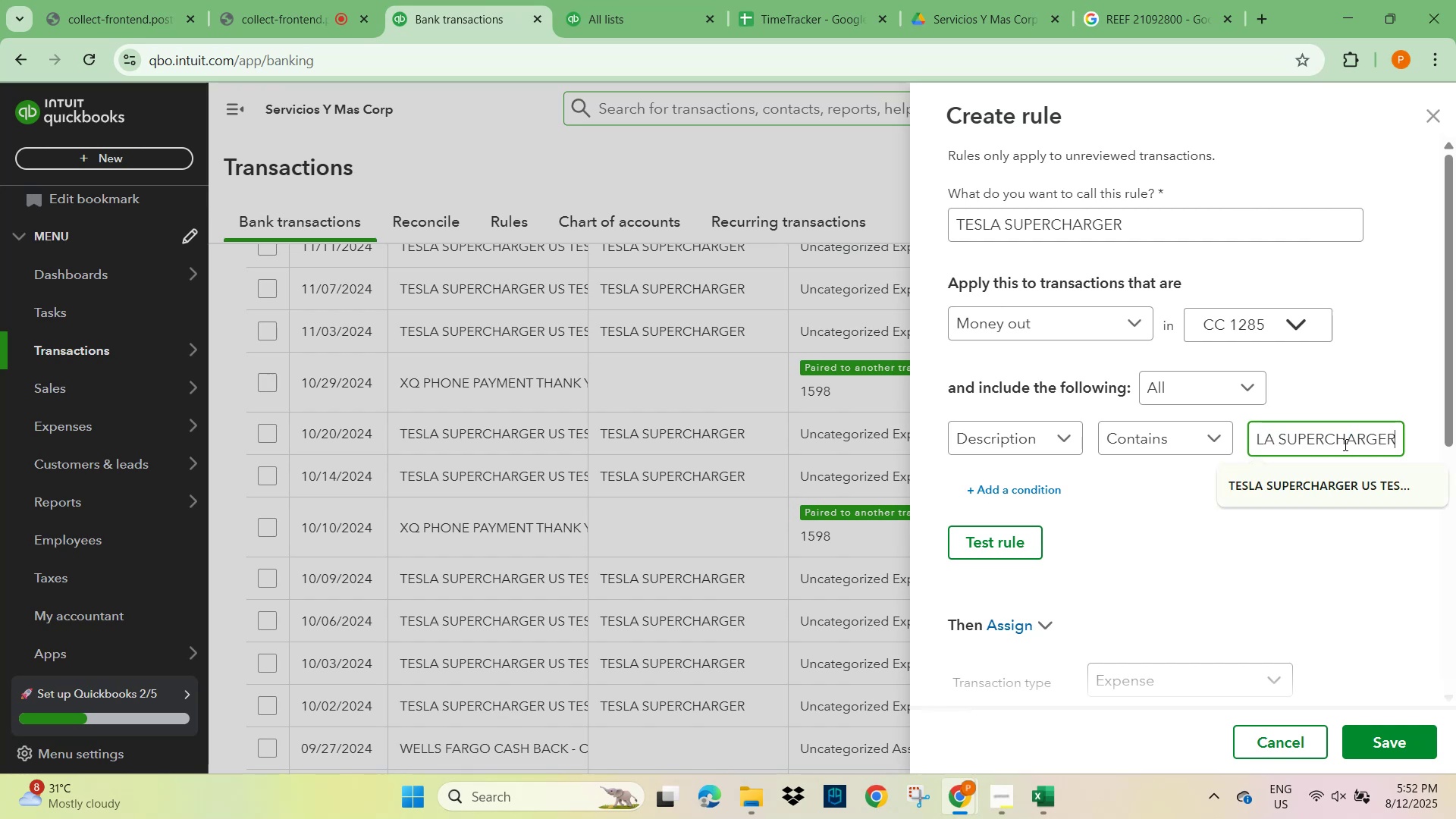 
hold_key(key=ArrowRight, duration=1.41)
 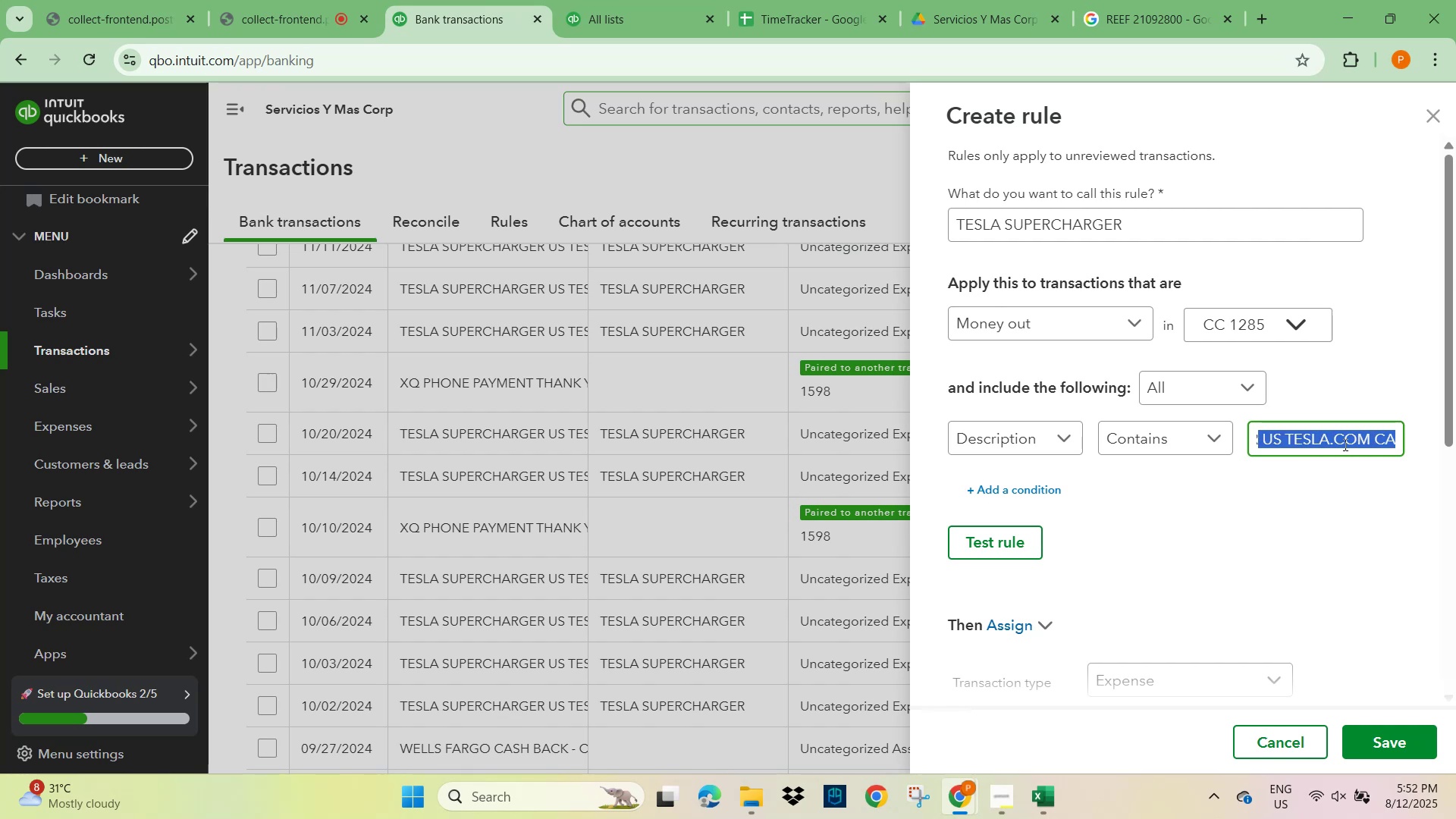 
key(Backspace)
 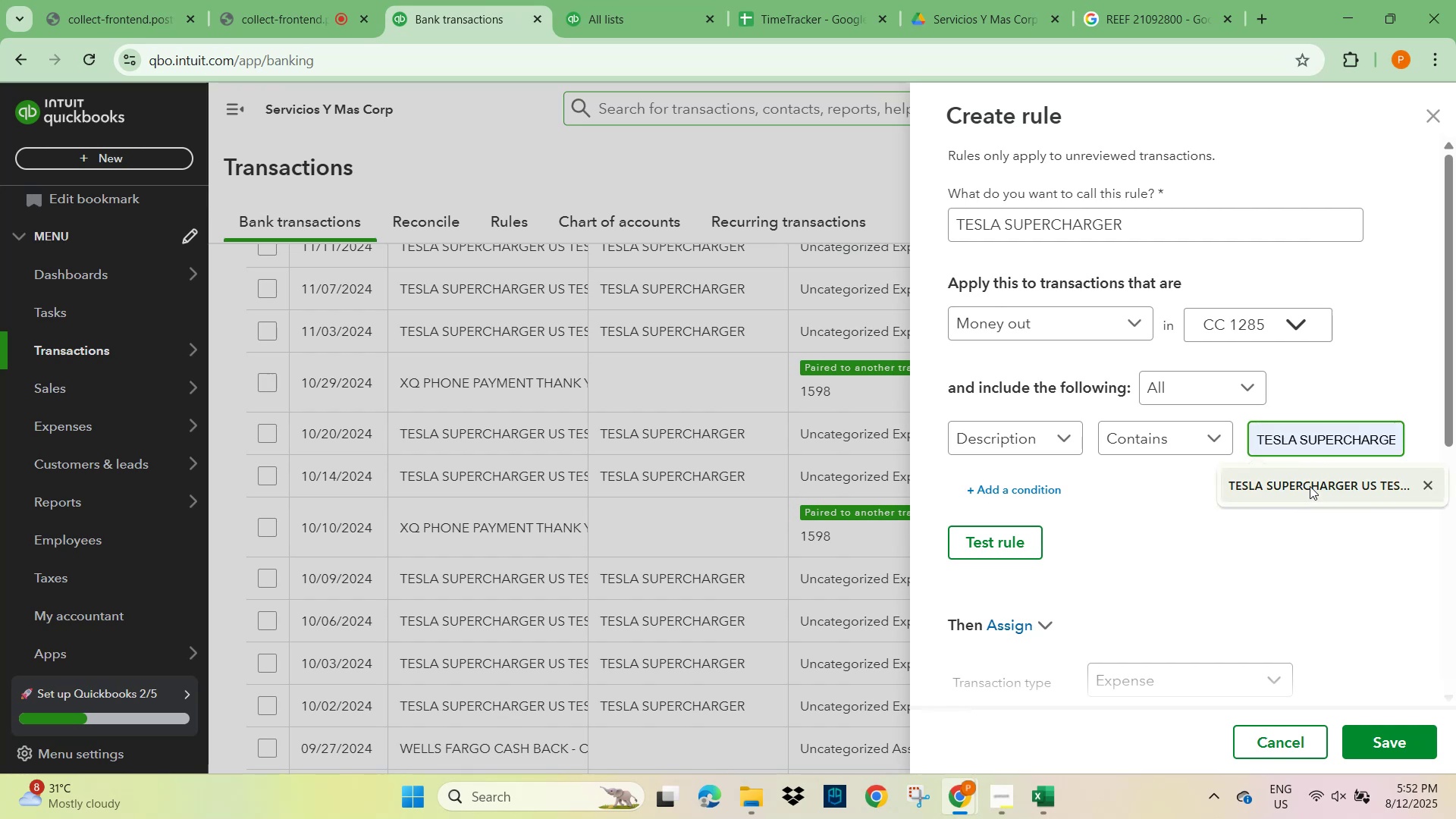 
double_click([1310, 520])
 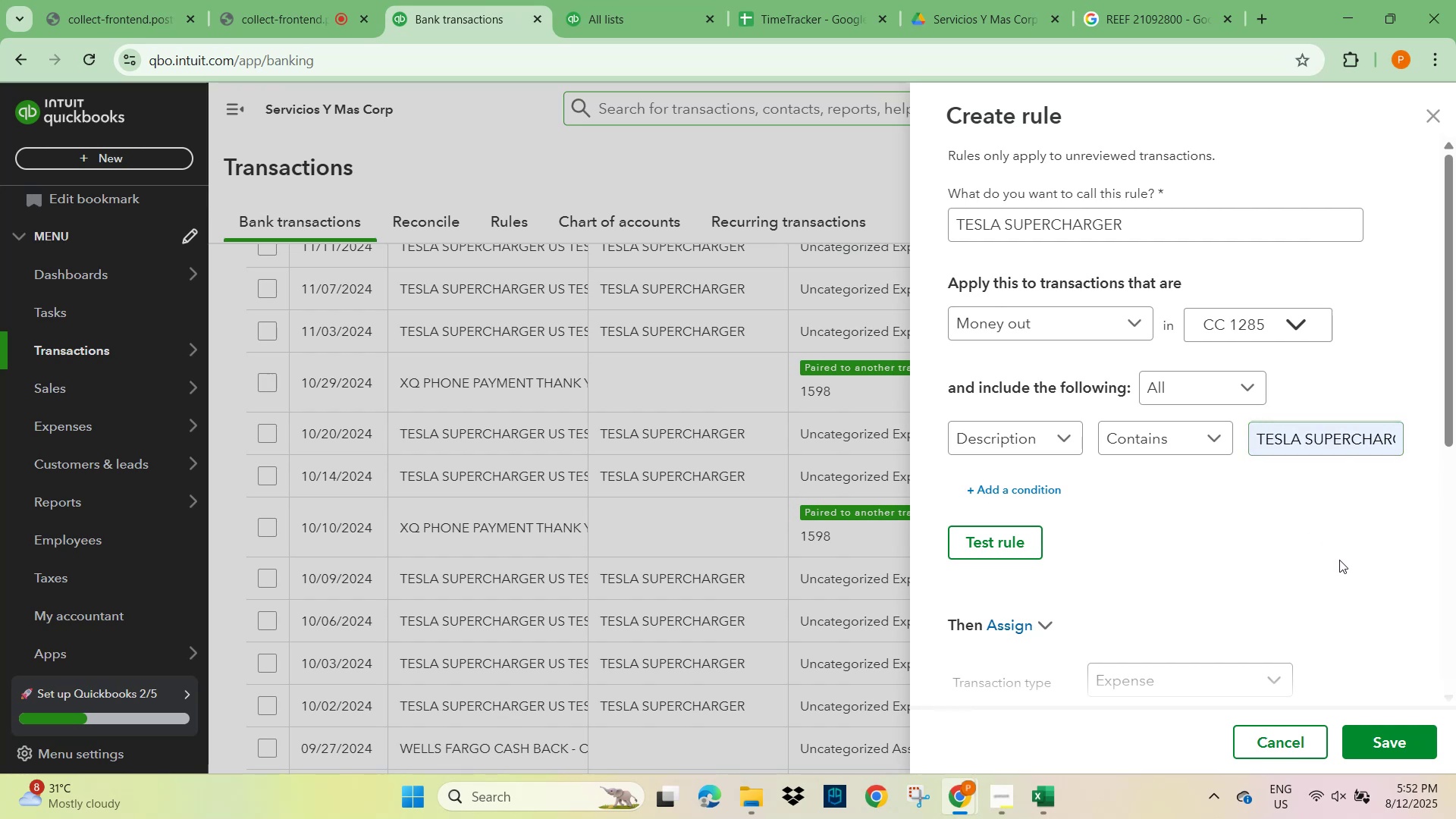 
scroll: coordinate [1354, 571], scroll_direction: down, amount: 12.0
 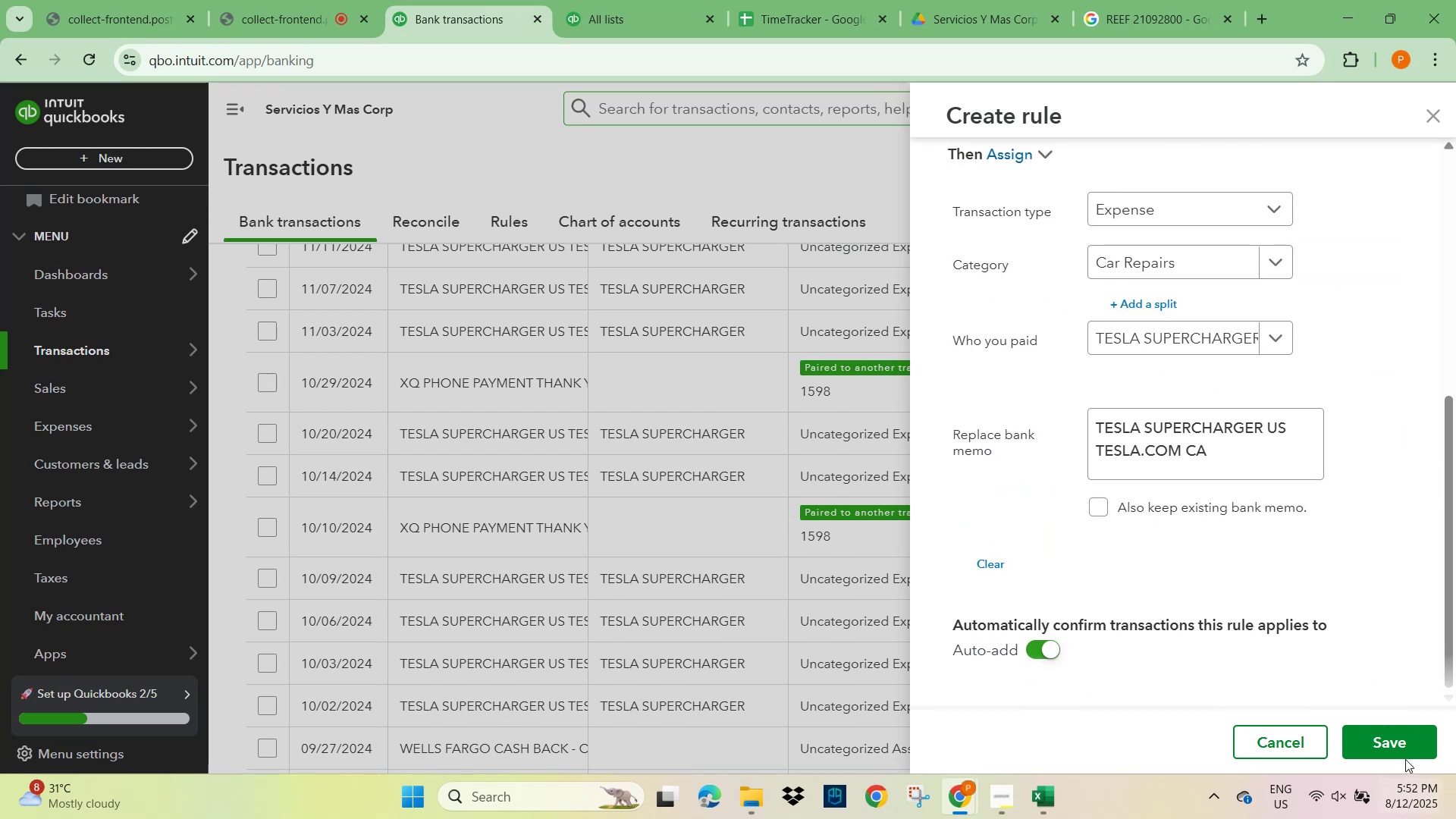 
left_click([1402, 746])
 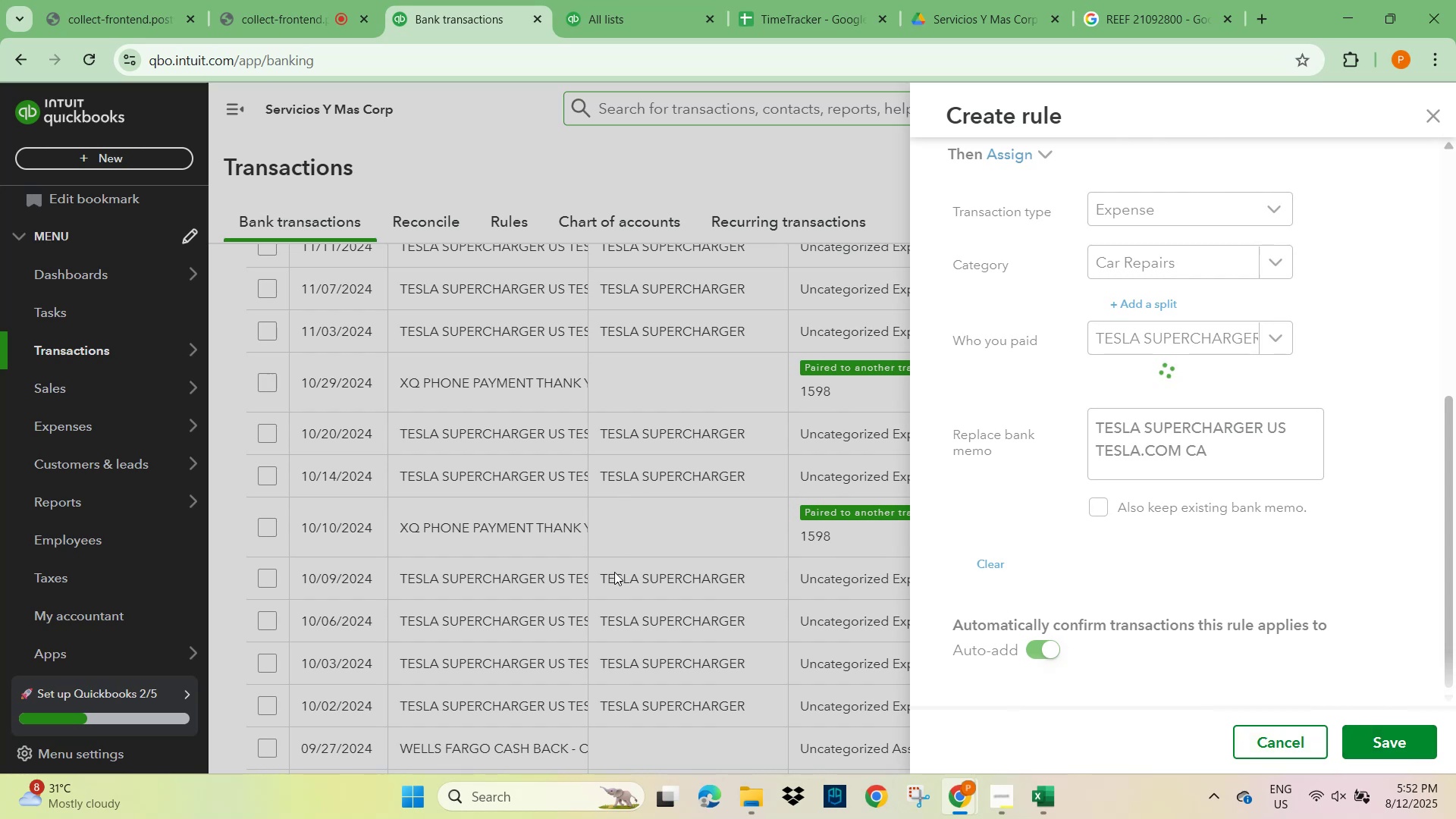 
wait(8.49)
 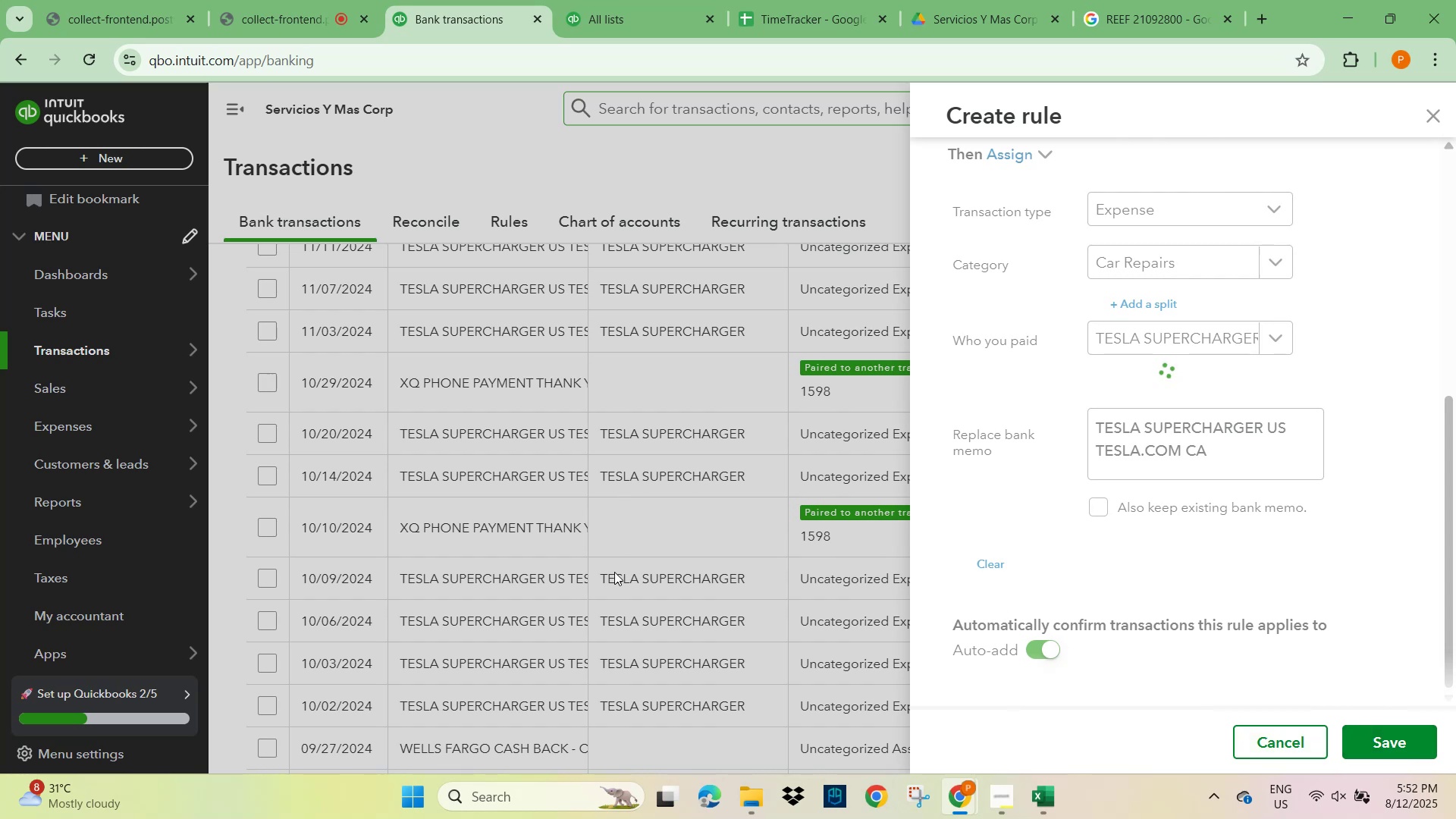 
scroll: coordinate [679, 507], scroll_direction: up, amount: 2.0
 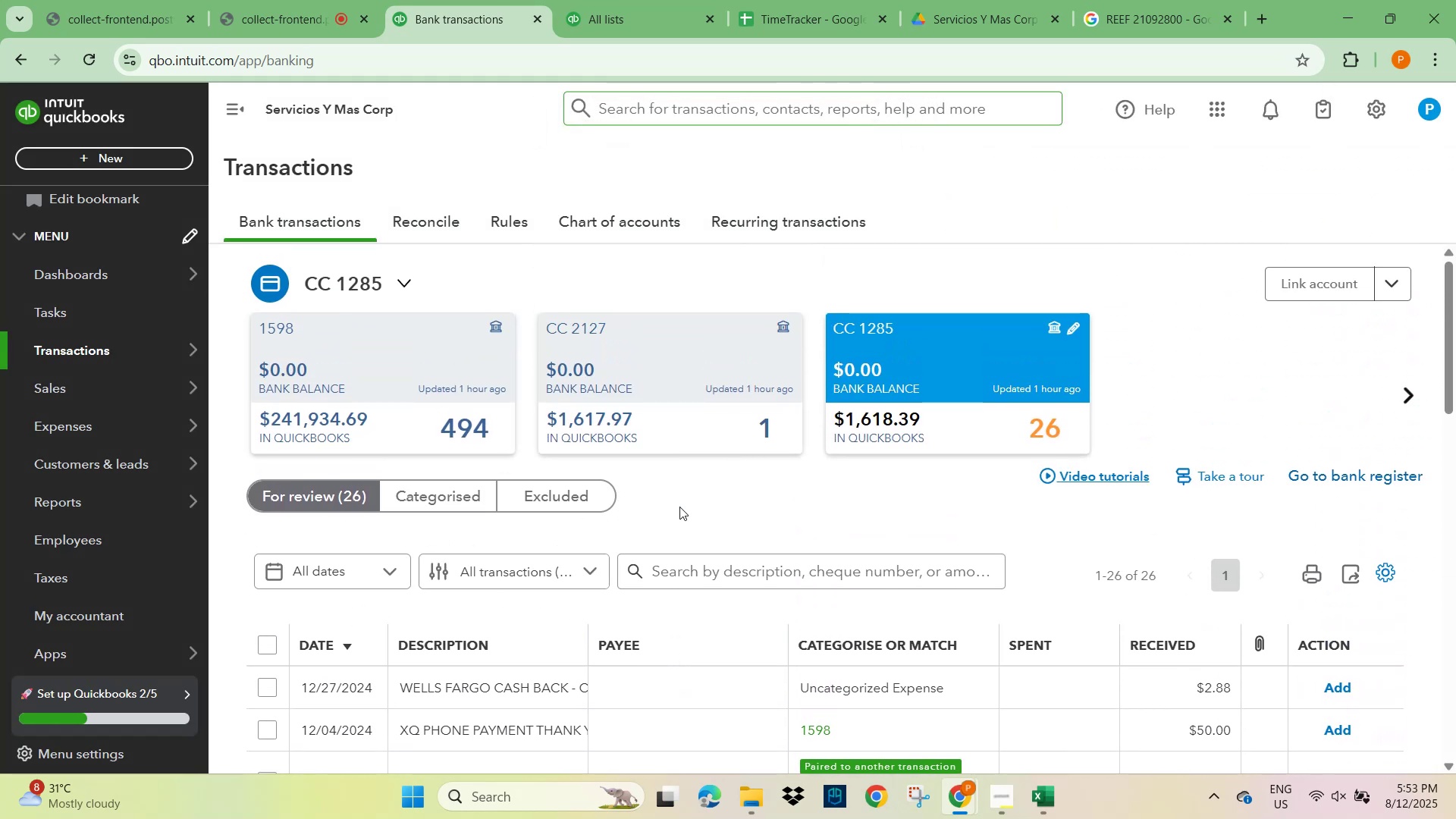 
scroll: coordinate [679, 507], scroll_direction: down, amount: 4.0
 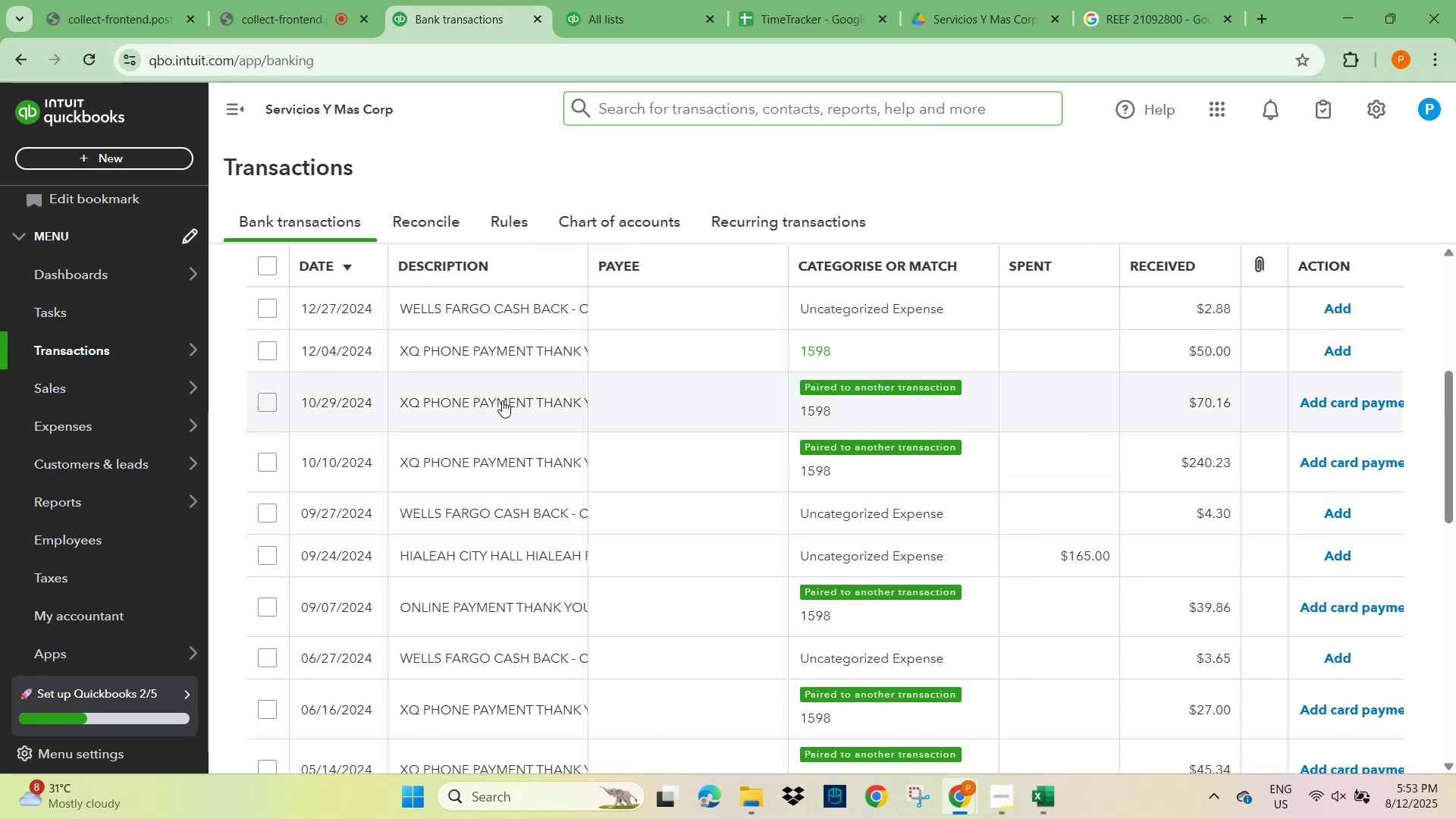 
left_click([502, 400])
 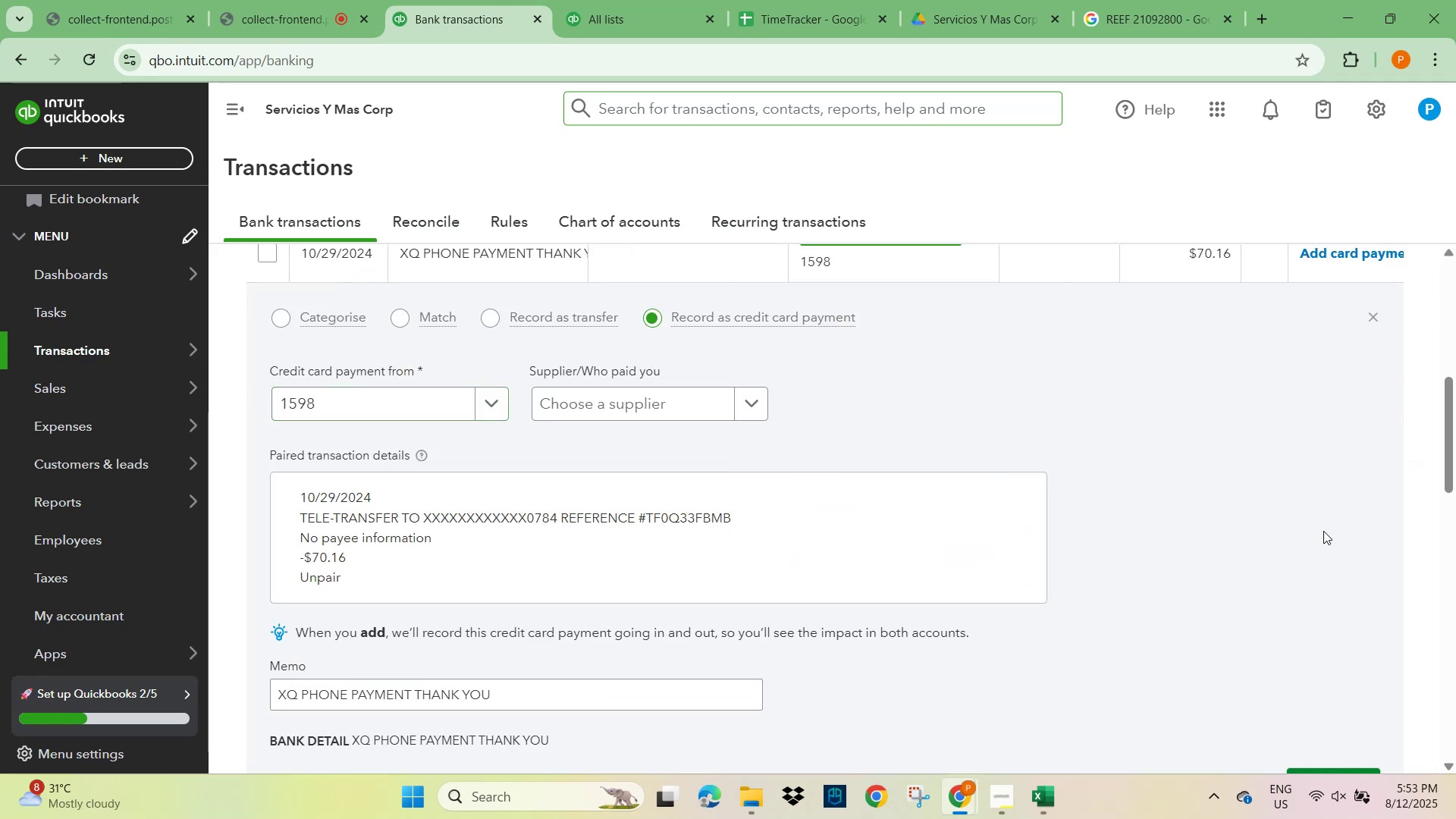 
scroll: coordinate [1321, 525], scroll_direction: down, amount: 4.0
 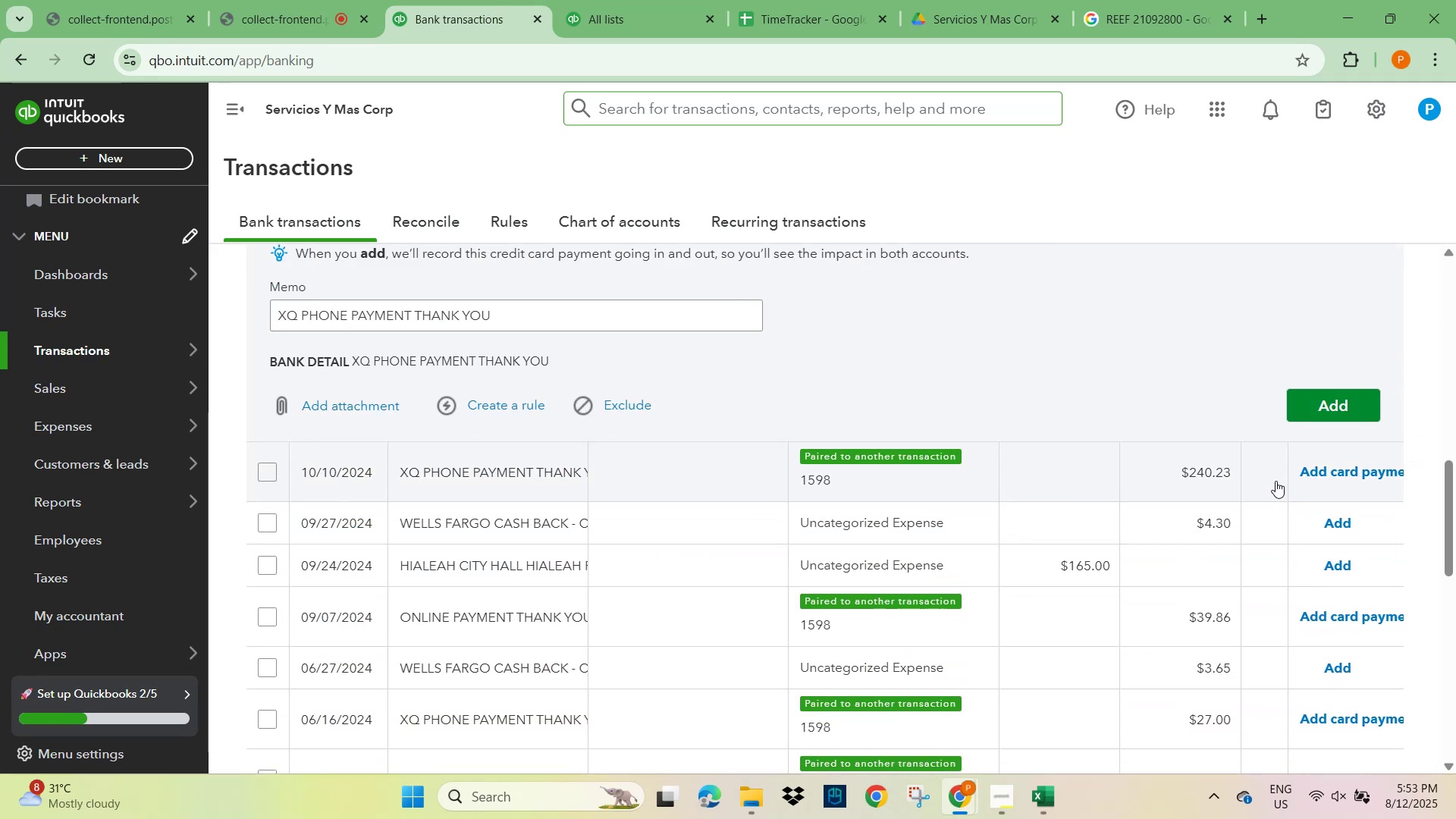 
scroll: coordinate [1260, 477], scroll_direction: up, amount: 6.0
 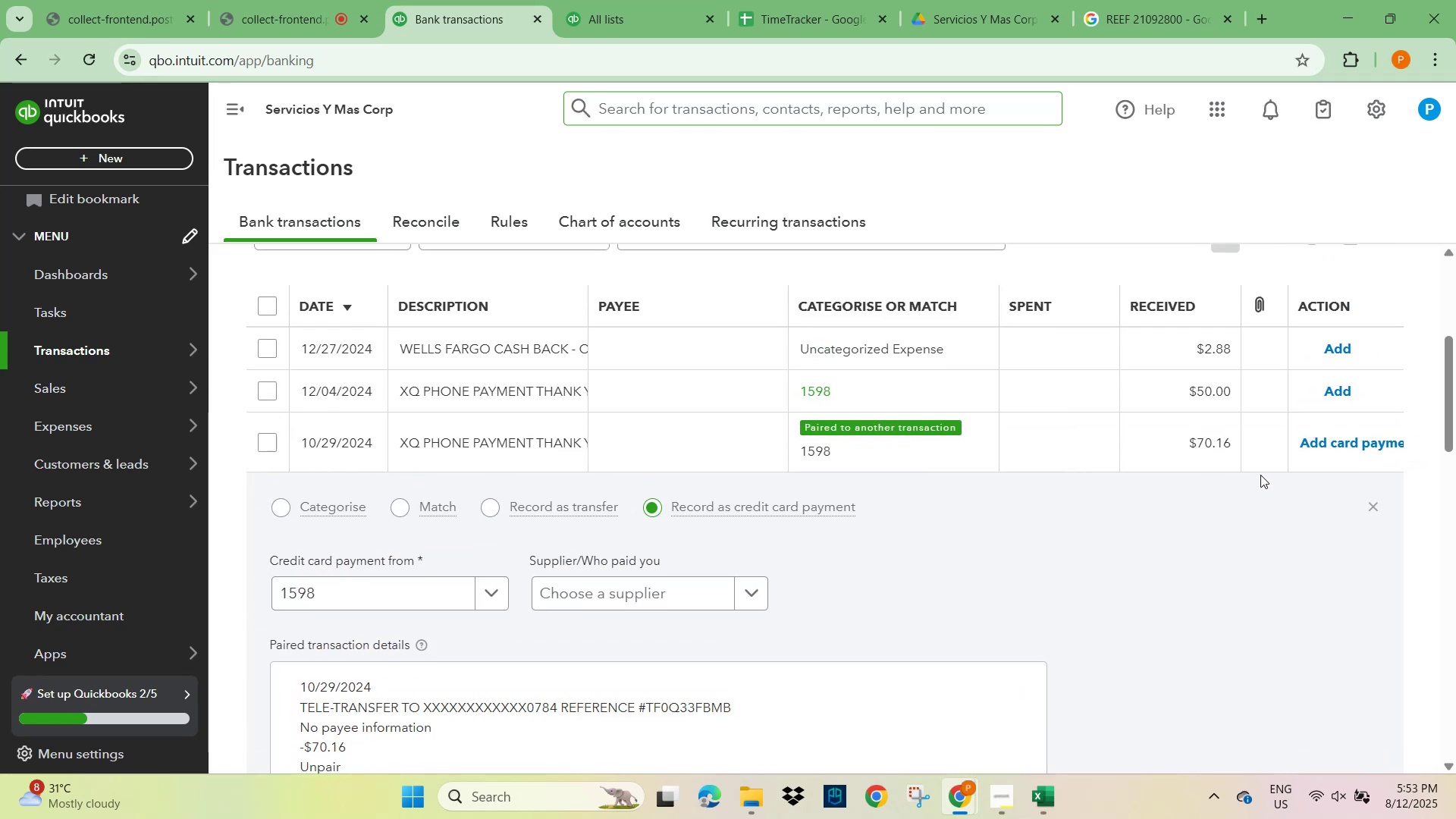 
scroll: coordinate [1207, 485], scroll_direction: down, amount: 1.0
 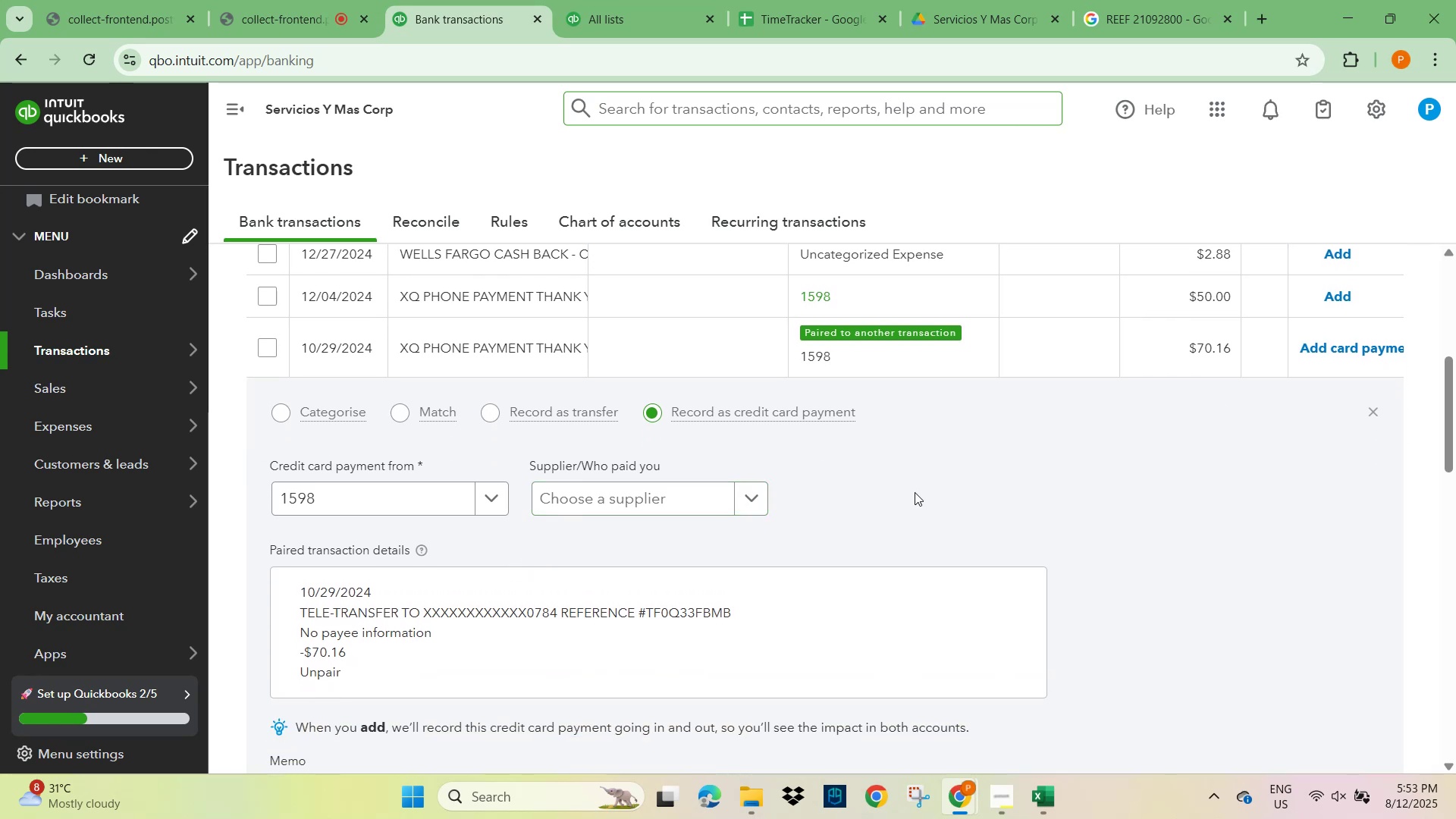 
wait(6.74)
 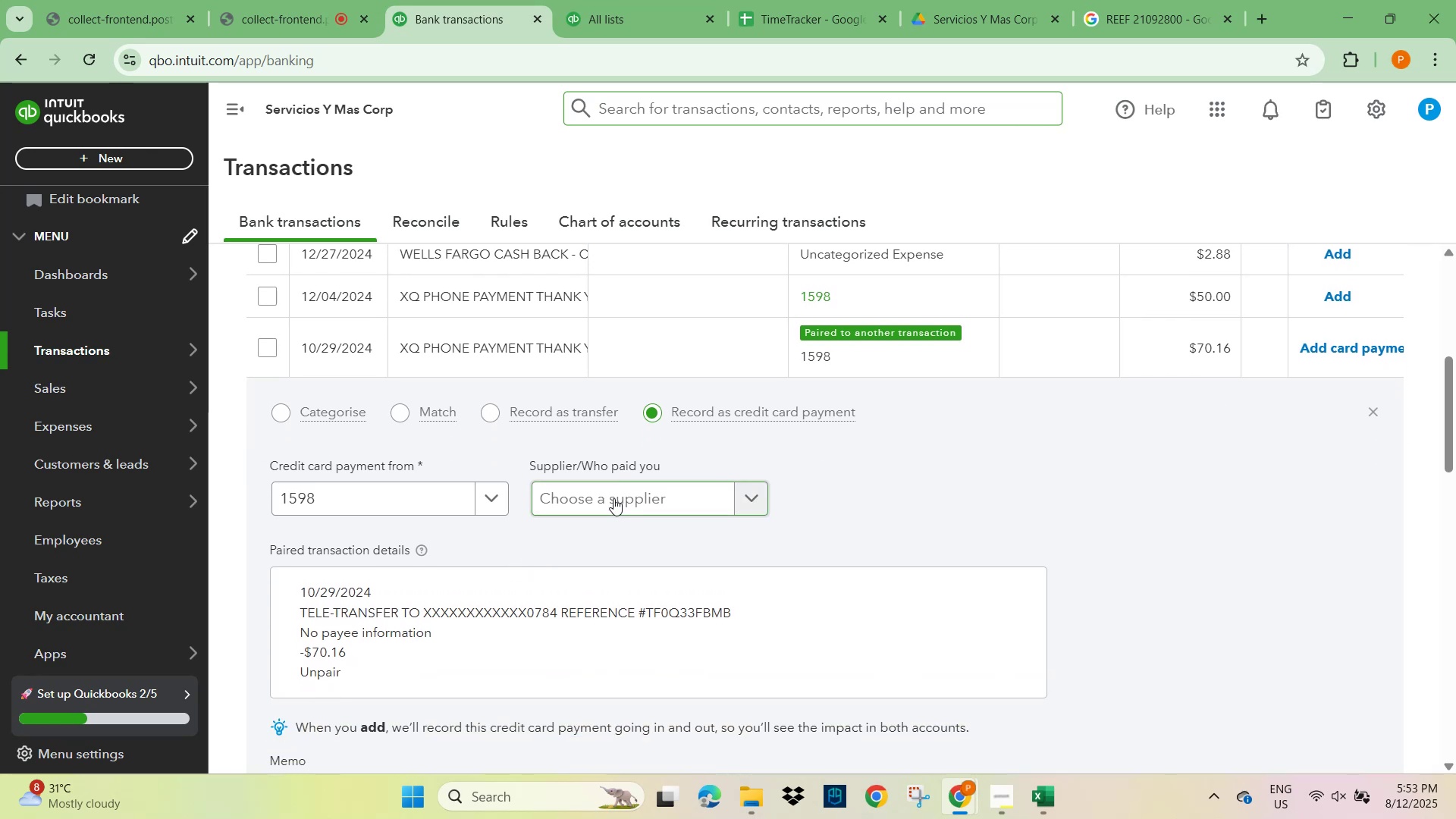 
scroll: coordinate [852, 350], scroll_direction: up, amount: 5.0
 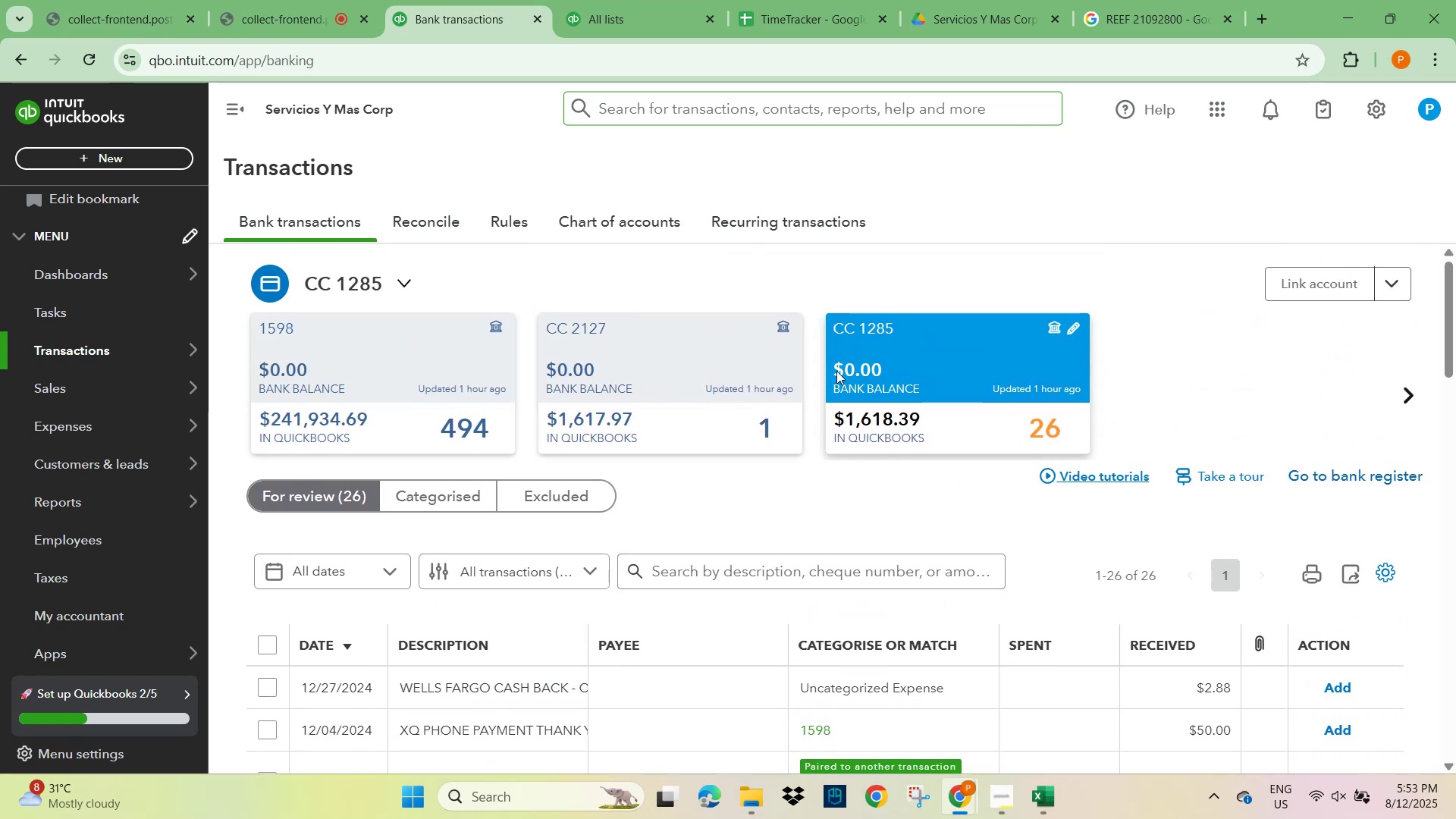 
scroll: coordinate [1026, 402], scroll_direction: down, amount: 2.0
 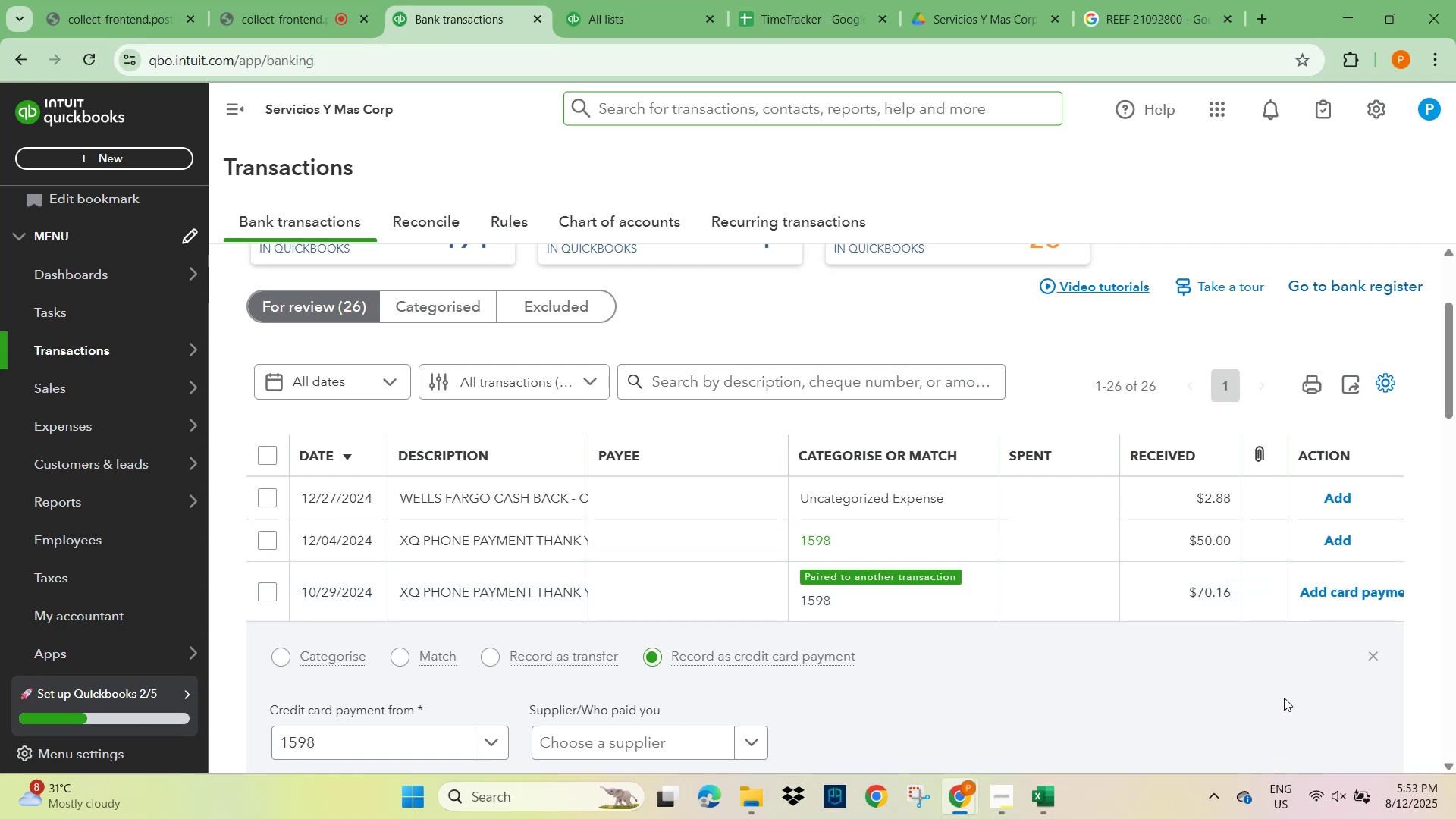 
wait(20.73)
 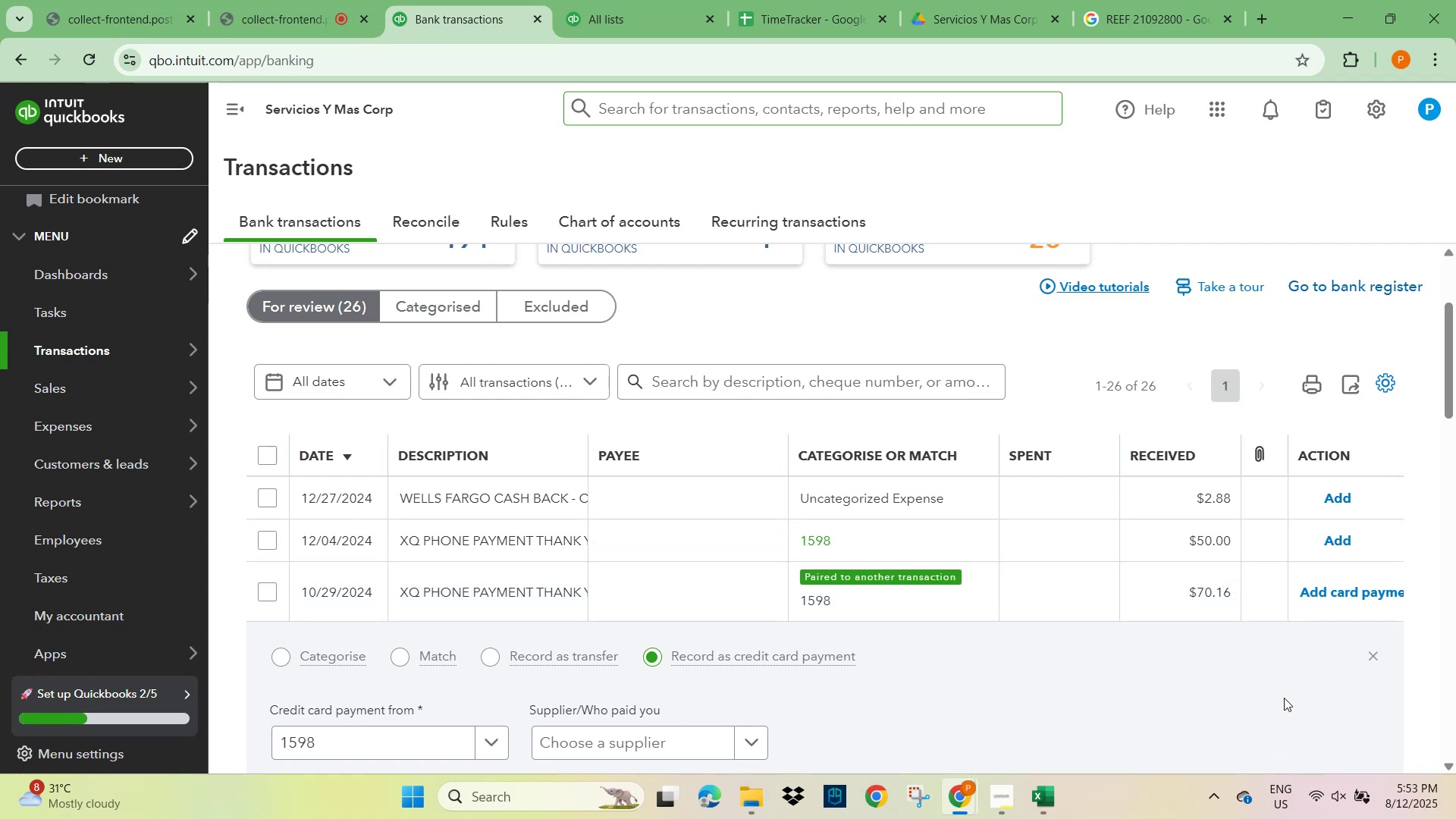 
scroll: coordinate [1164, 591], scroll_direction: down, amount: 8.0
 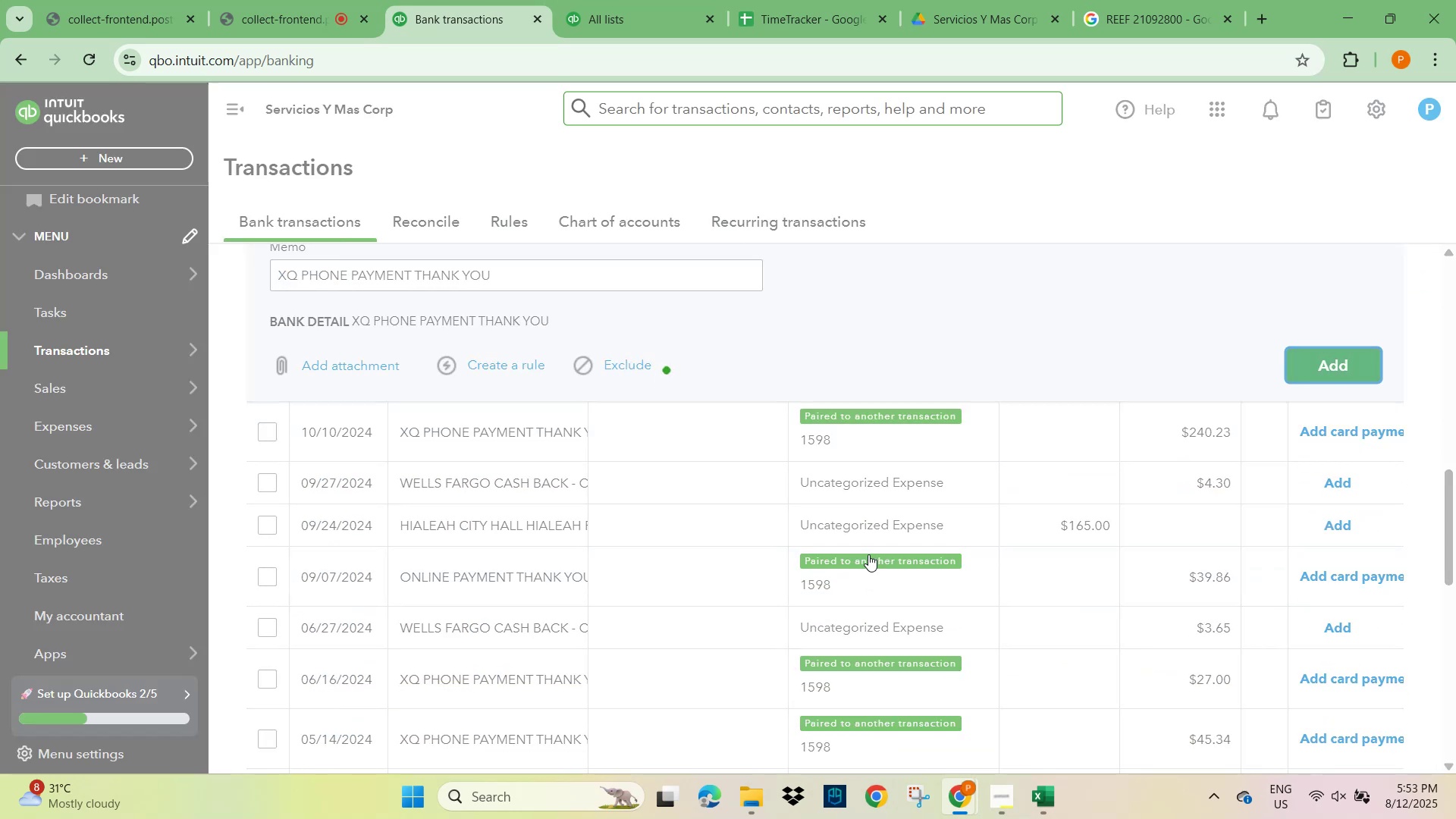 
scroll: coordinate [186, 469], scroll_direction: up, amount: 16.0
 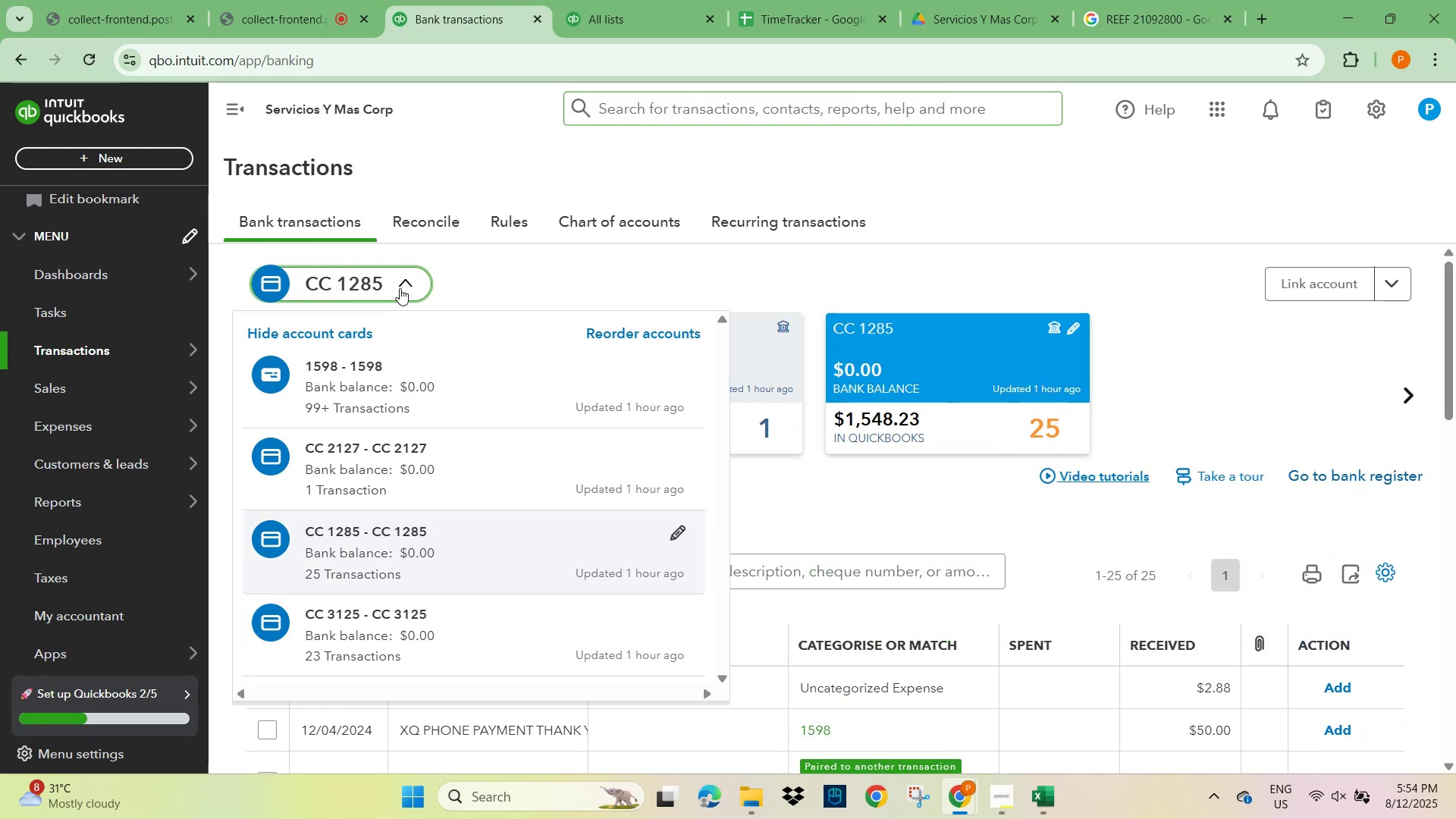 
wait(10.75)
 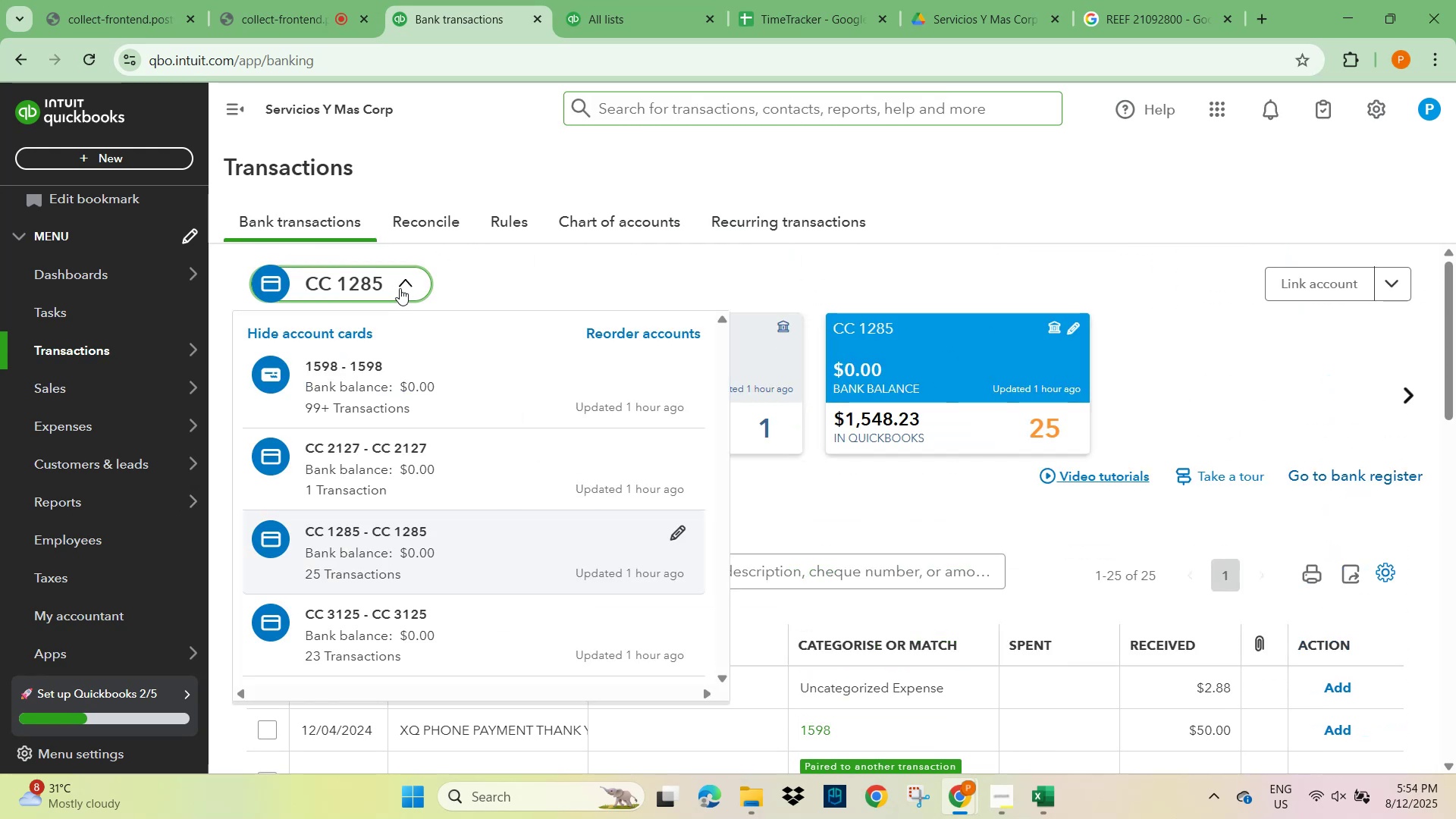 
scroll: coordinate [1277, 447], scroll_direction: down, amount: 2.0
 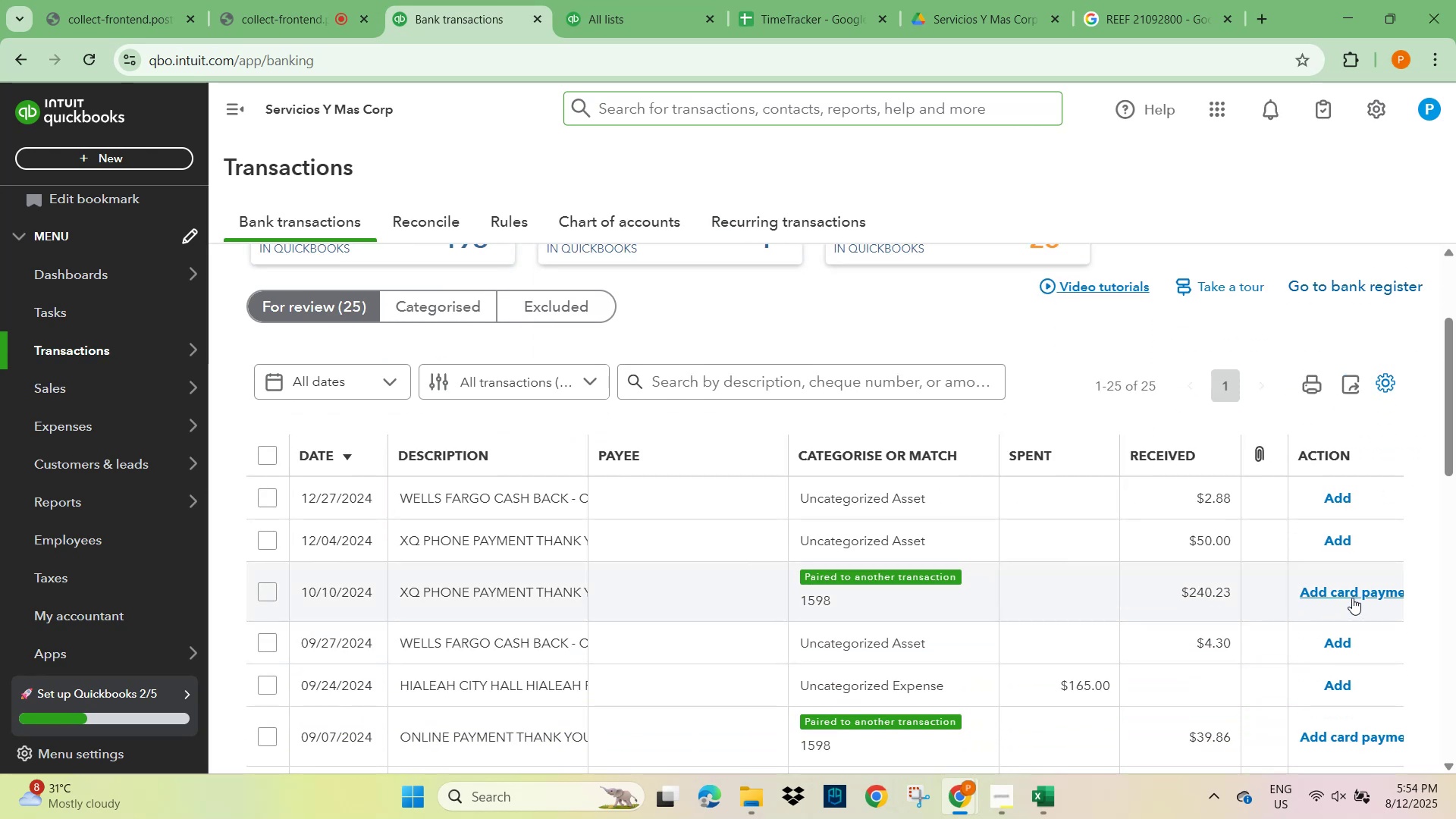 
scroll: coordinate [1350, 601], scroll_direction: up, amount: 1.0
 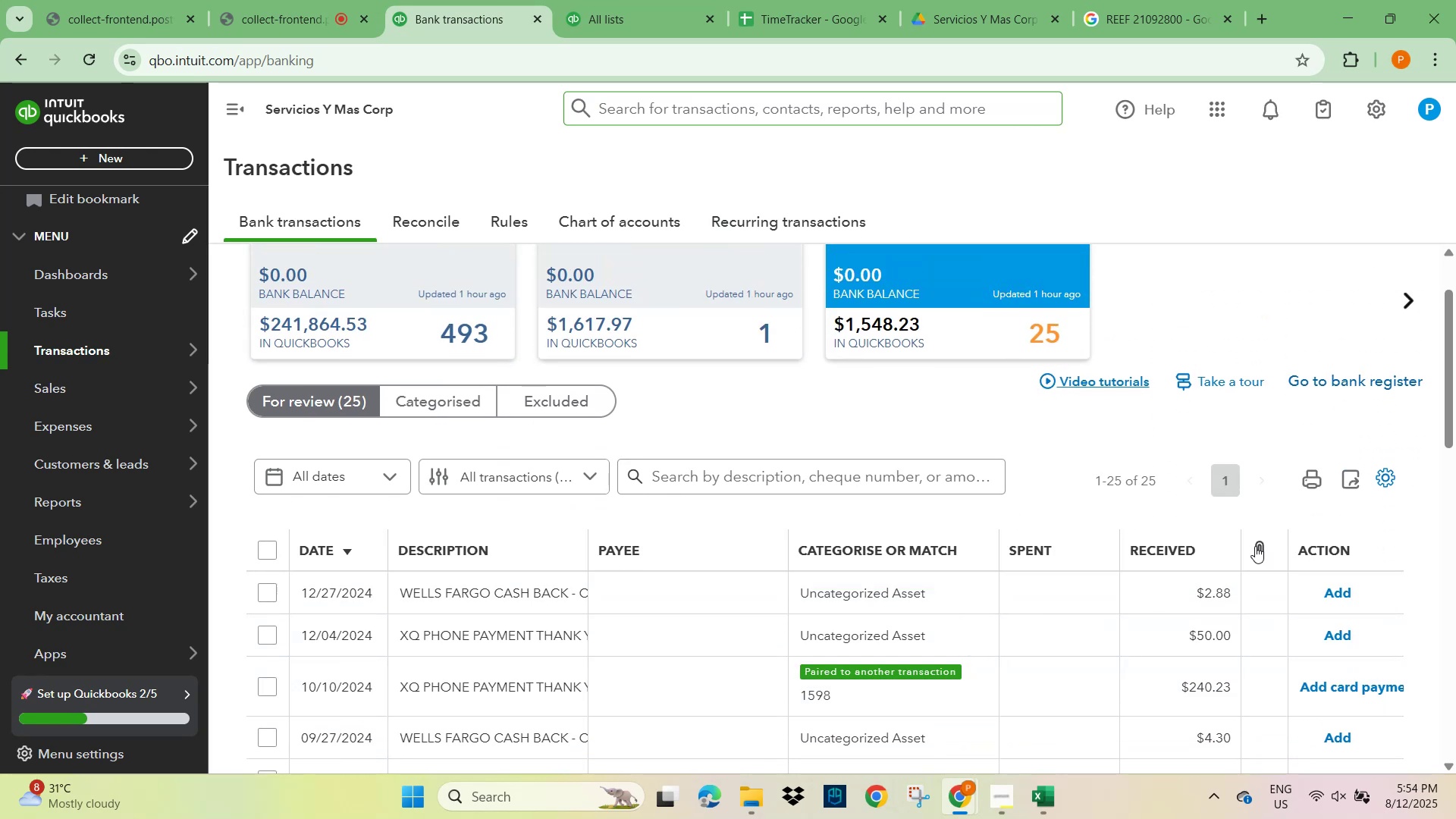 
hold_key(key=ControlLeft, duration=0.35)
scroll: coordinate [1103, 503], scroll_direction: down, amount: 2.0
 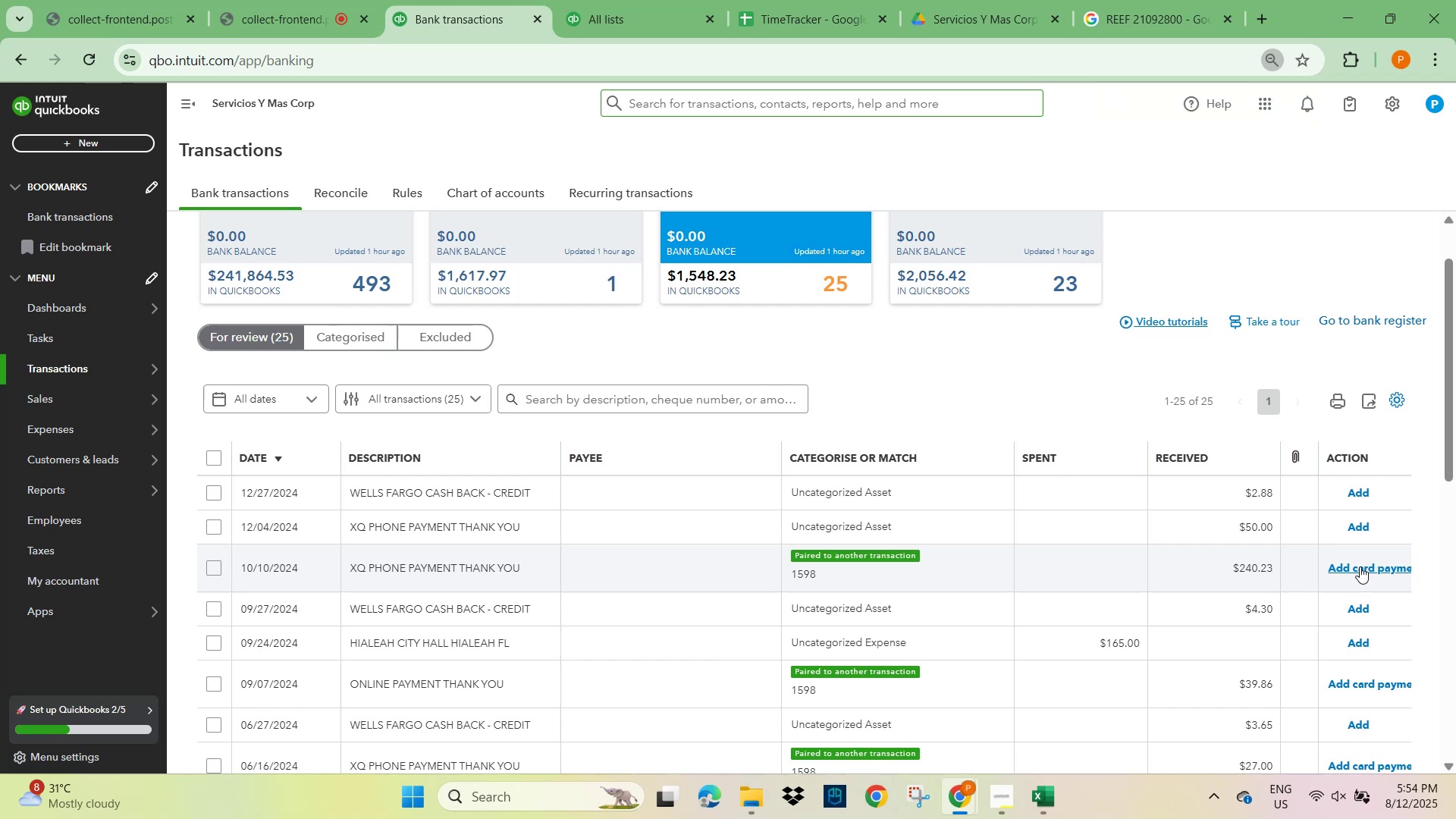 
left_click([1360, 566])
 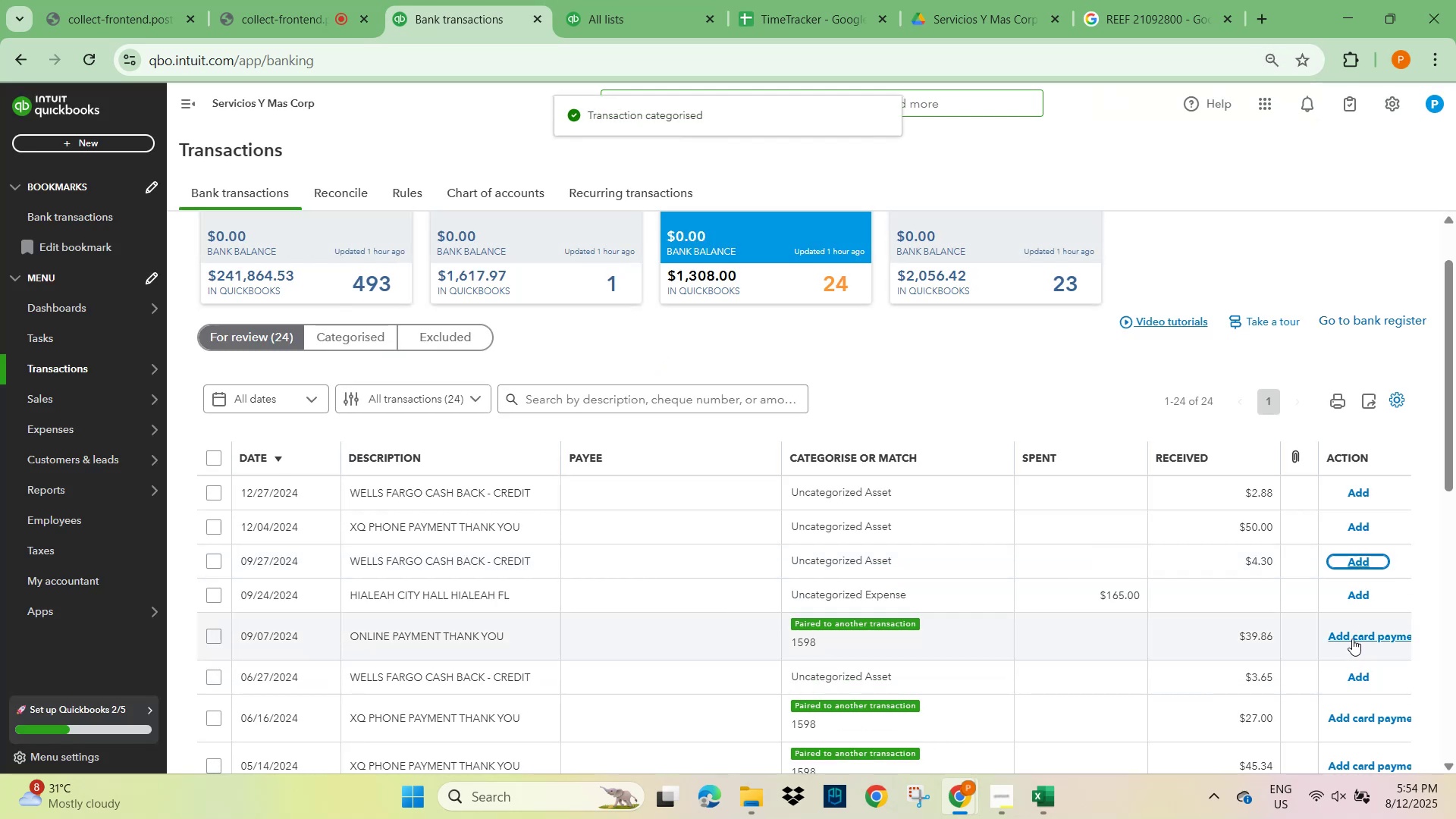 
wait(10.25)
 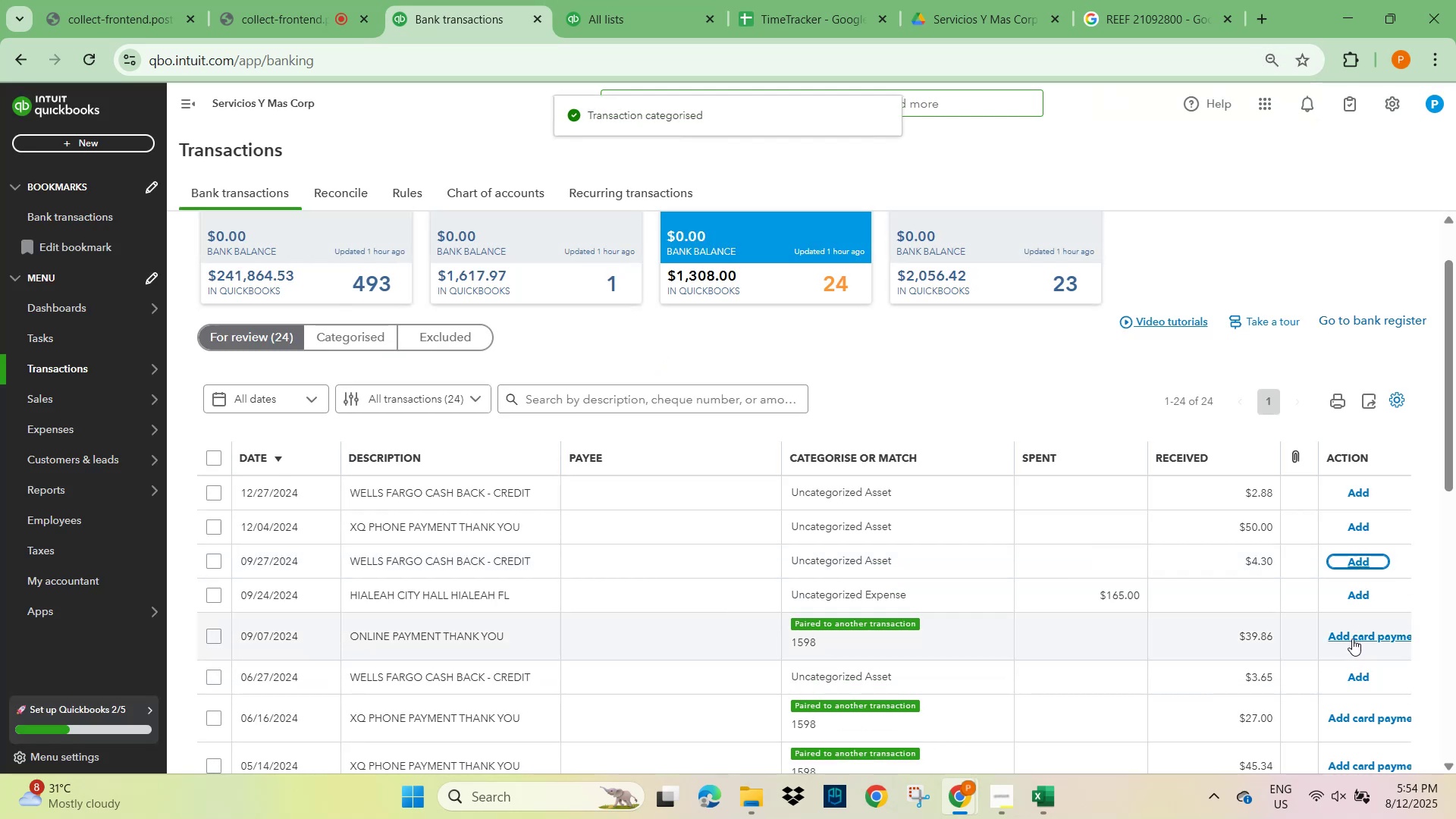 
left_click([1352, 634])
 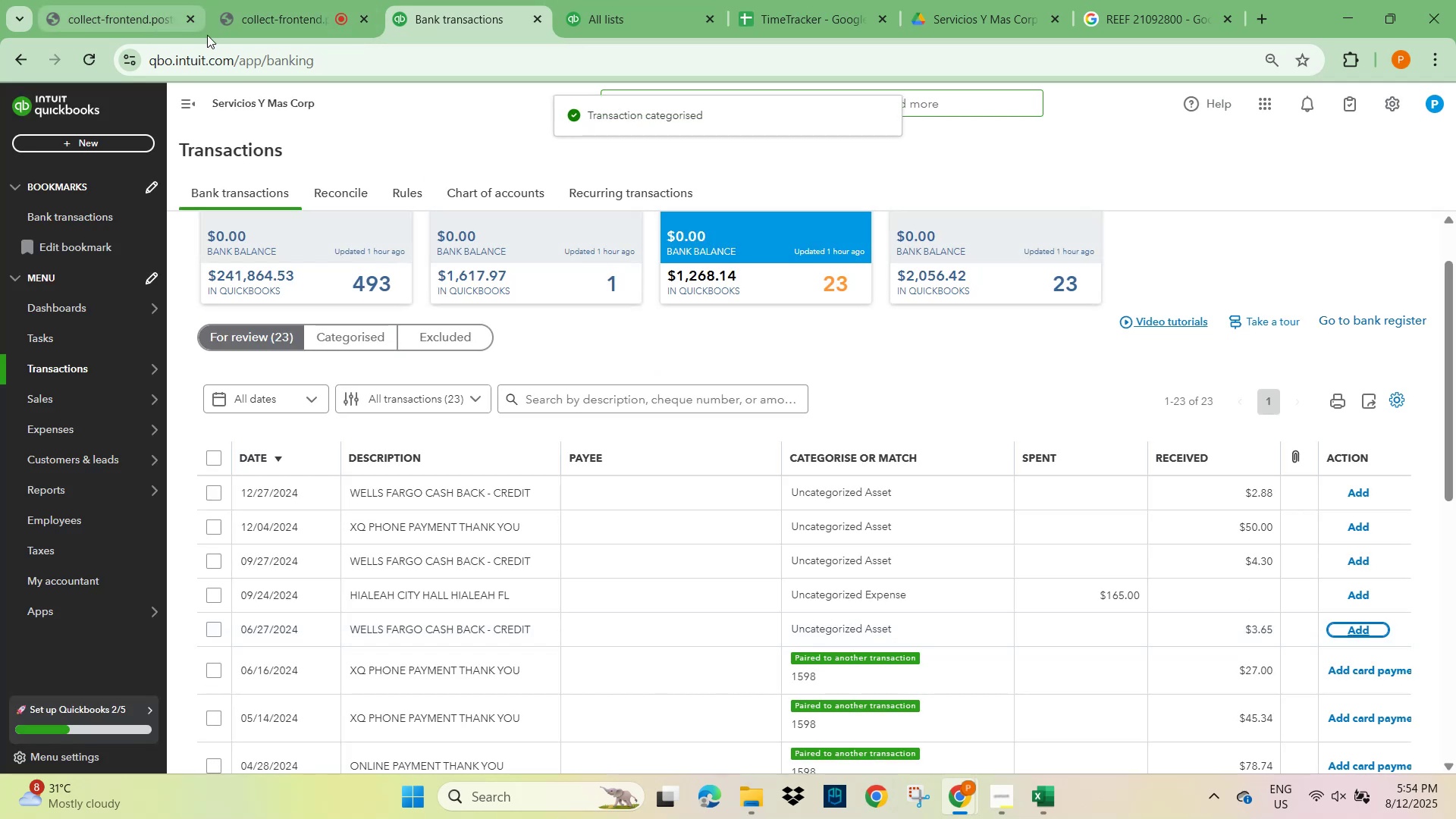 
scroll: coordinate [356, 335], scroll_direction: up, amount: 2.0
 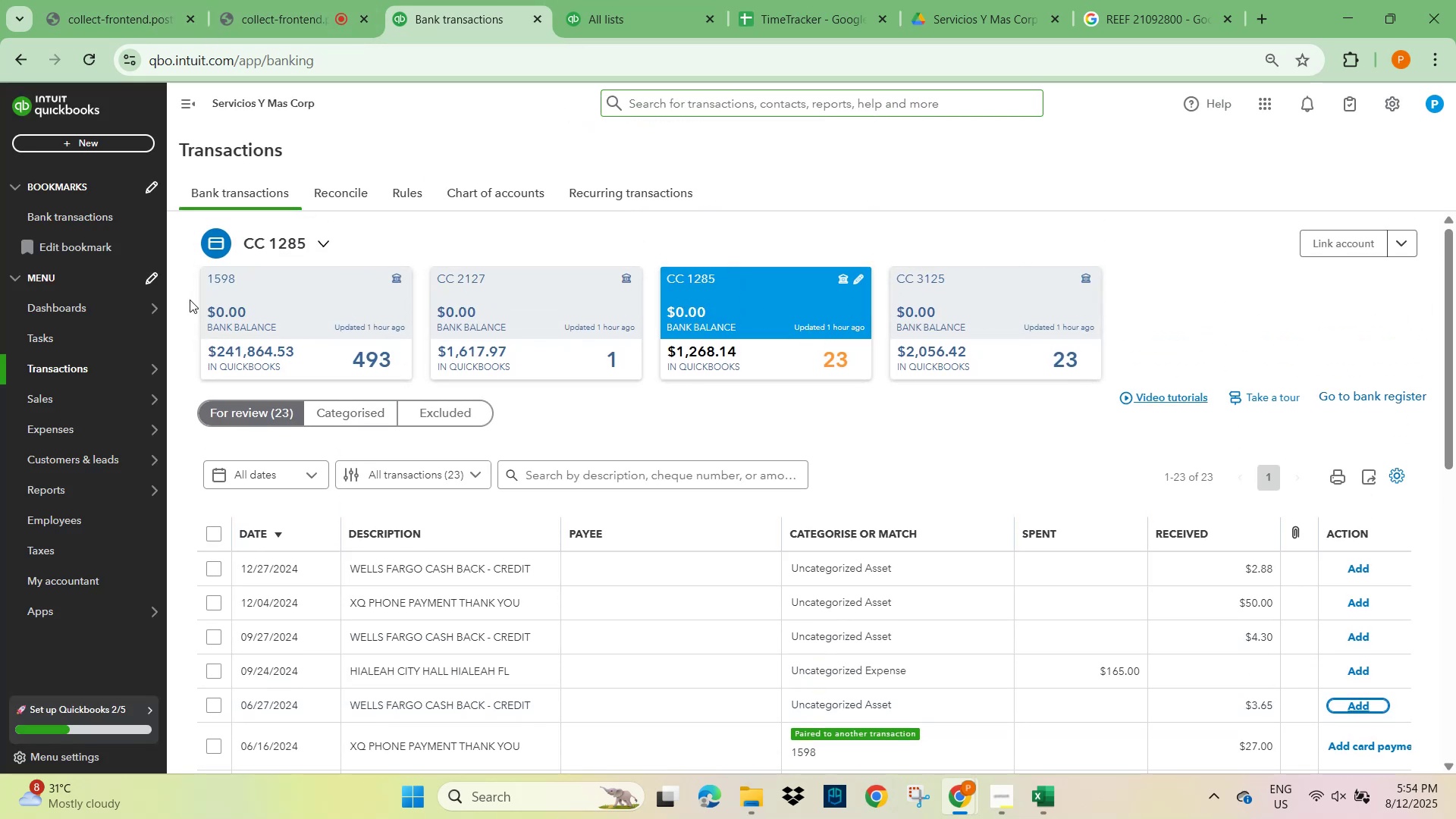 
wait(7.09)
 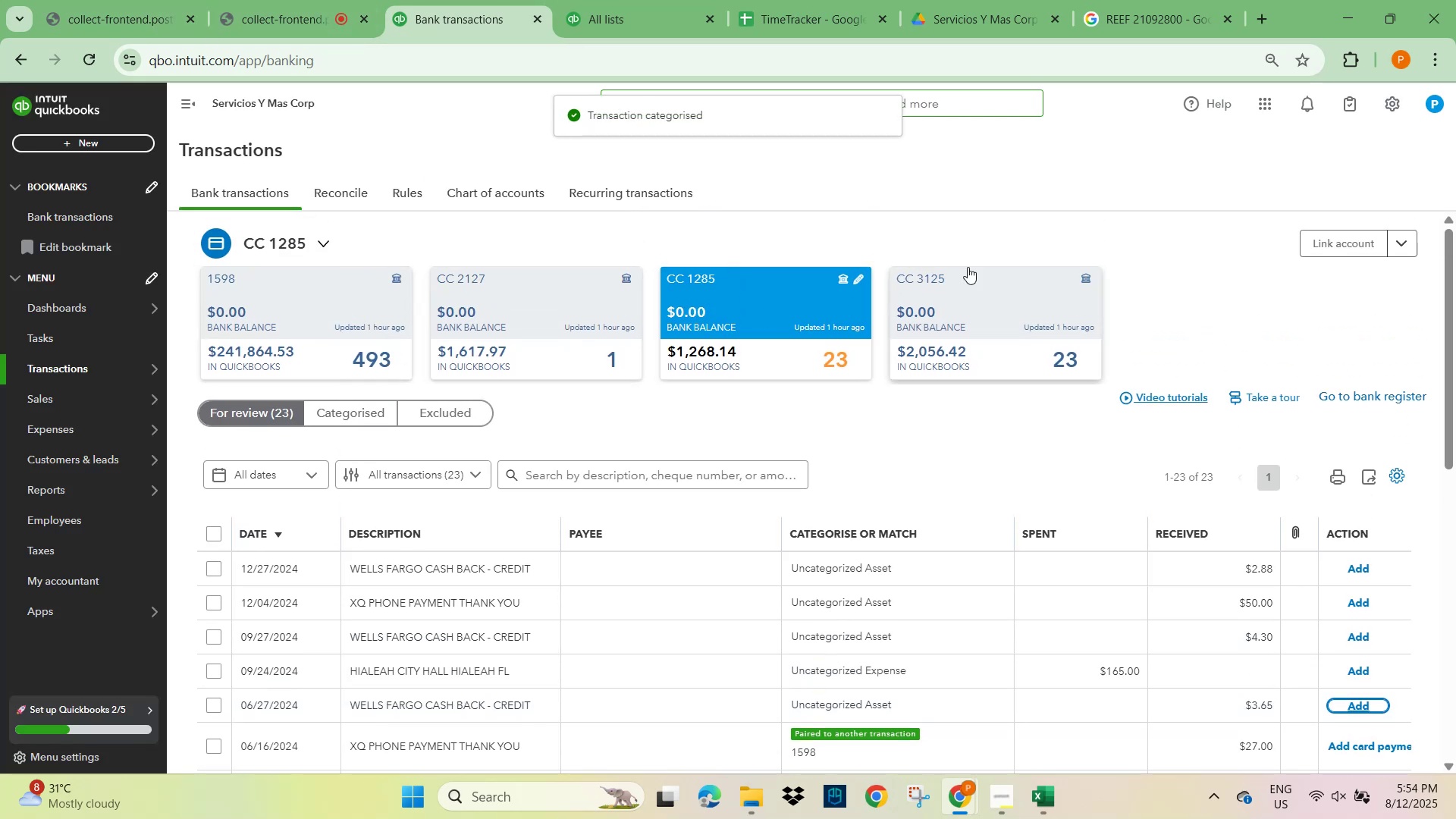 
left_click([319, 243])
 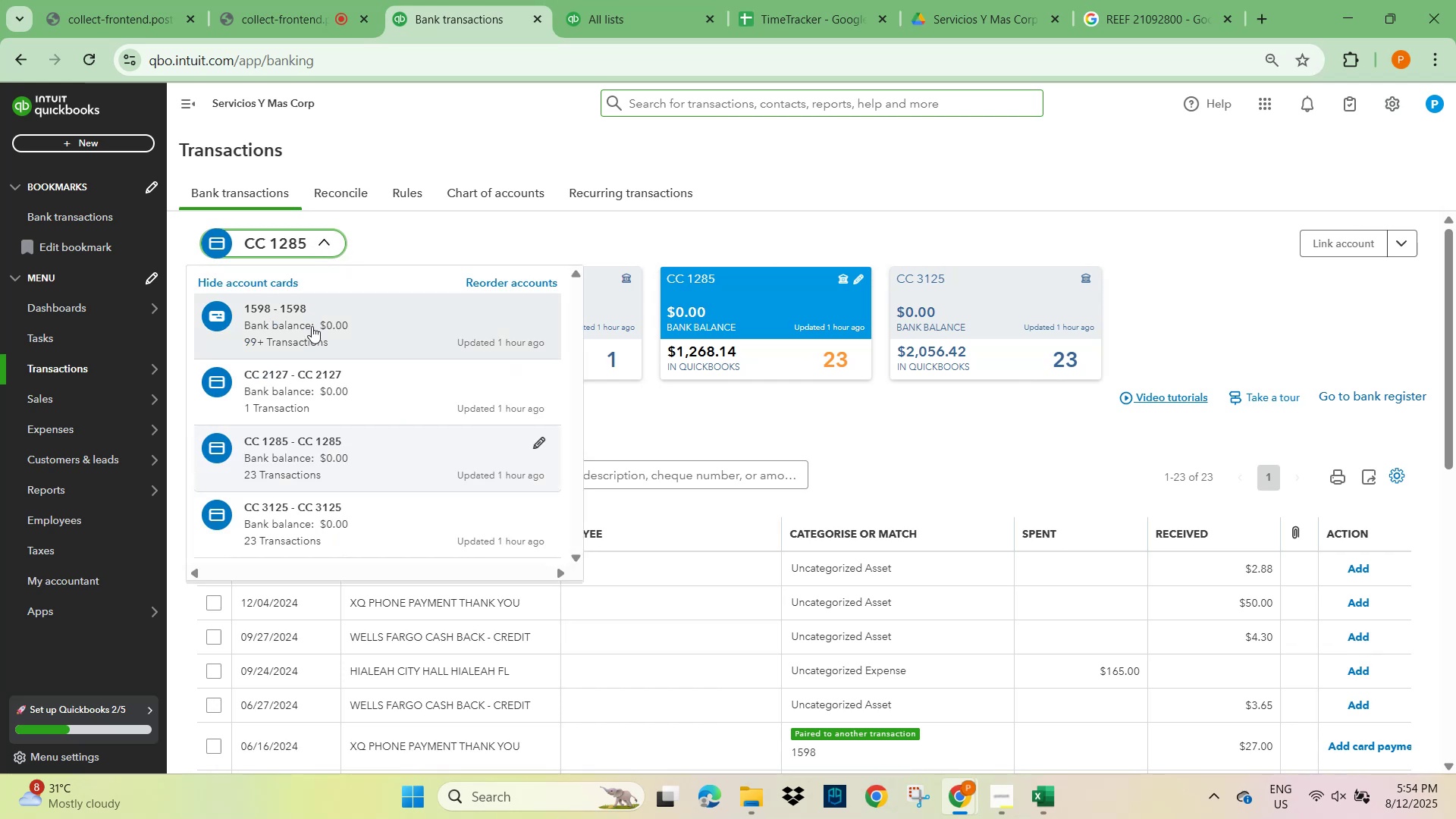 
left_click([312, 326])
 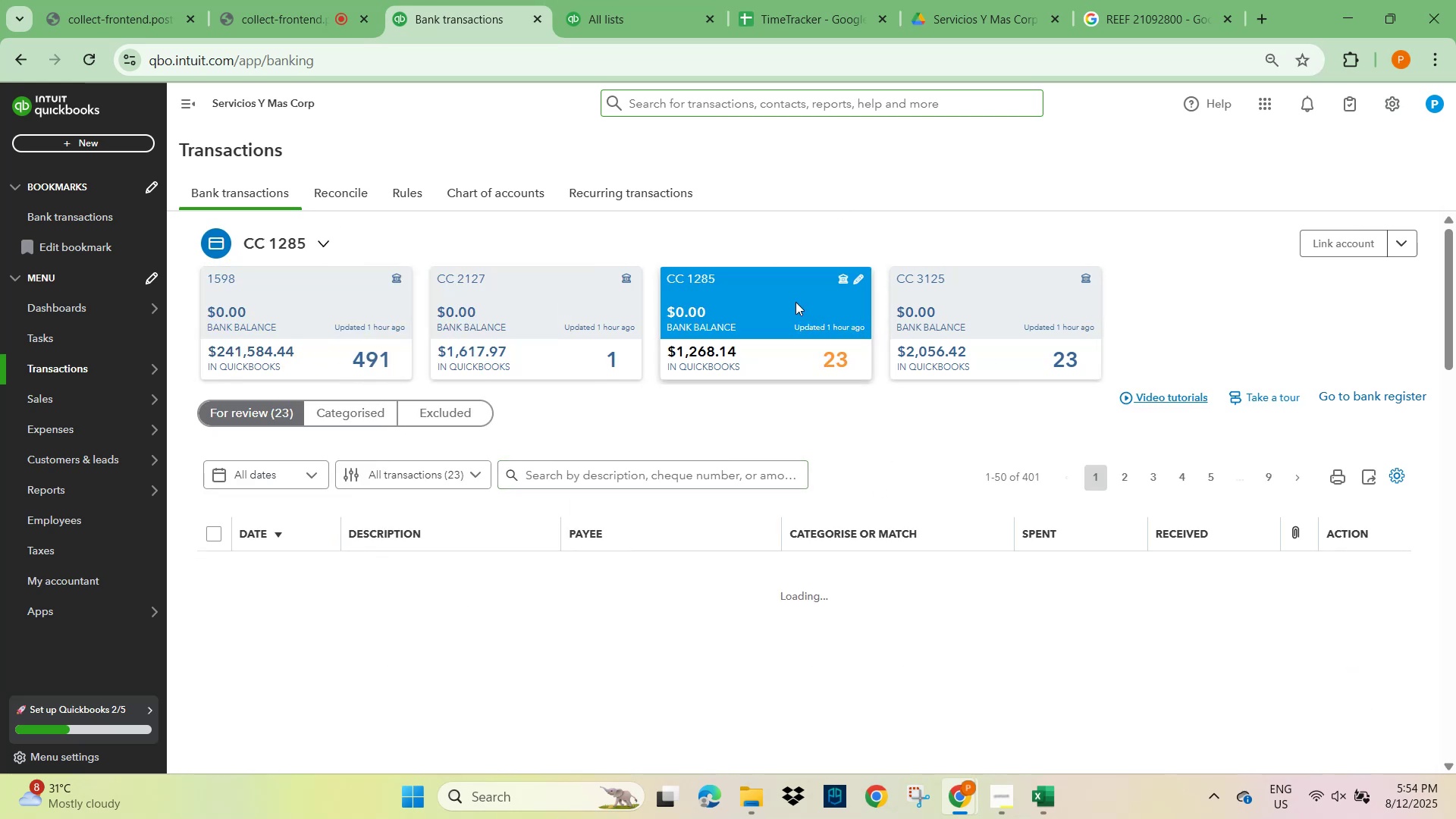 
scroll: coordinate [1010, 482], scroll_direction: down, amount: 2.0
 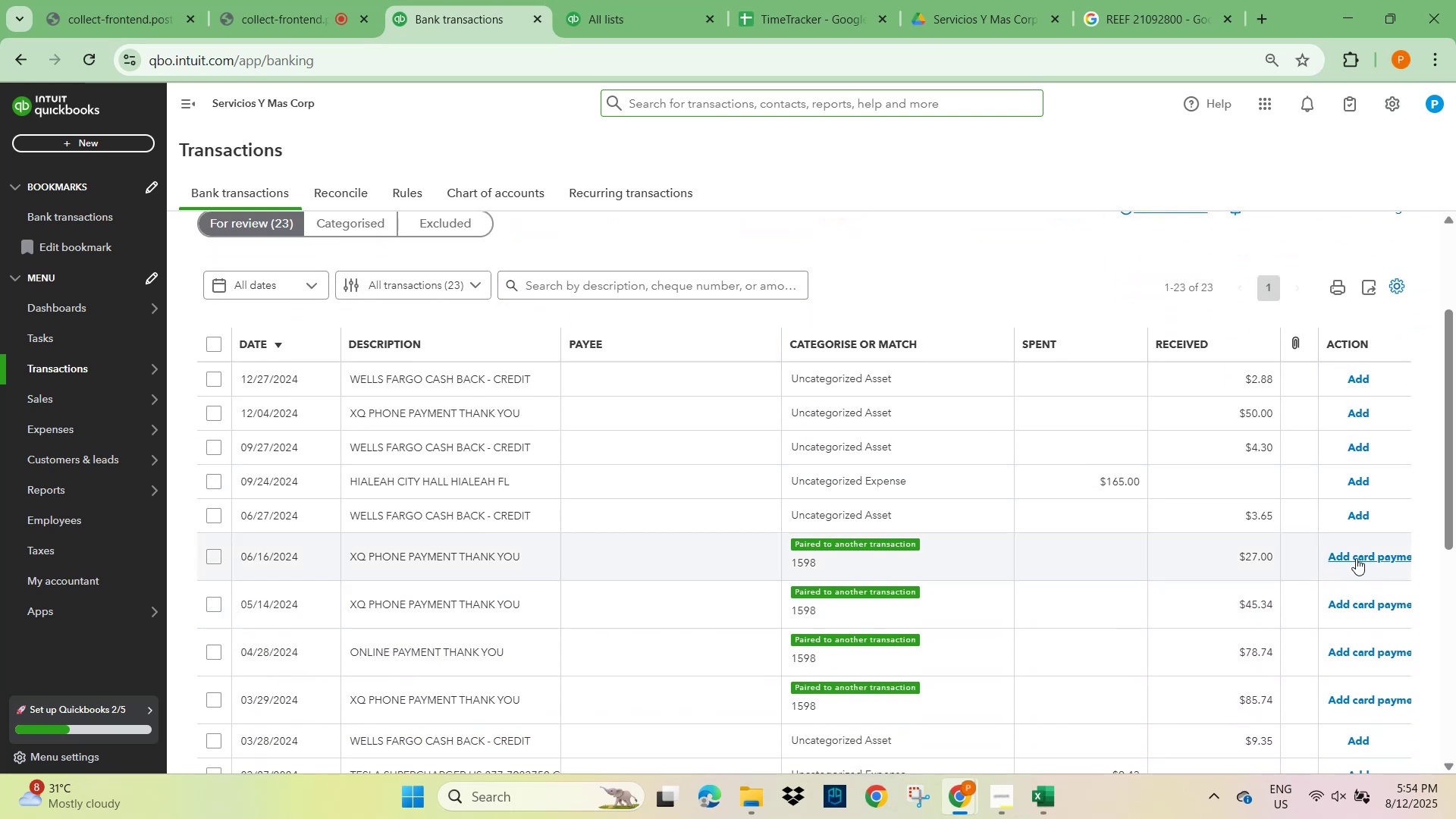 
left_click([1360, 553])
 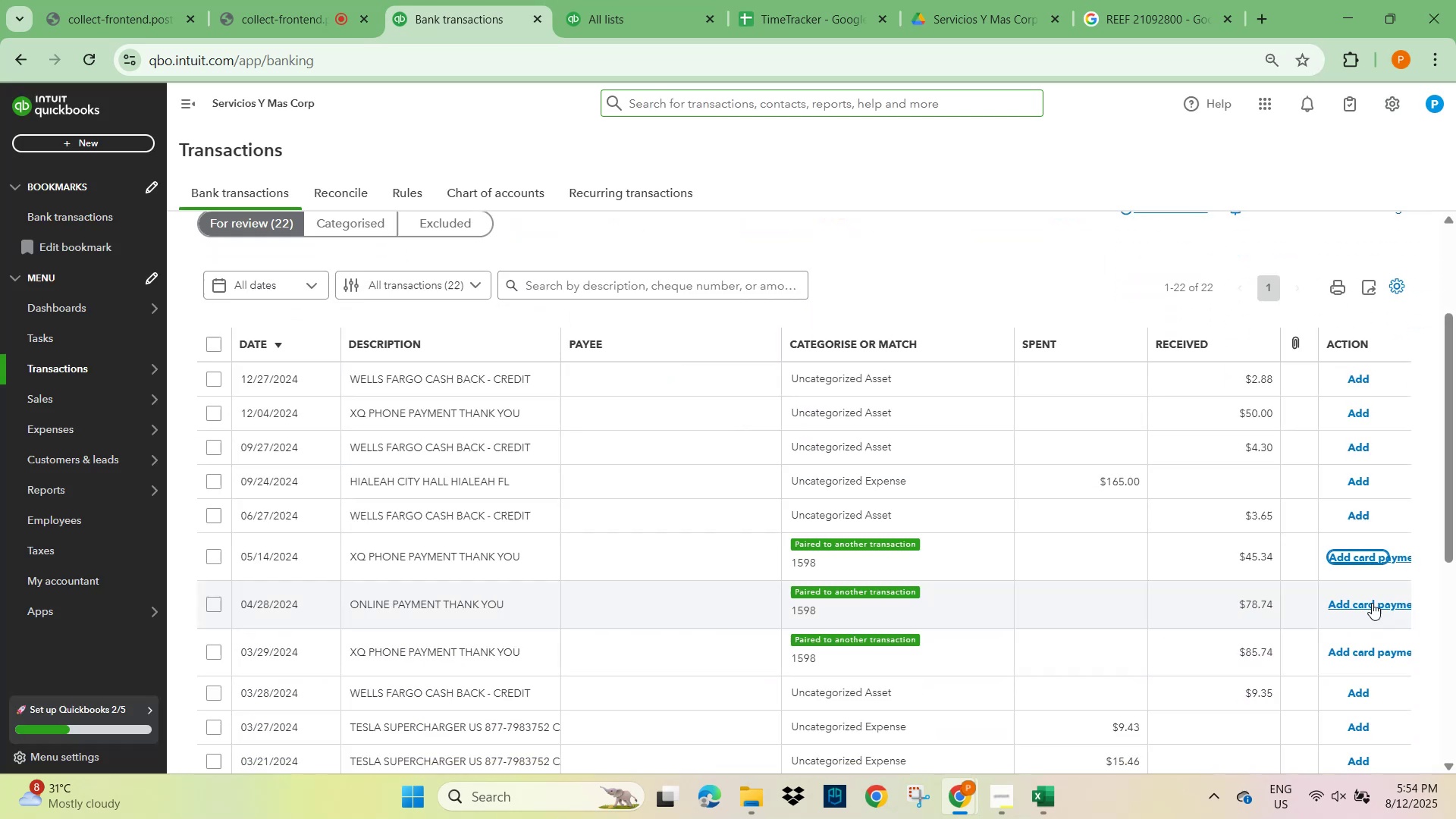 
left_click([1372, 603])
 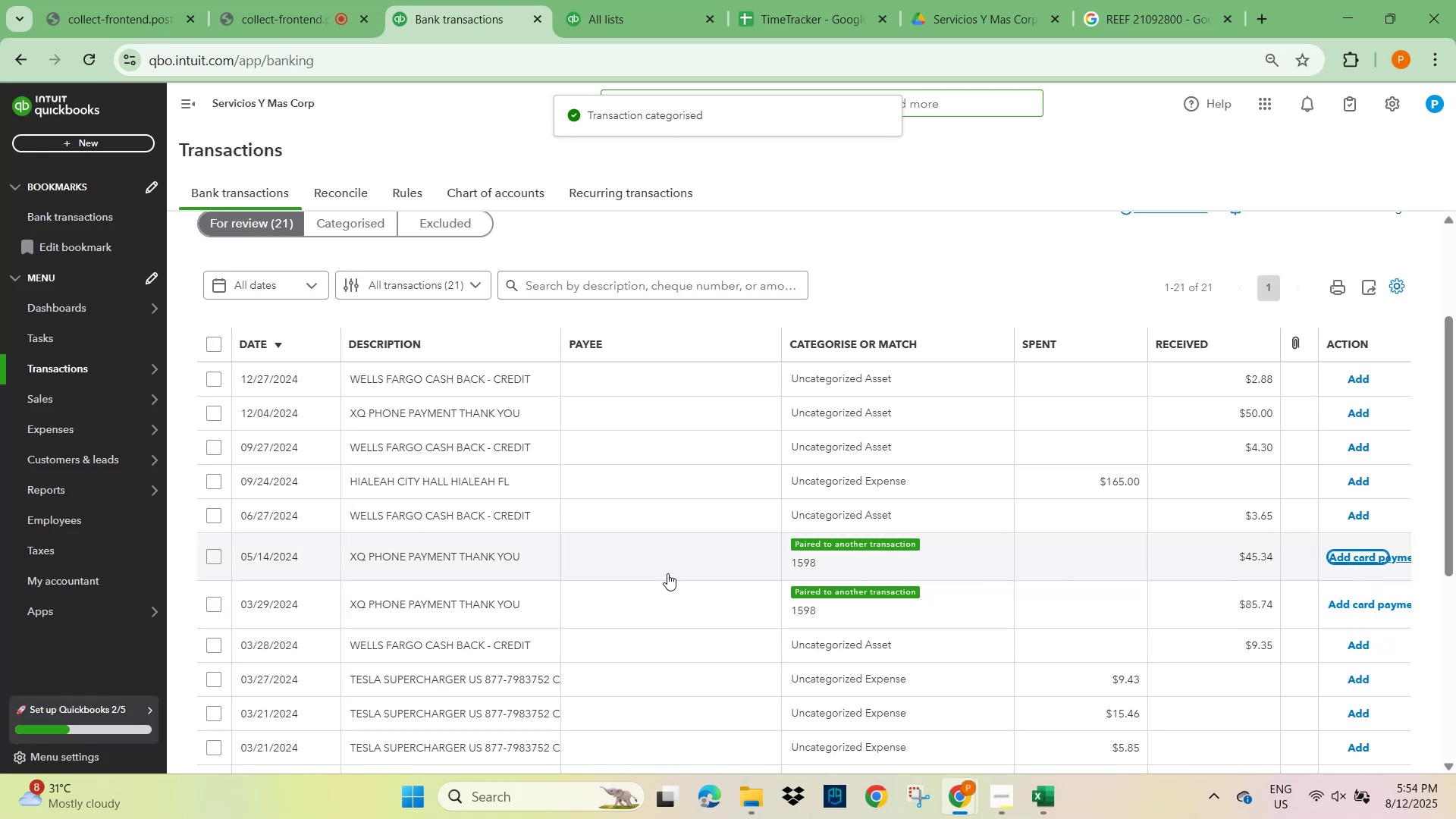 
wait(5.95)
 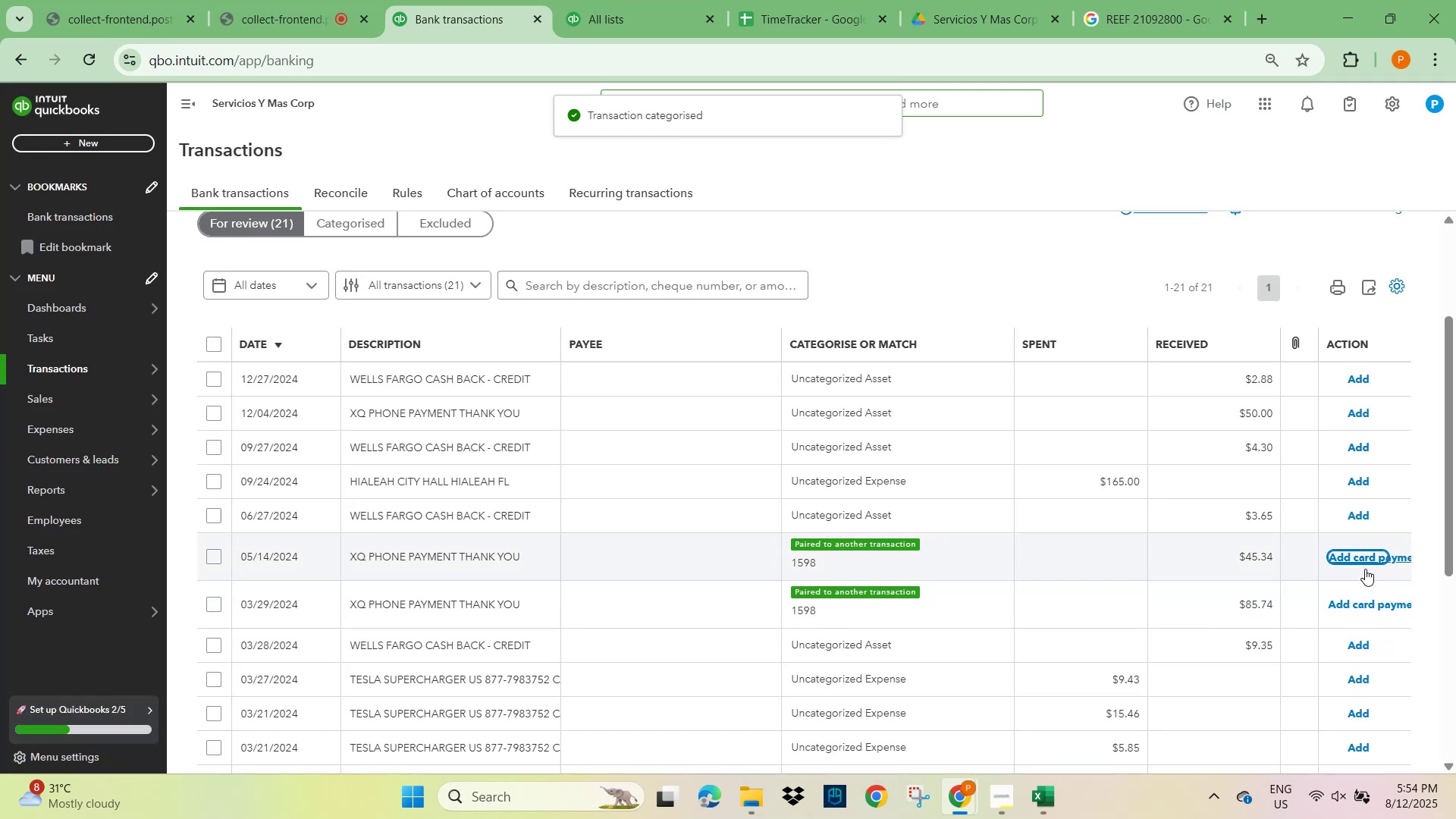 
left_click([1355, 562])
 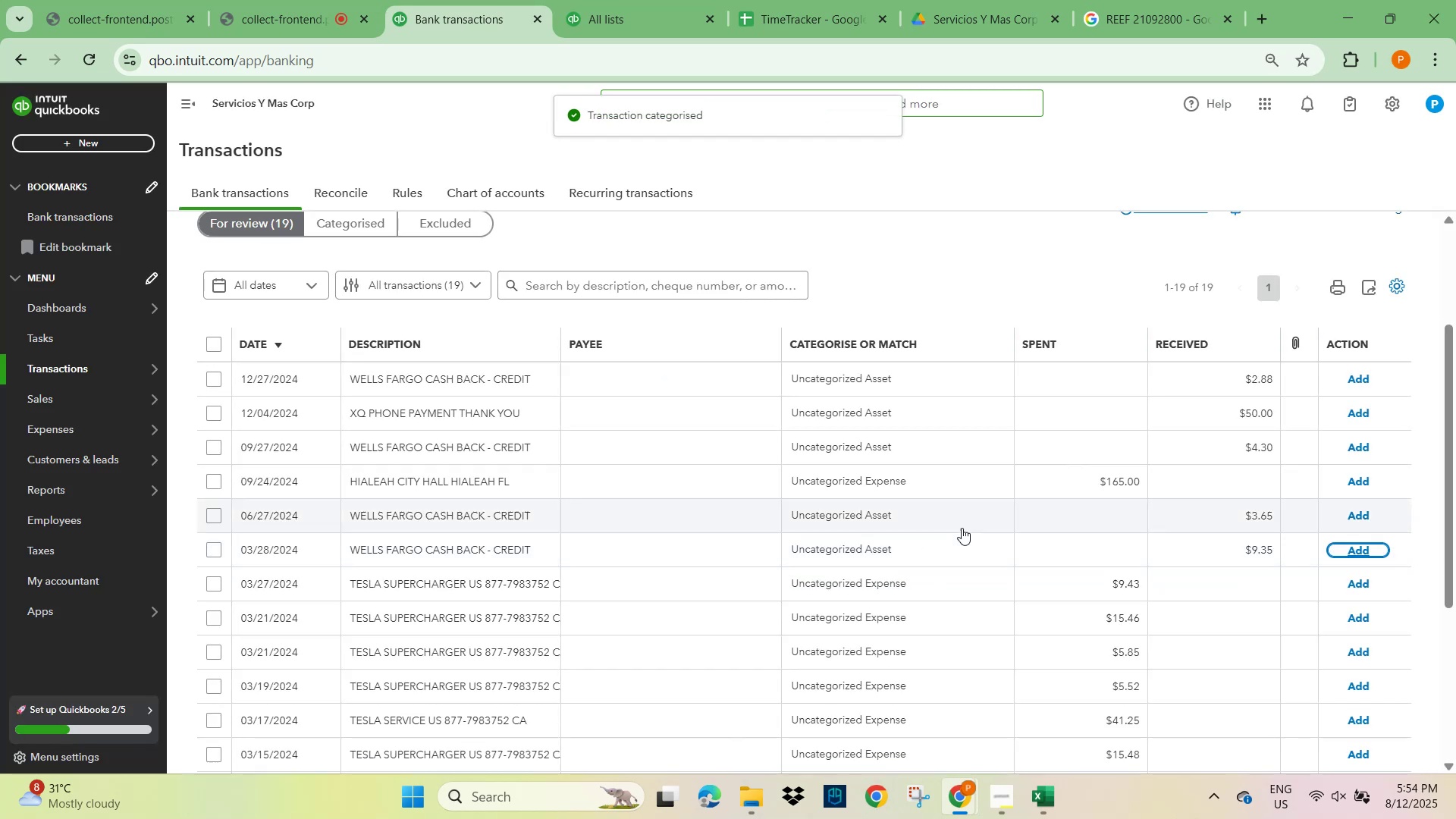 
scroll: coordinate [296, 329], scroll_direction: up, amount: 5.0
 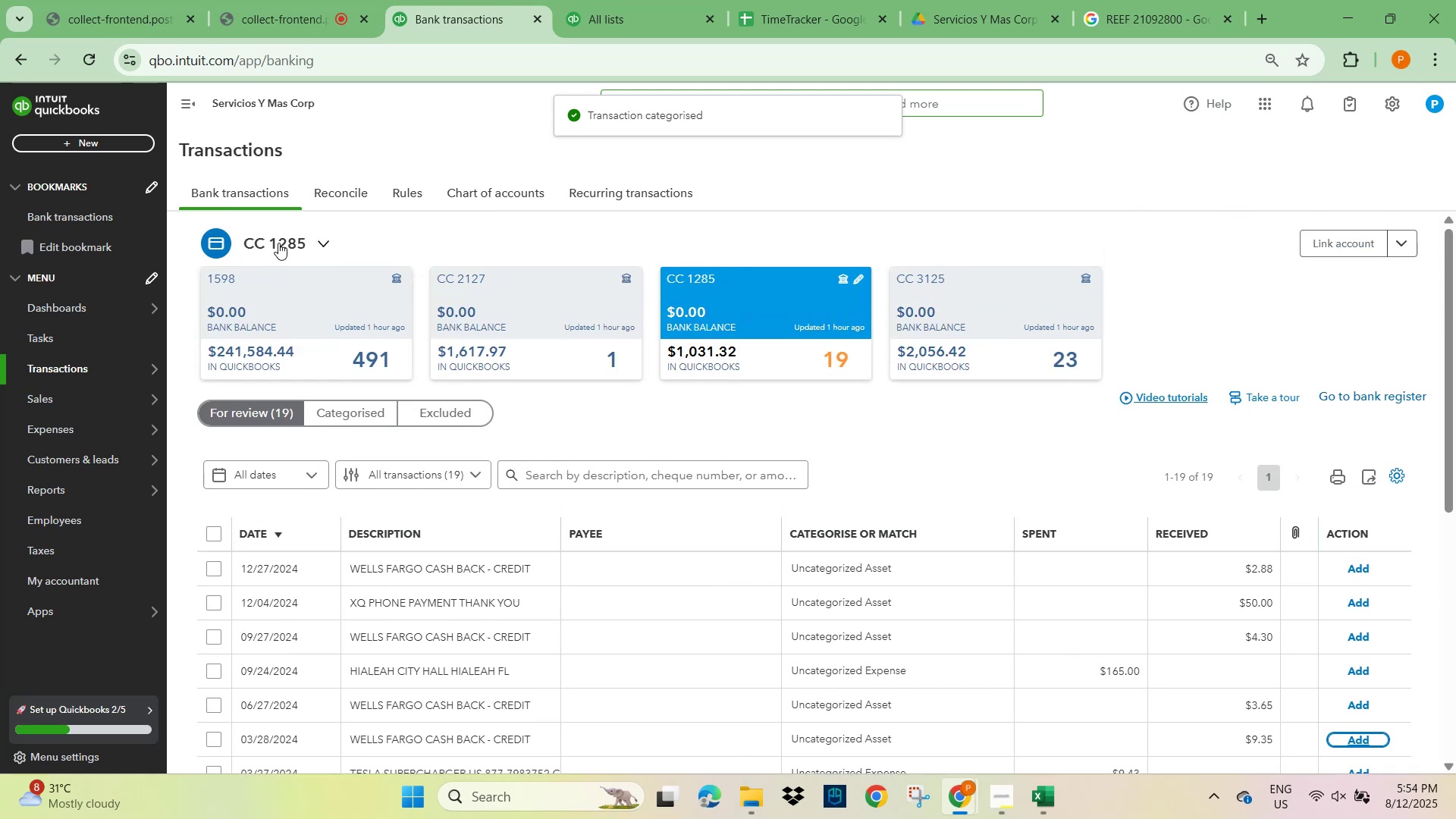 
left_click([295, 234])
 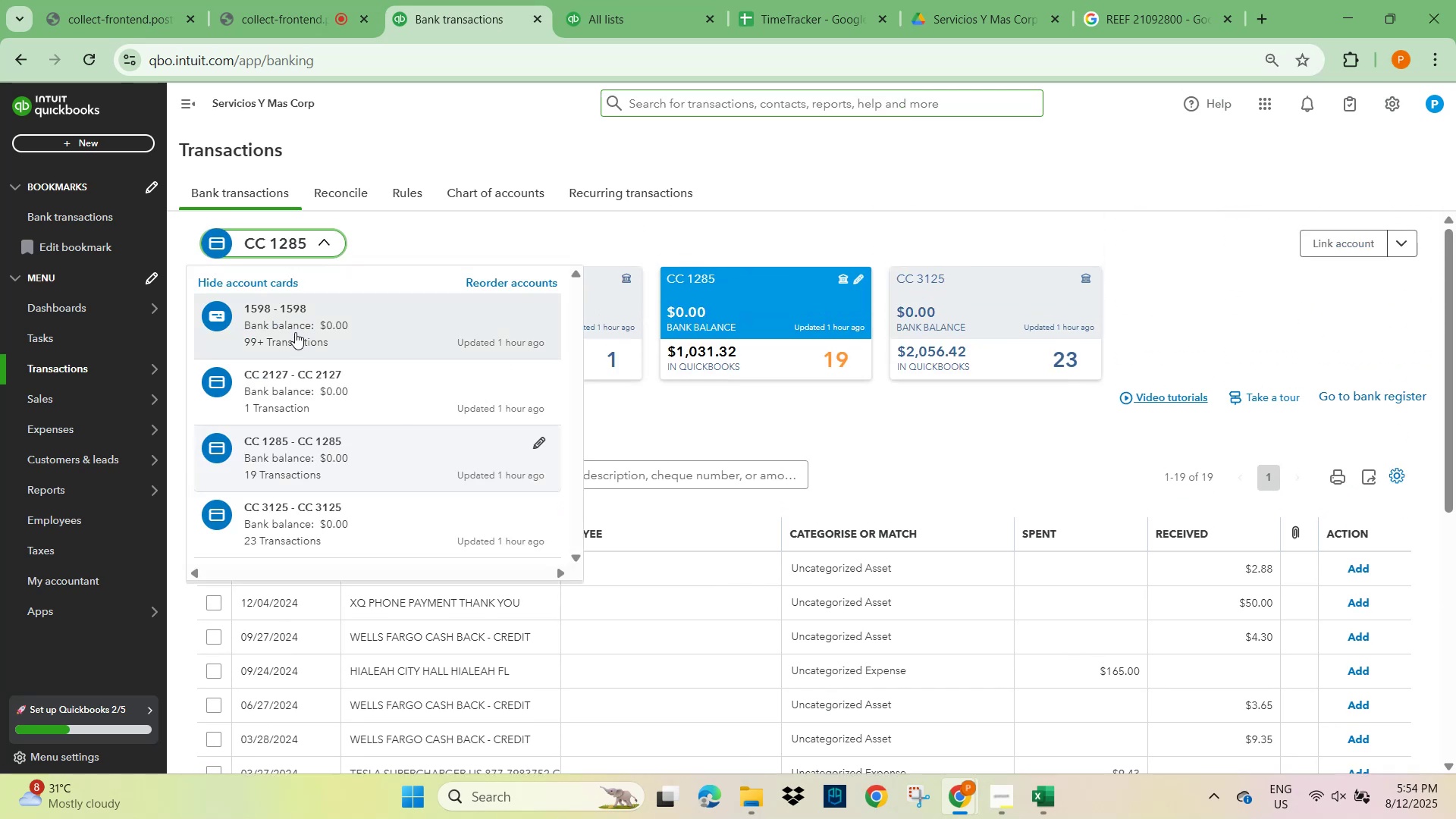 
left_click([293, 324])
 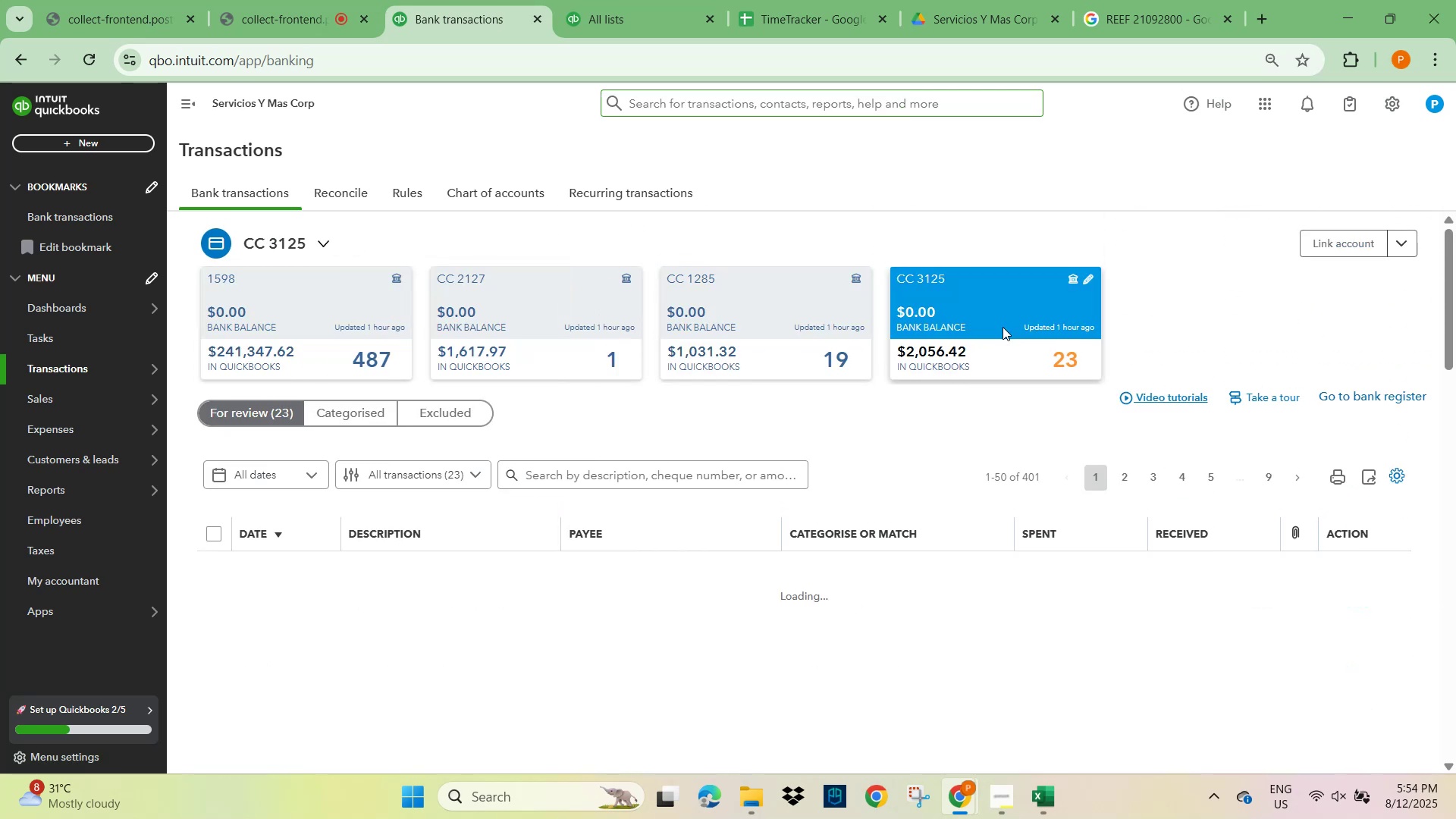 
left_click([802, 303])
 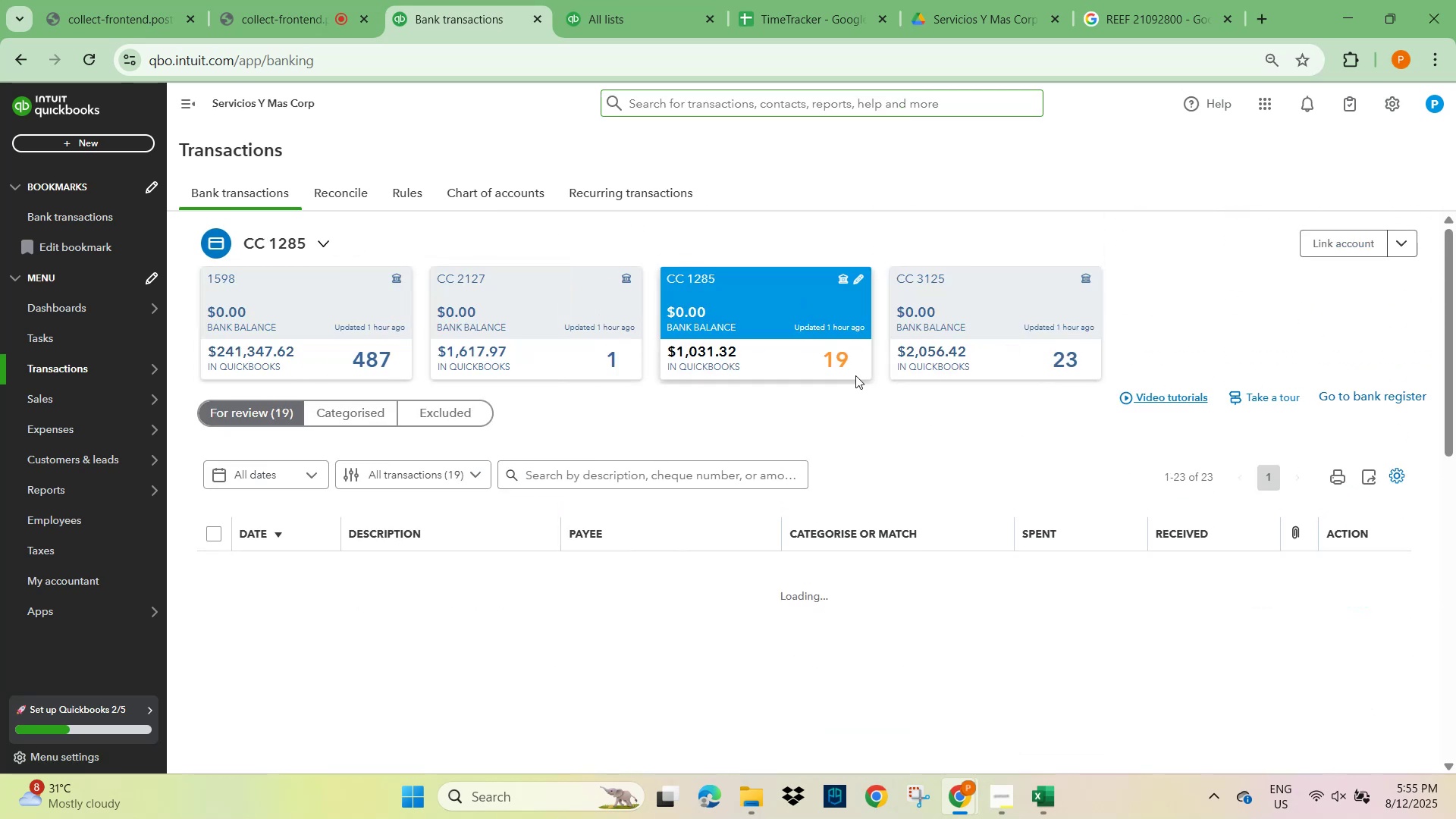 
scroll: coordinate [1050, 447], scroll_direction: down, amount: 15.0
 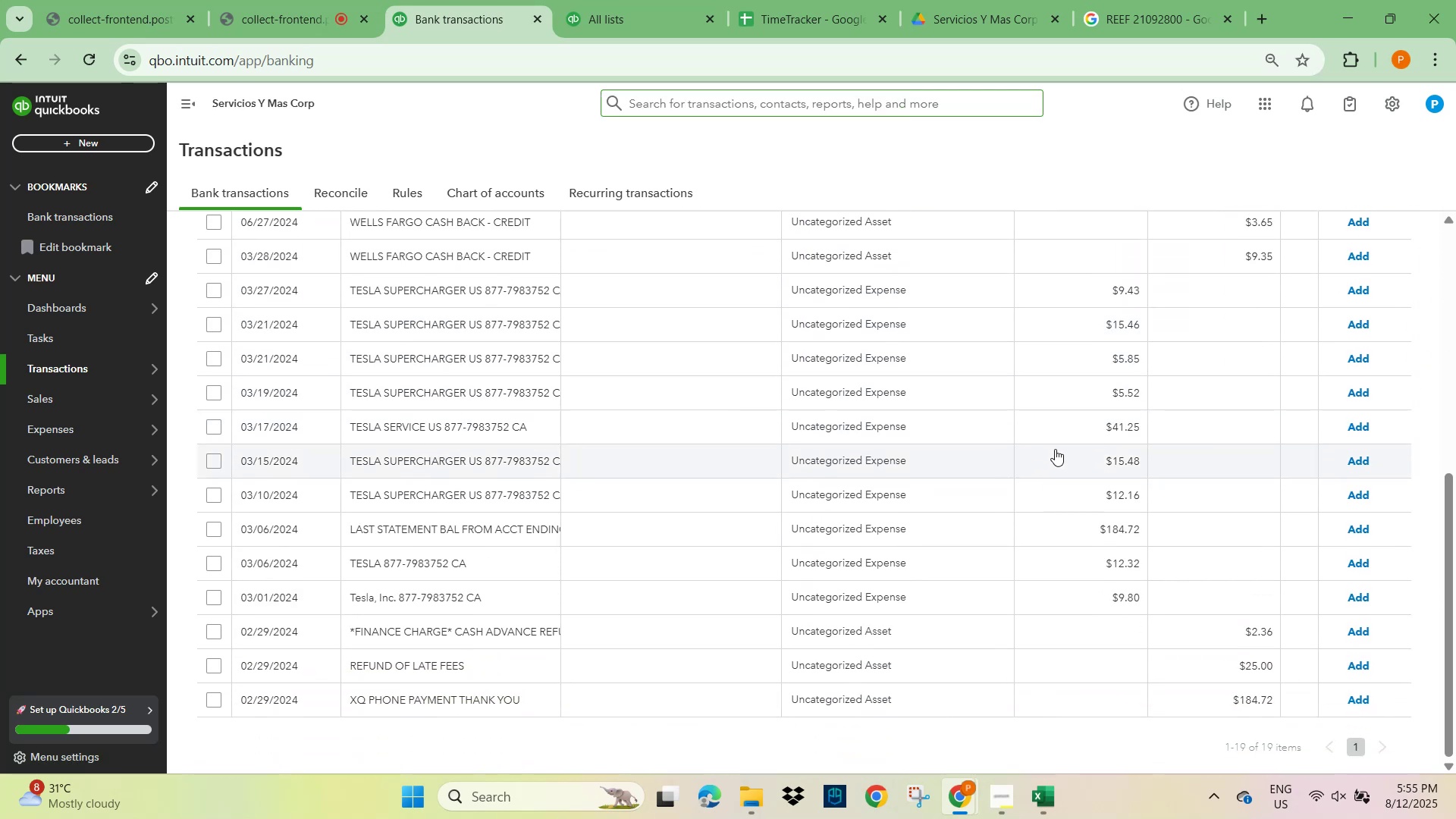 
scroll: coordinate [1044, 487], scroll_direction: up, amount: 7.0
 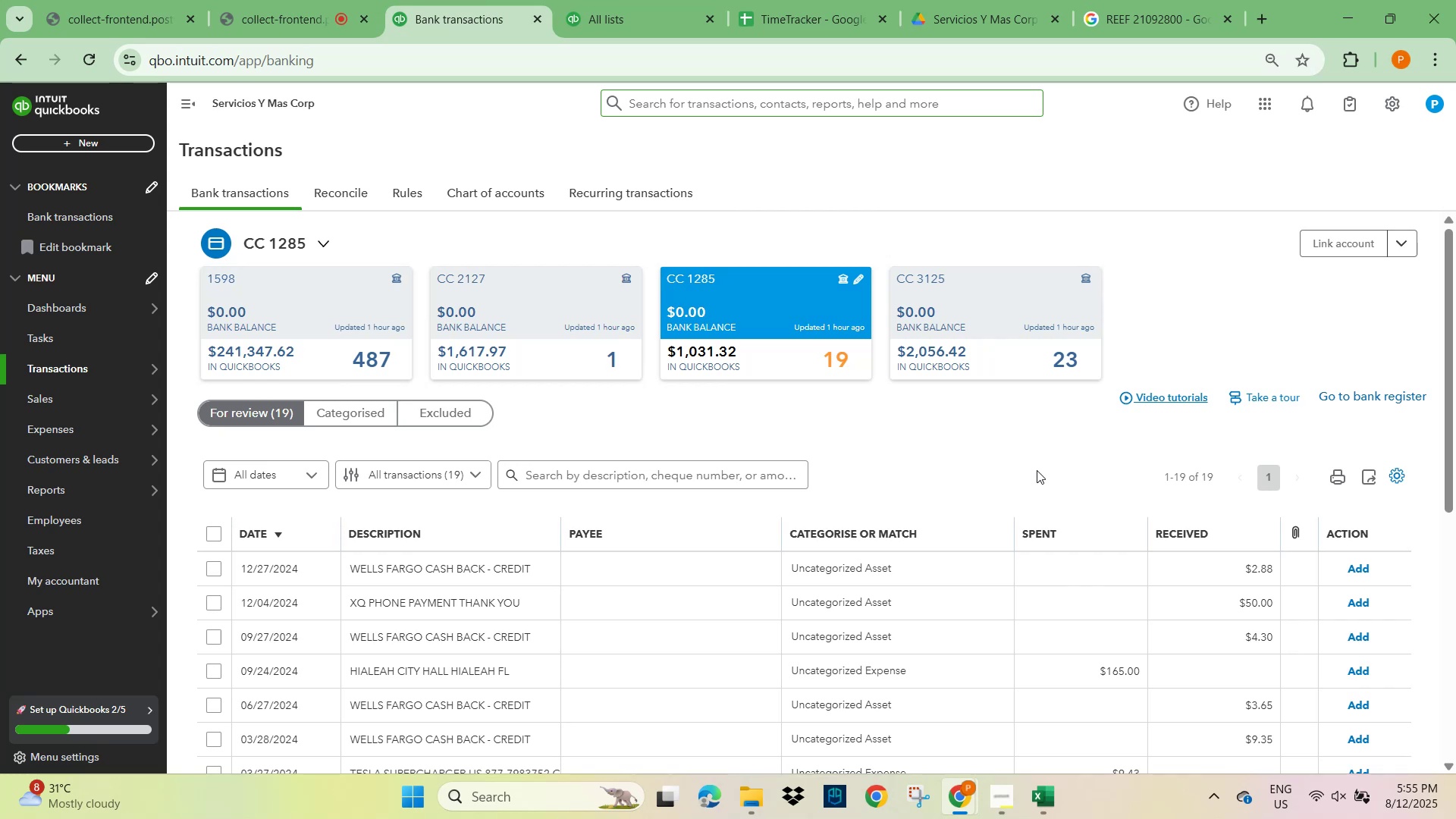 
scroll: coordinate [1037, 470], scroll_direction: down, amount: 6.0
 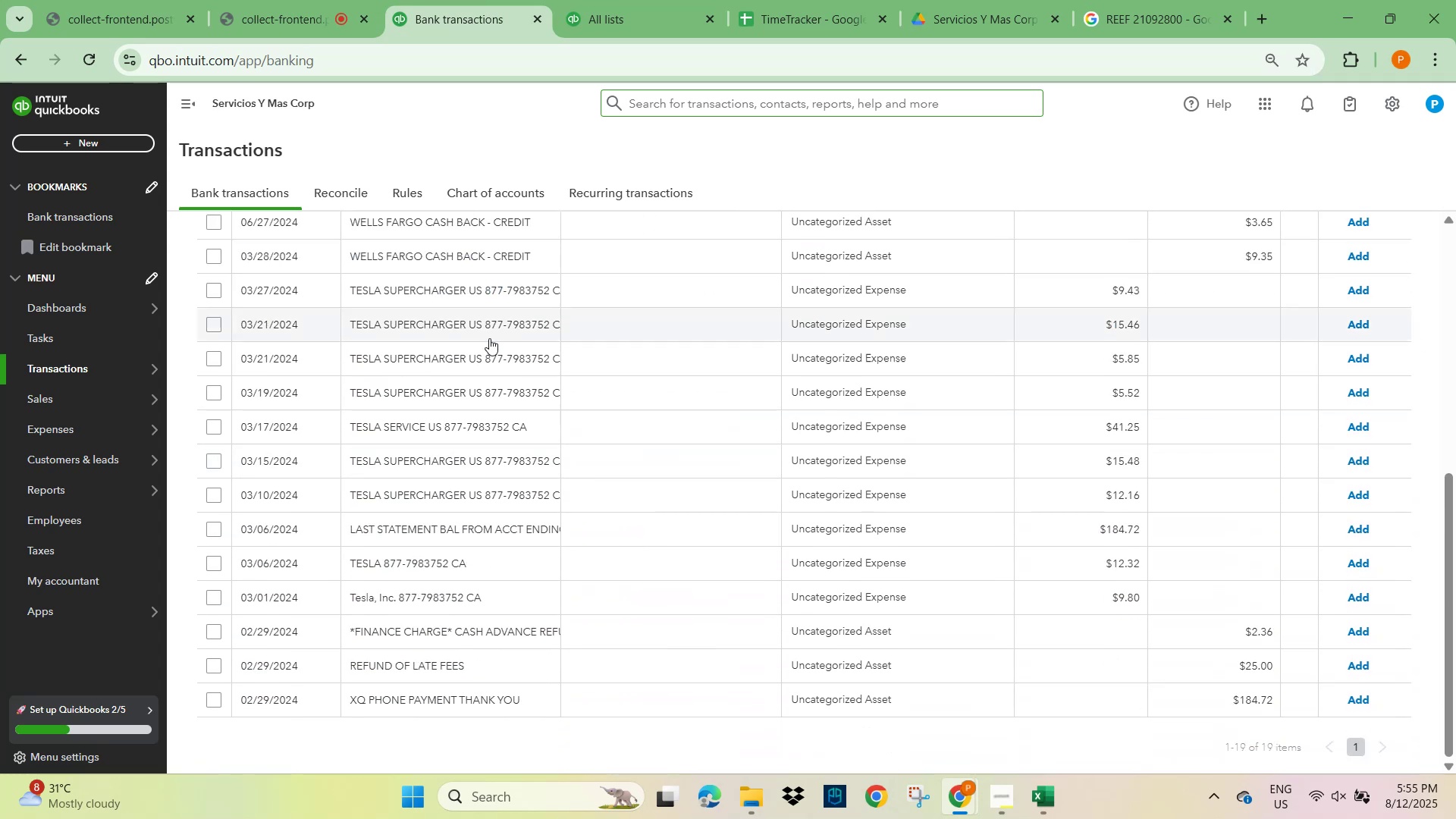 
left_click([433, 283])
 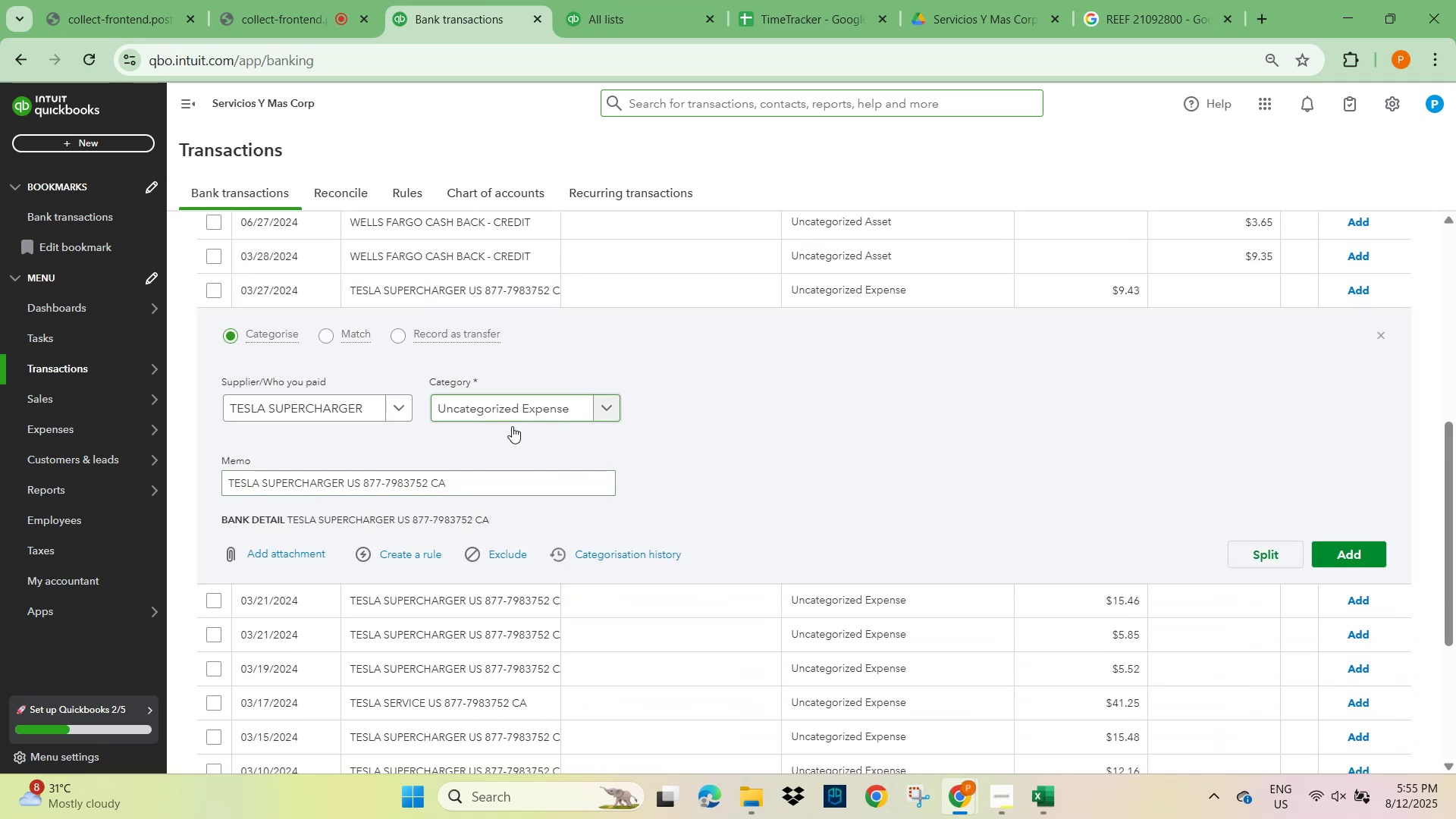 
left_click([415, 556])
 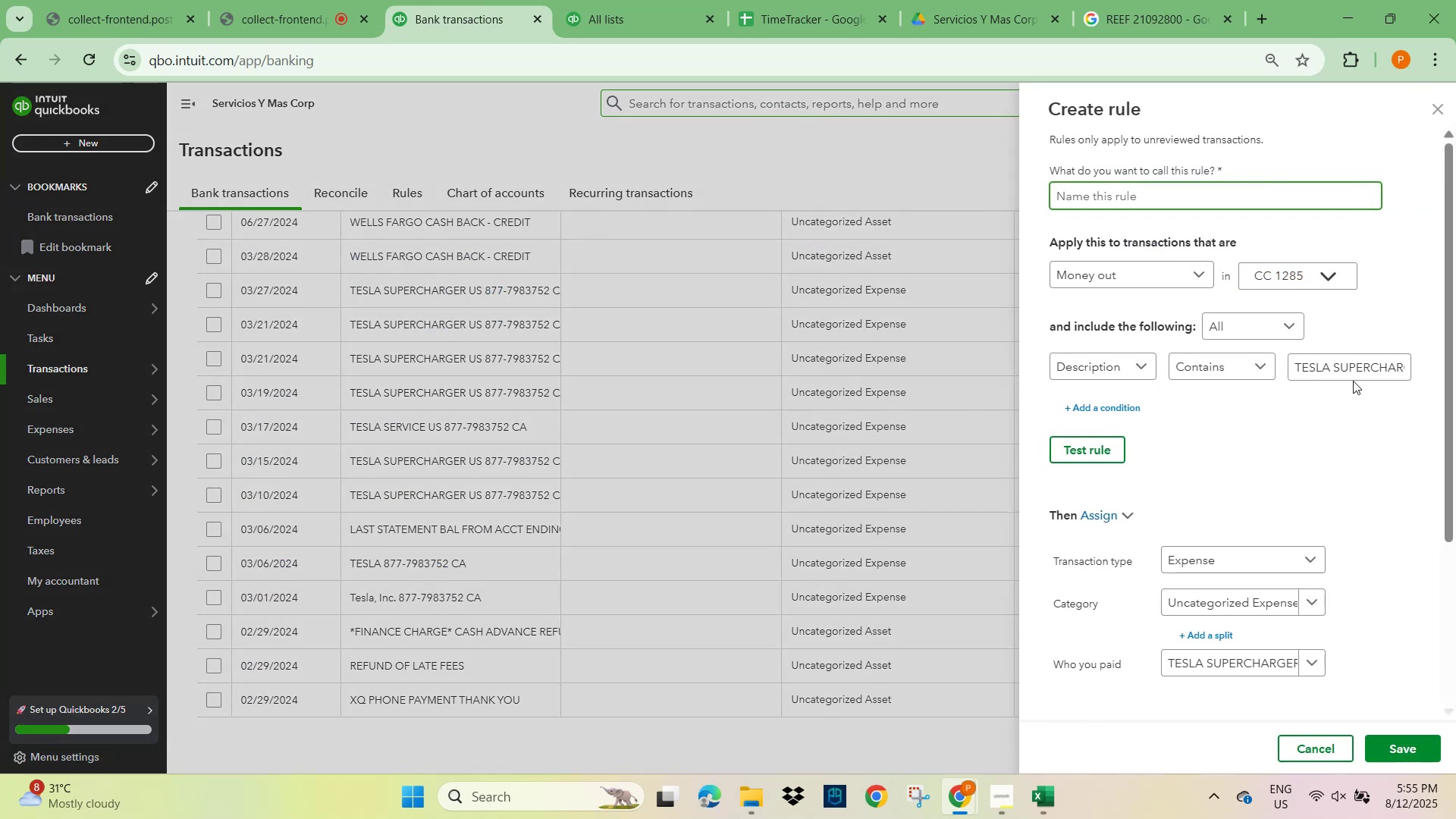 
left_click([1360, 373])
 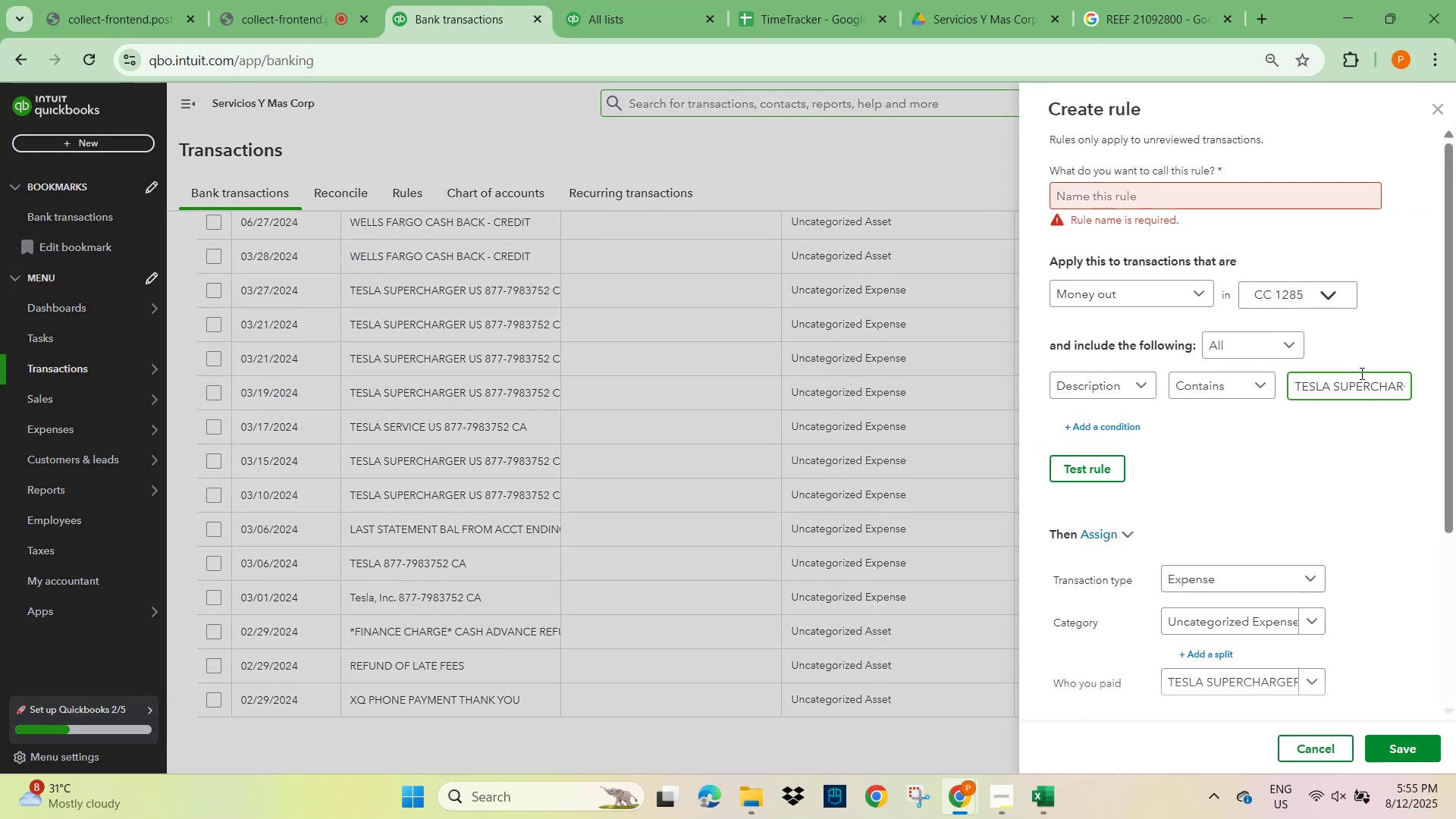 
hold_key(key=ArrowRight, duration=0.71)
 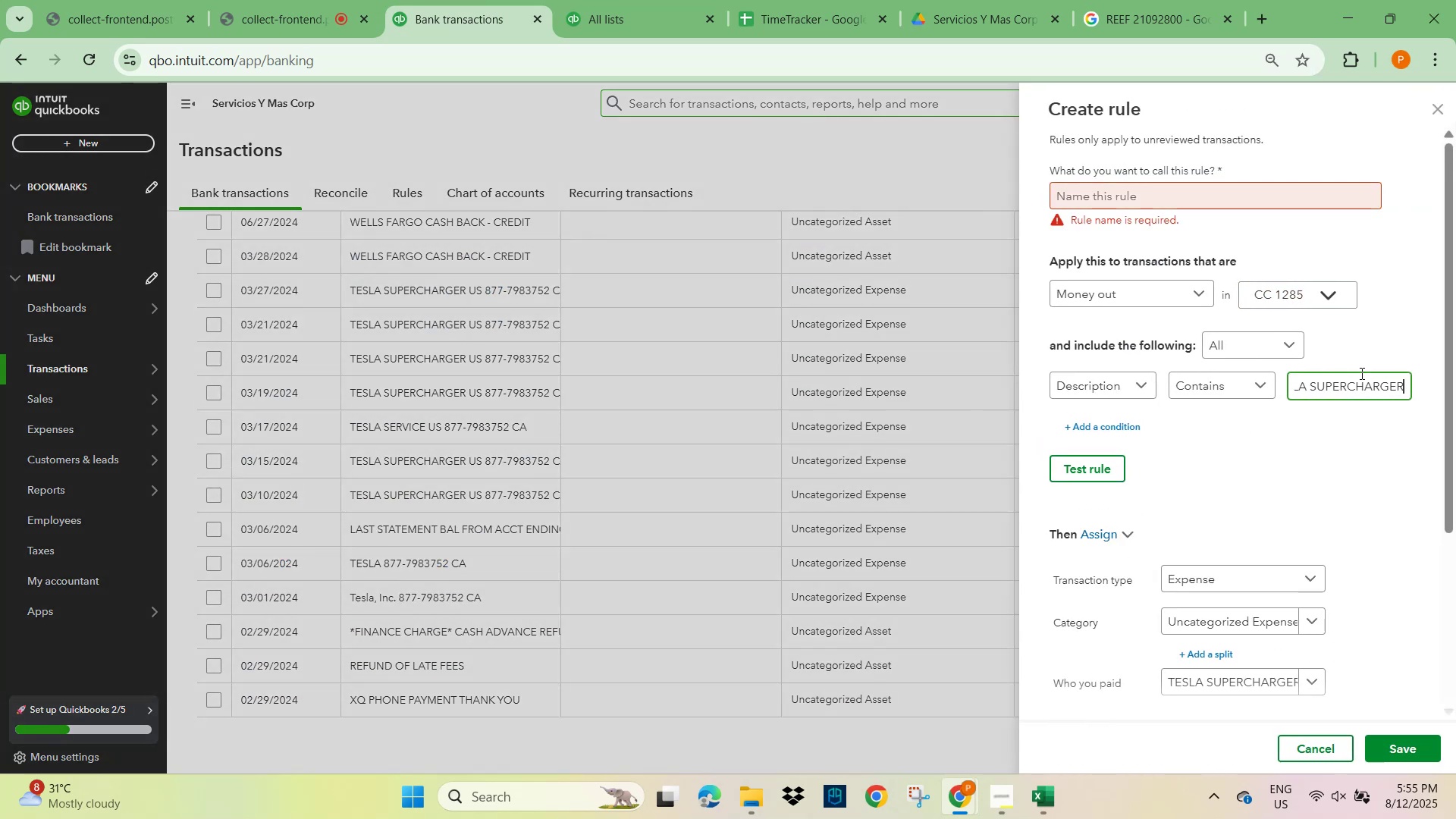 
key(ArrowRight)
 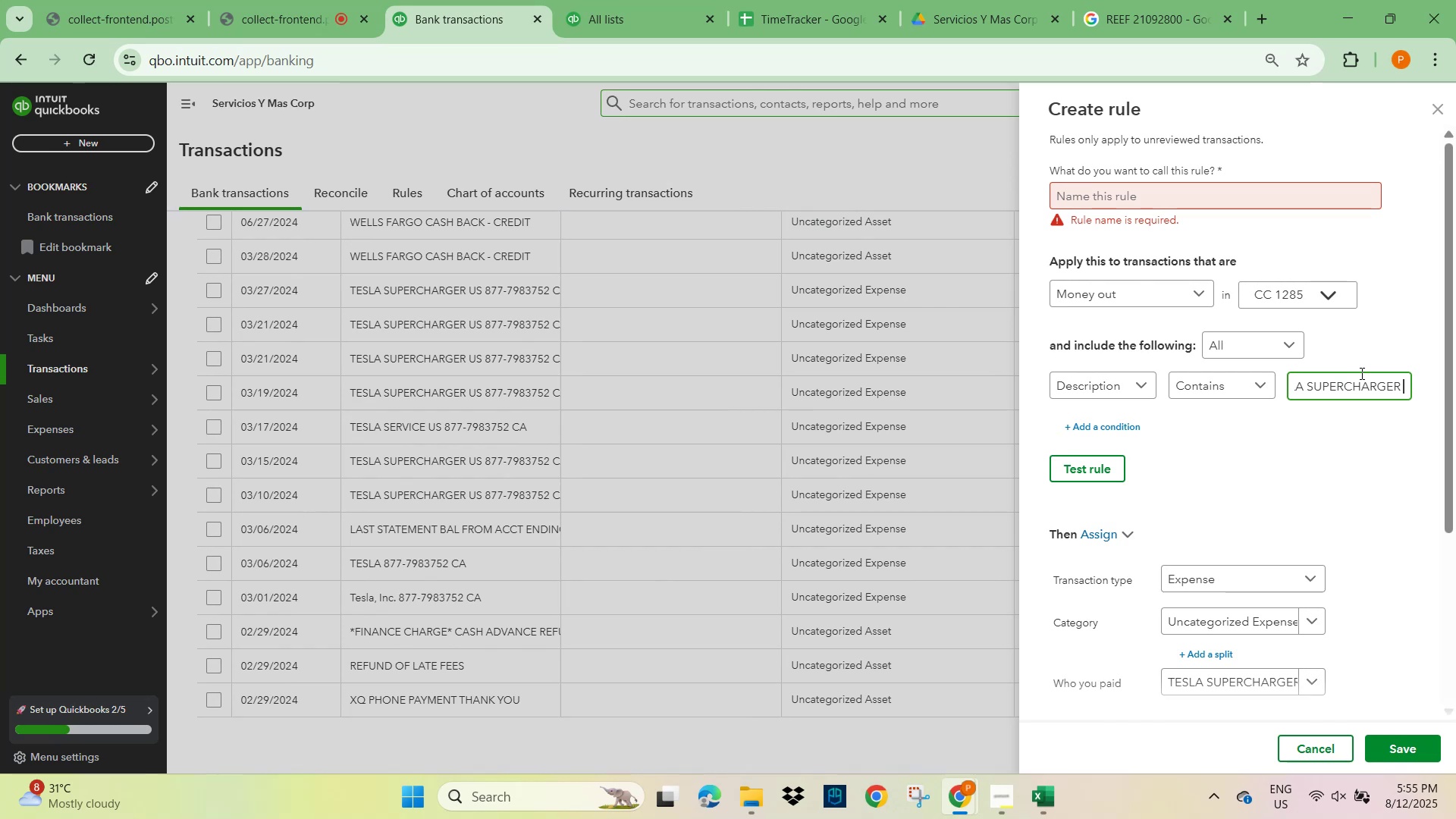 
key(ArrowRight)
 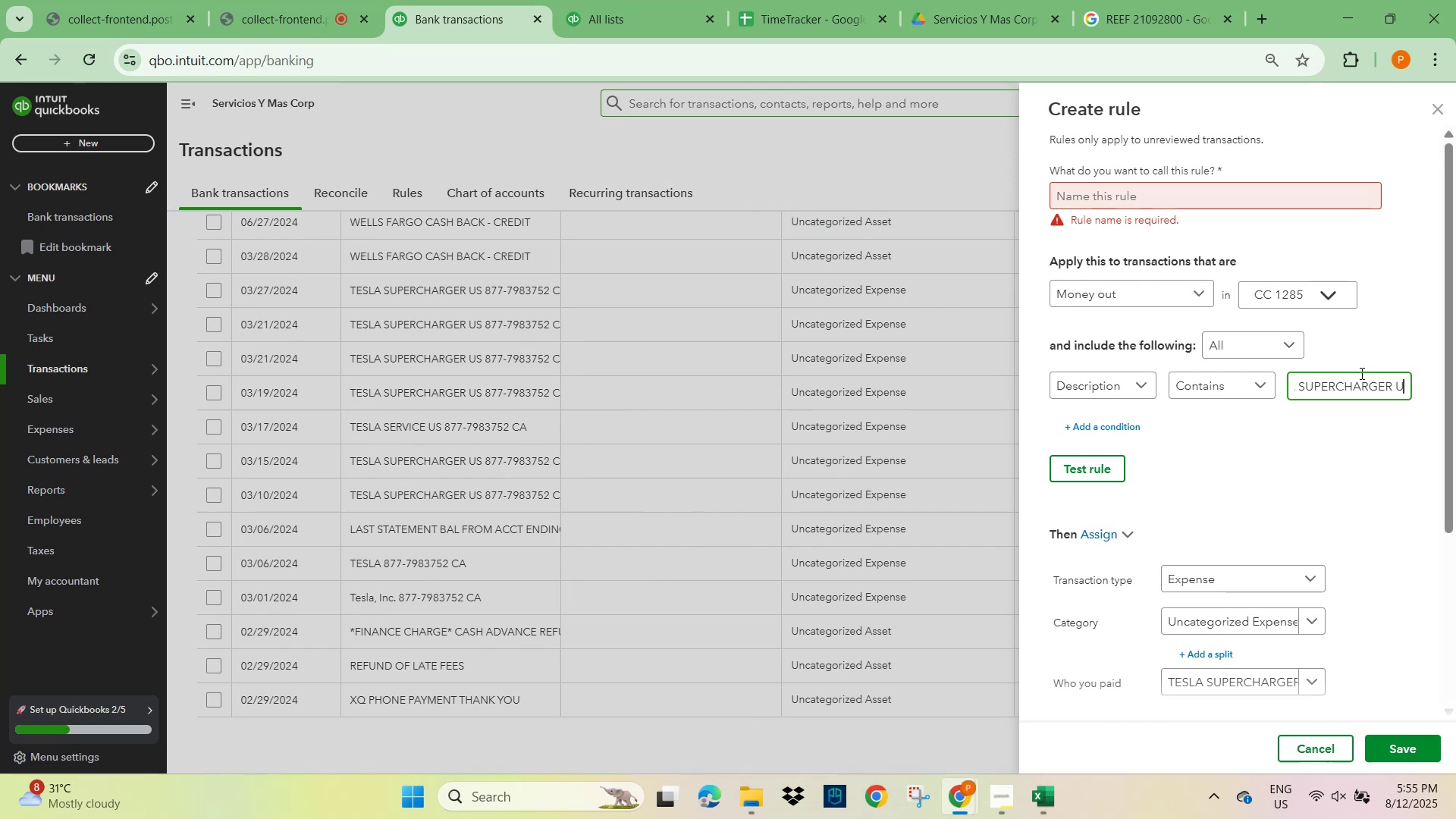 
key(ArrowLeft)
 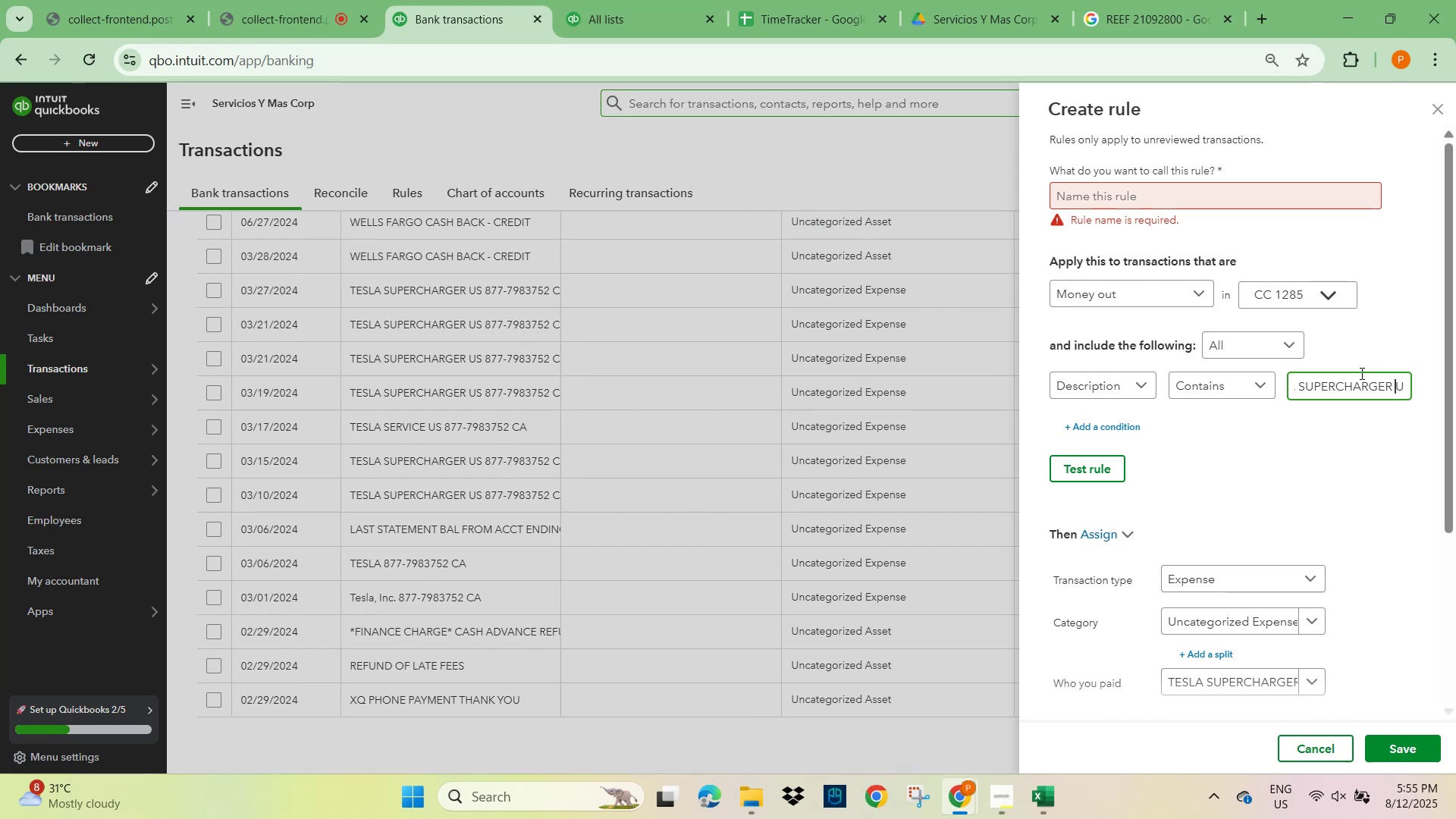 
hold_key(key=ShiftLeft, duration=2.38)
 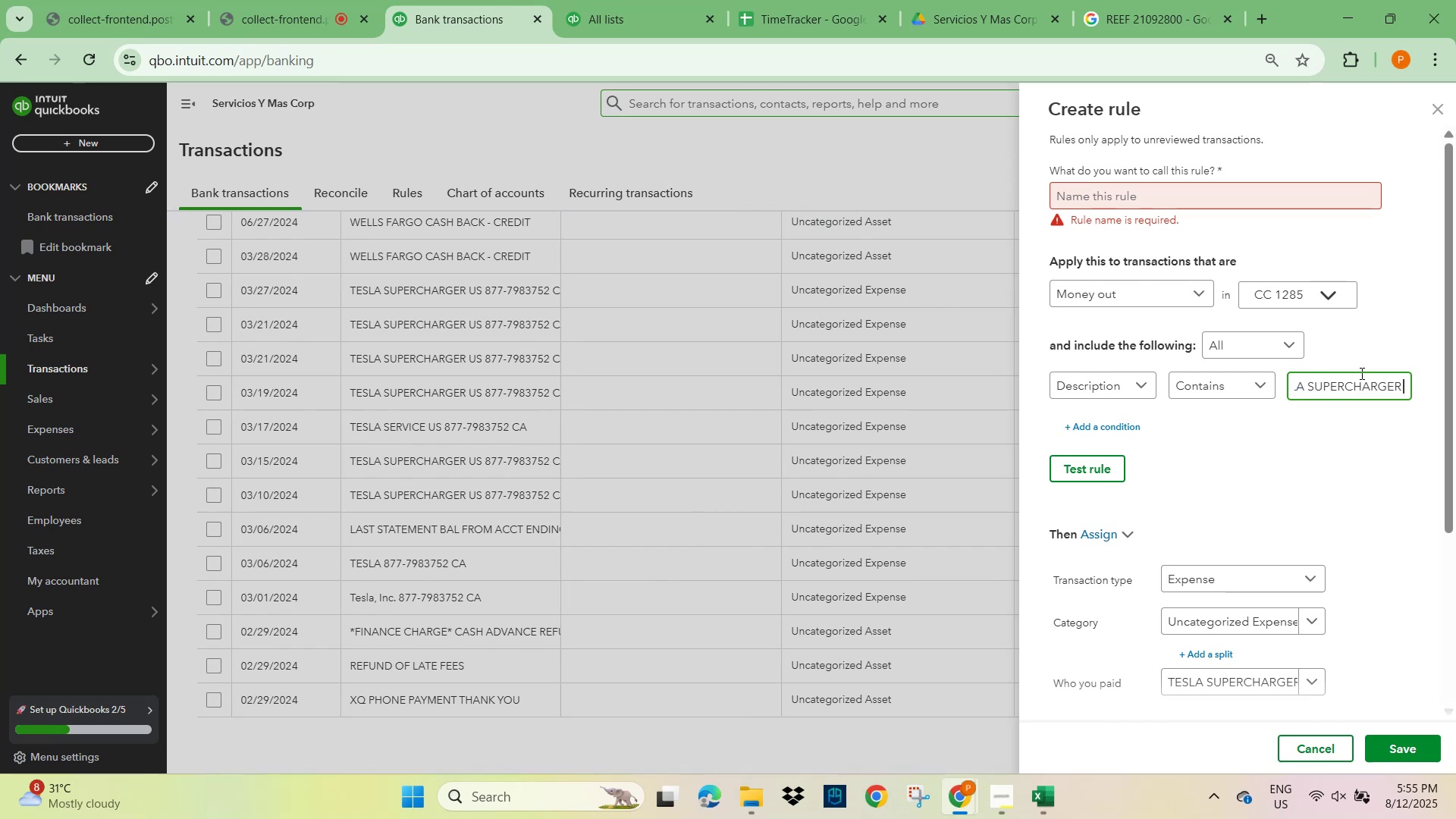 
hold_key(key=ArrowRight, duration=0.69)
 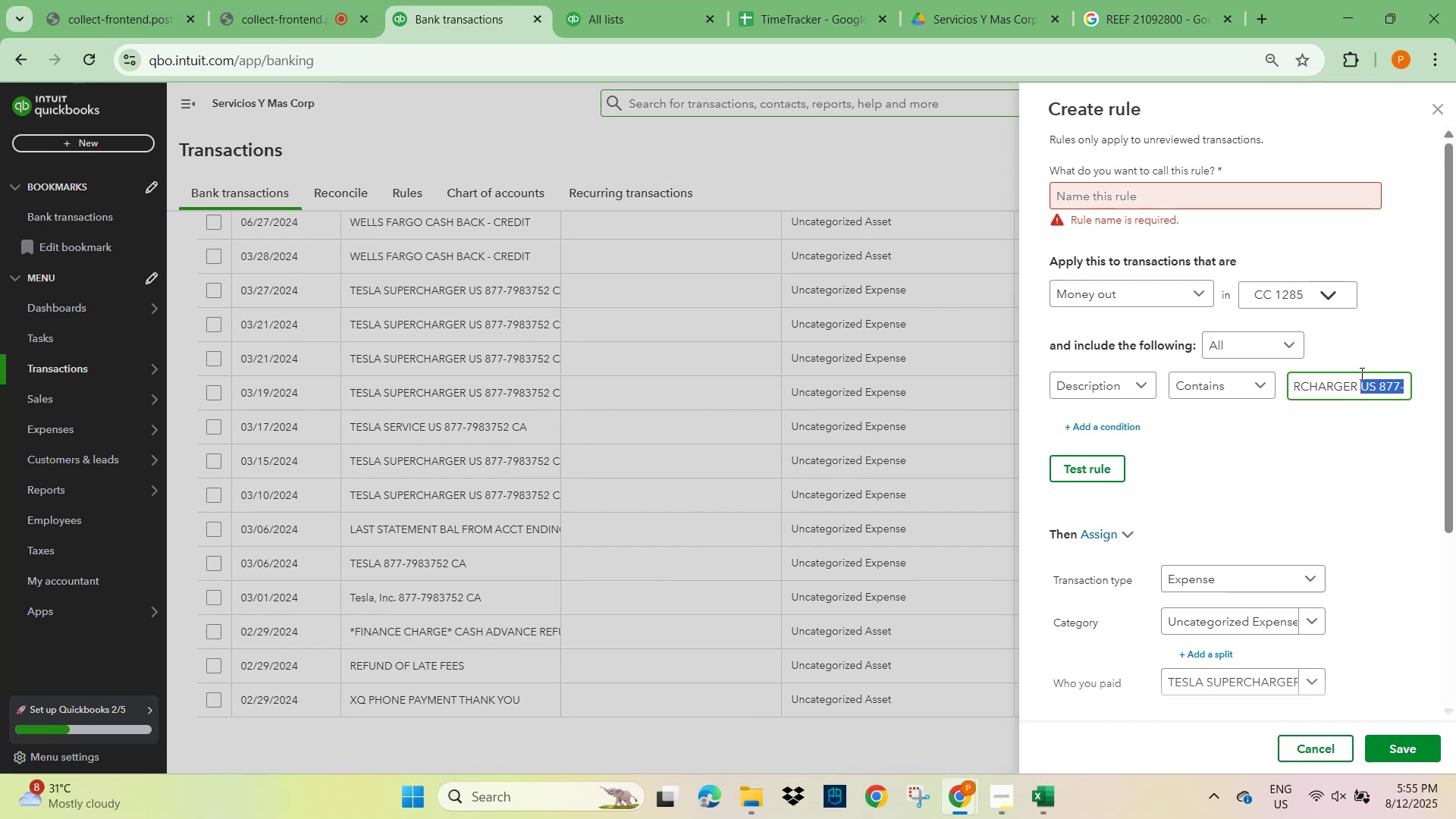 
hold_key(key=ArrowRight, duration=1.24)
 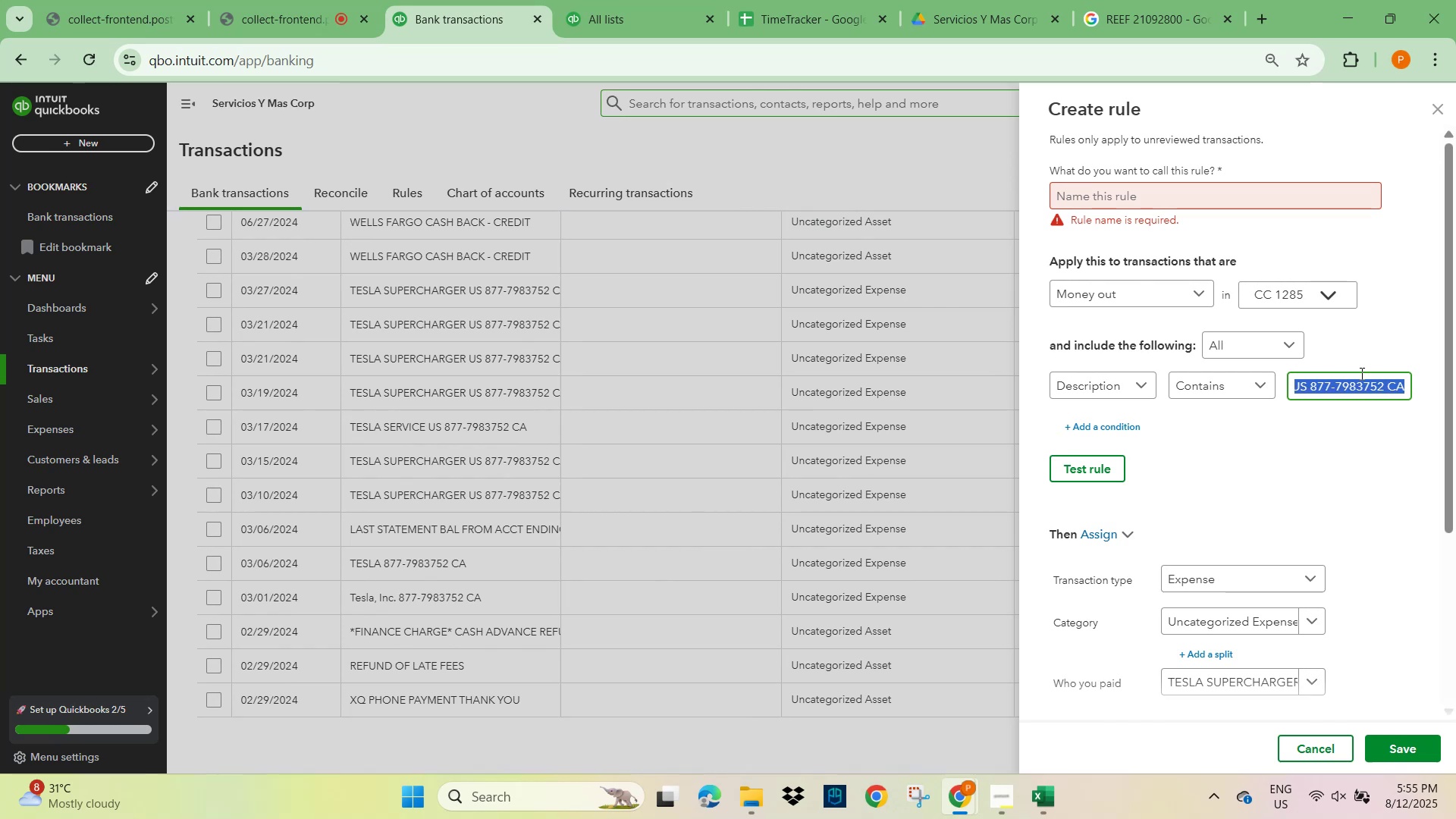 
key(Backspace)
 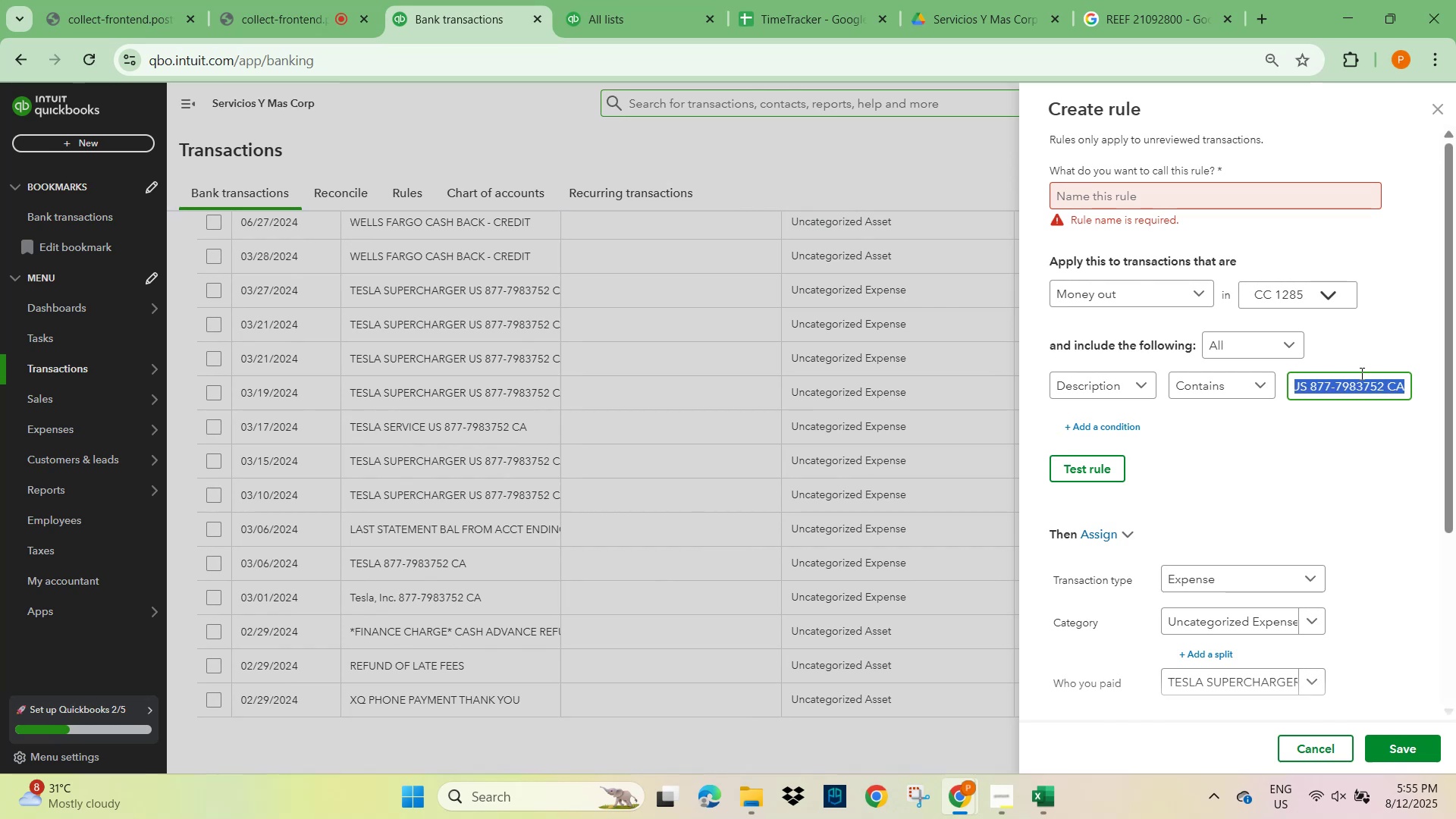 
key(Enter)
 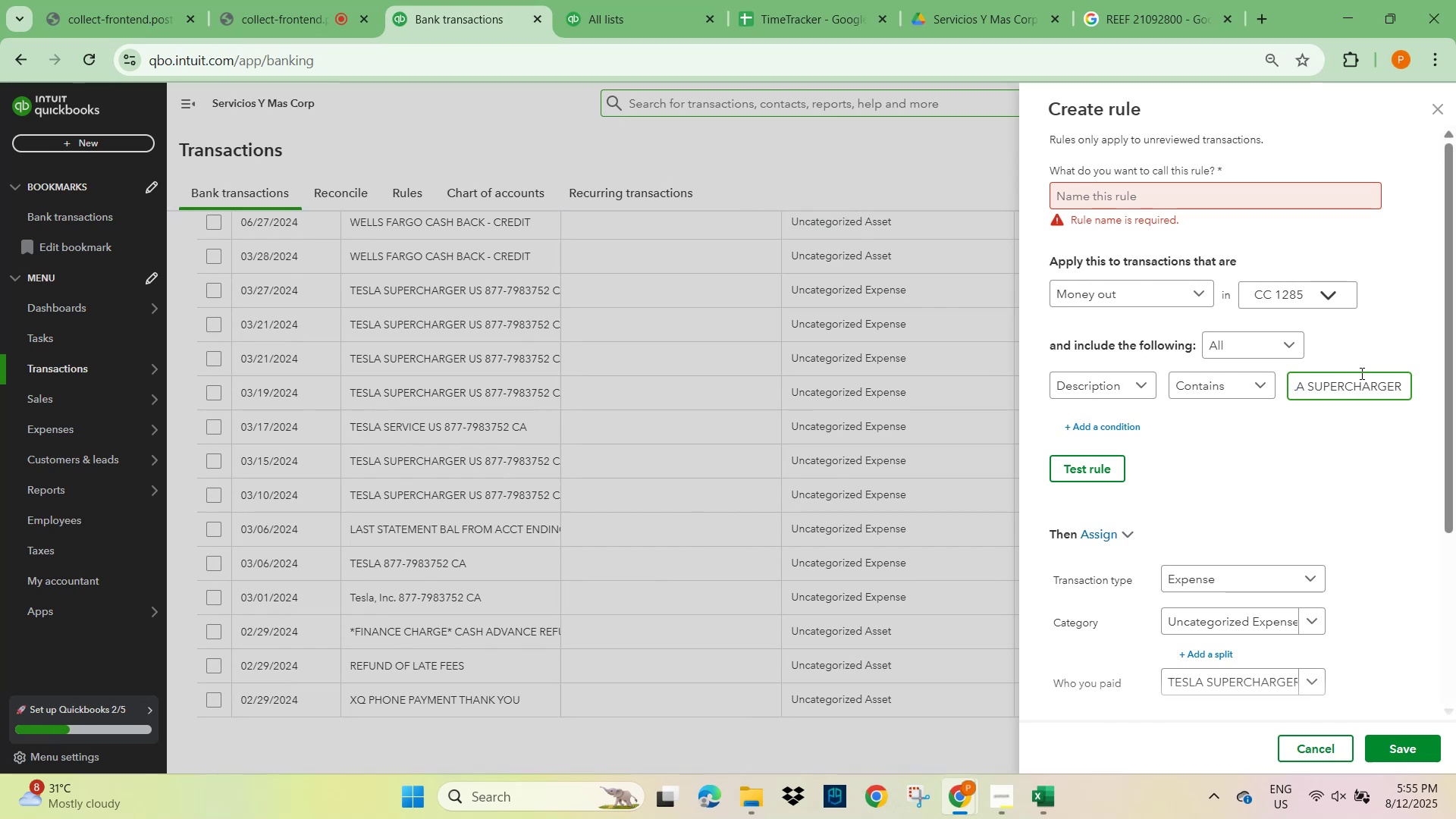 
key(Backspace)
 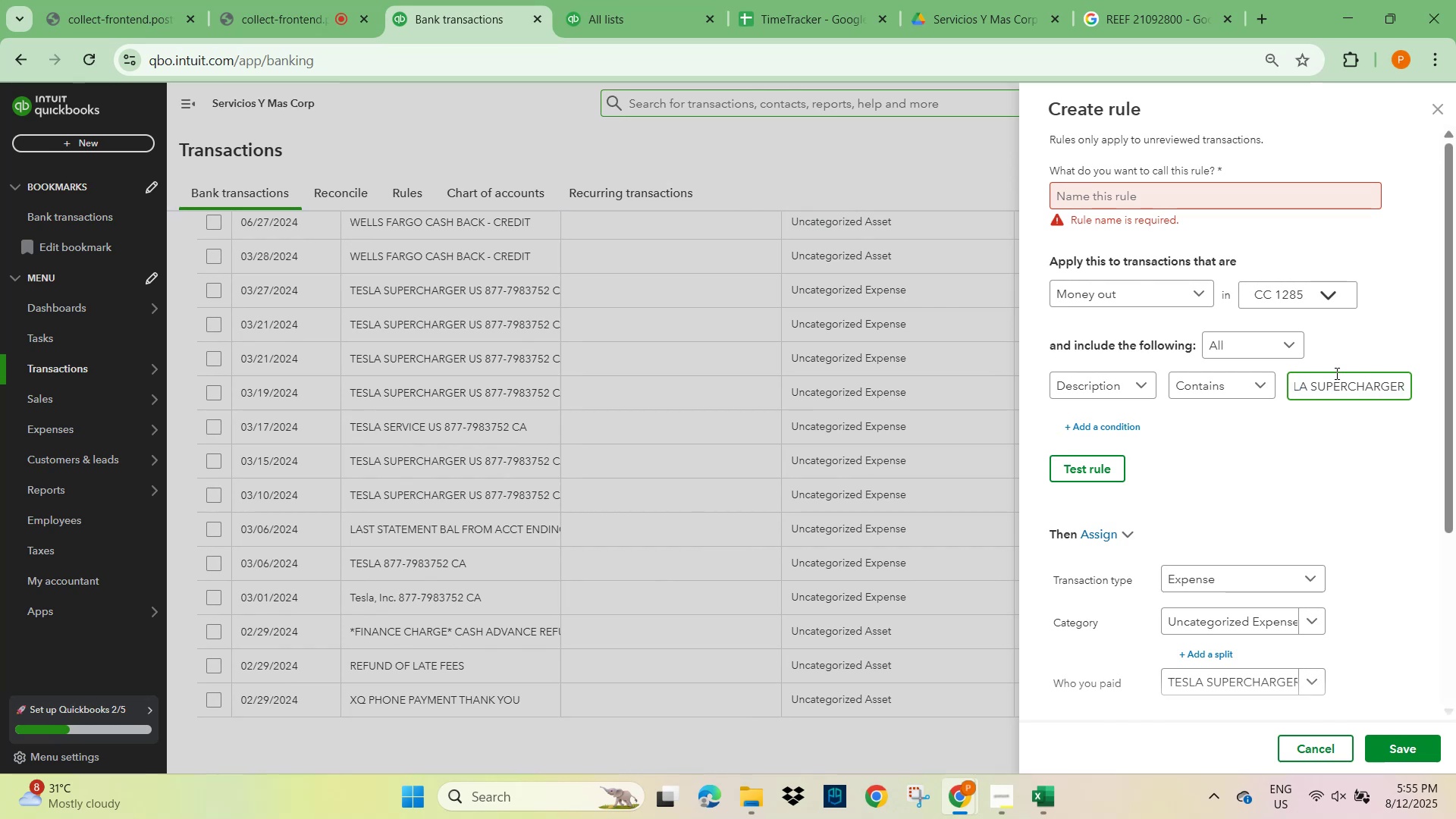 
left_click([1104, 193])
 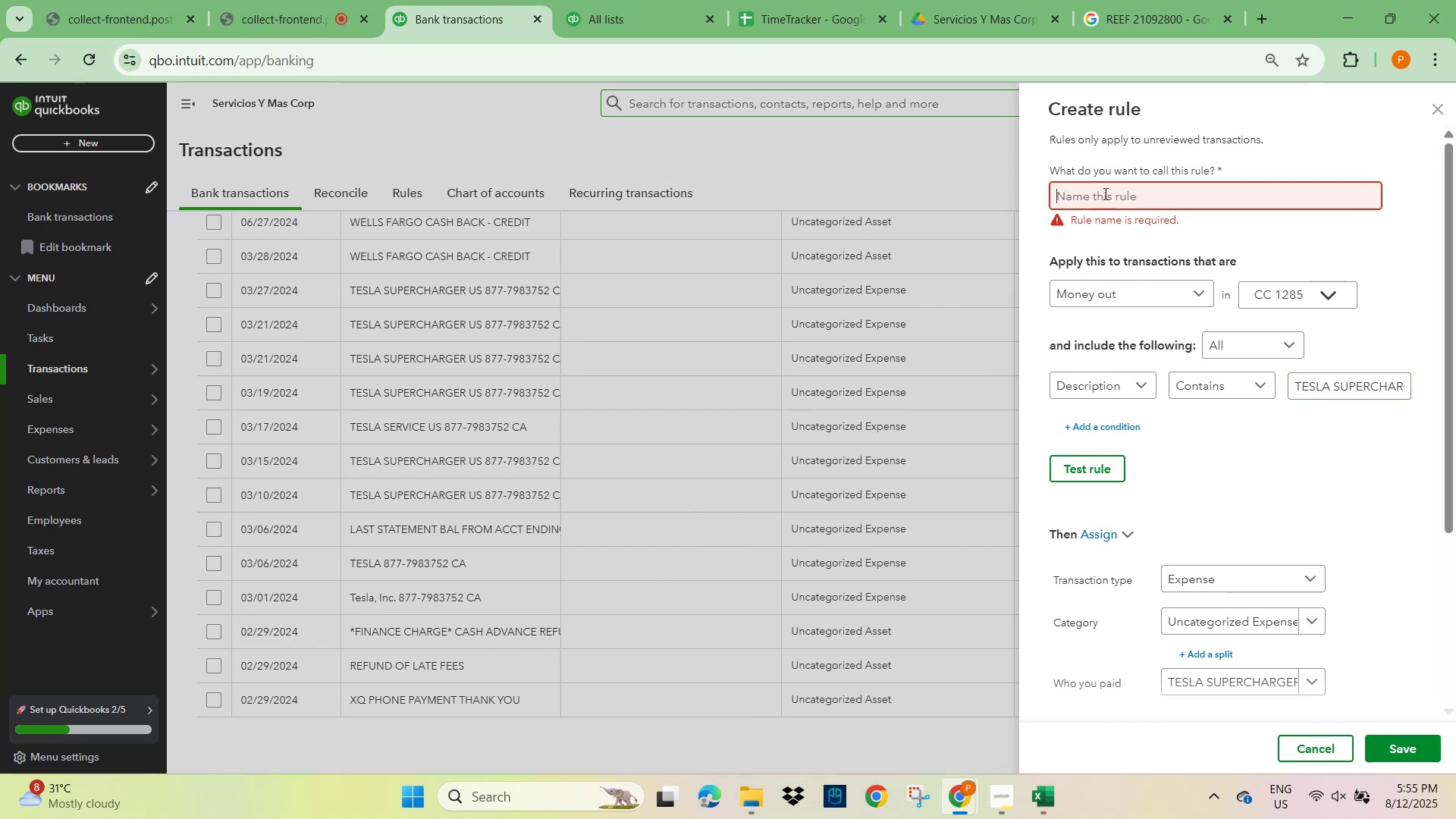 
key(CapsLock)
 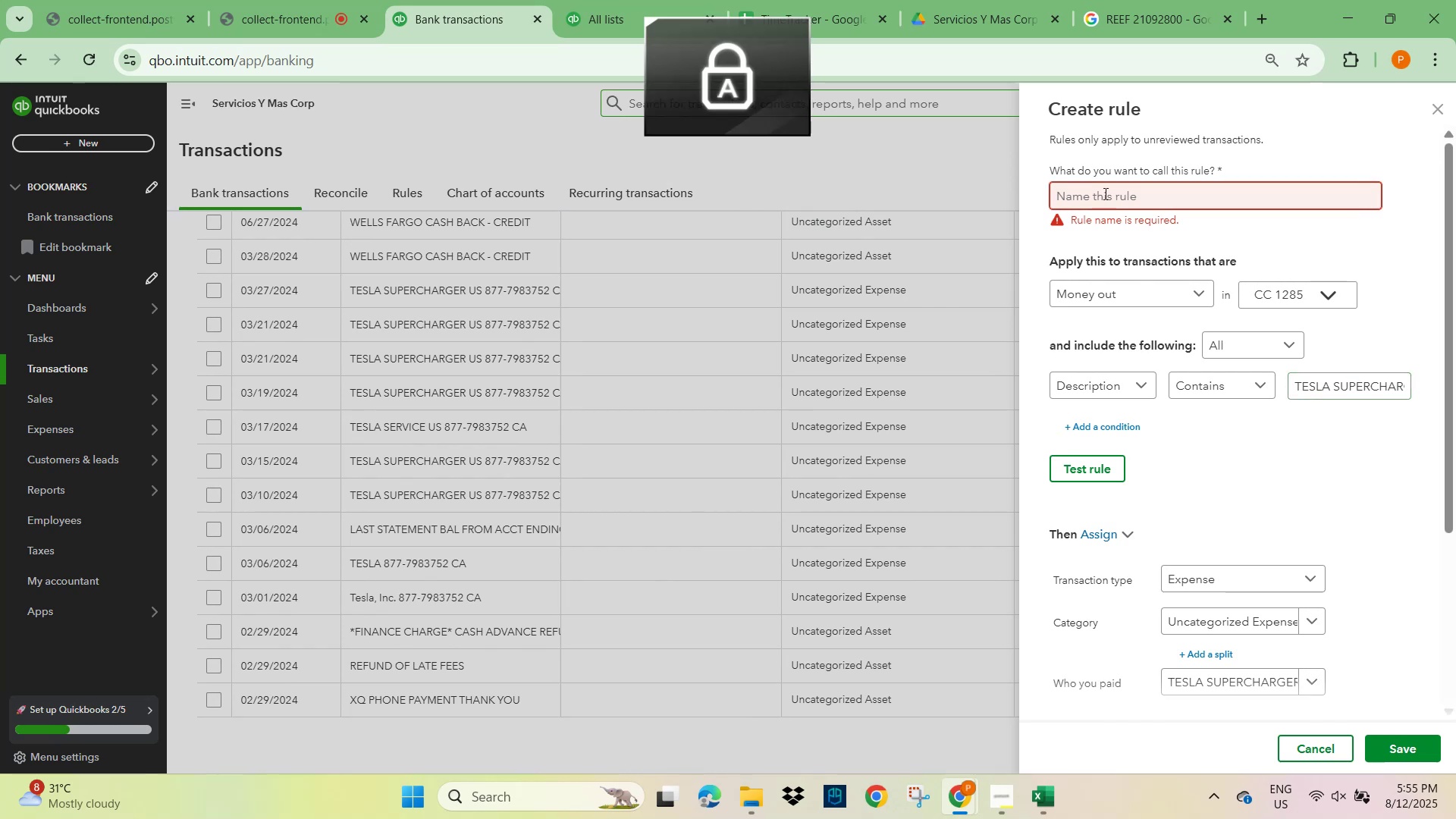 
key(T)
 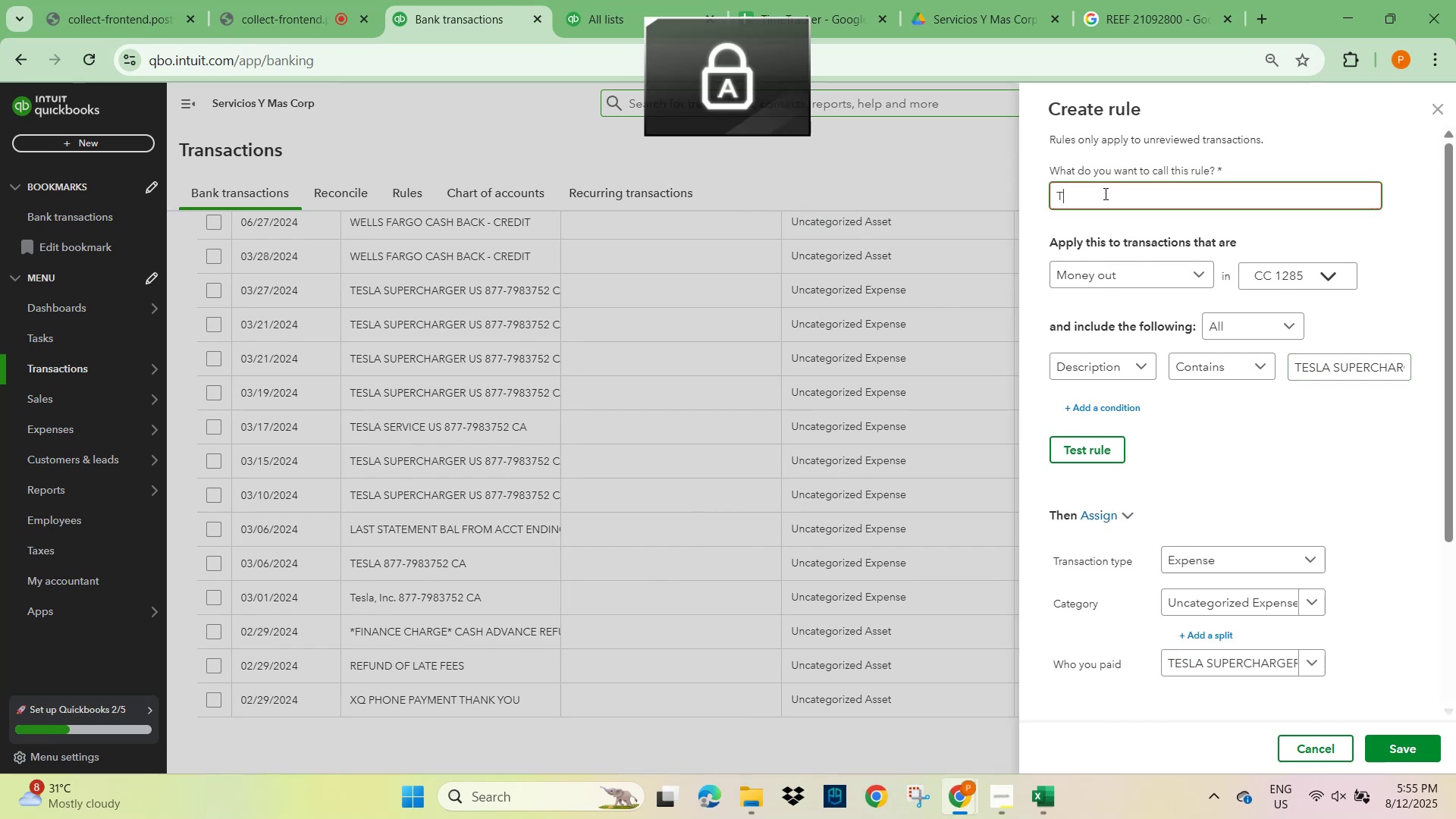 
key(CapsLock)
 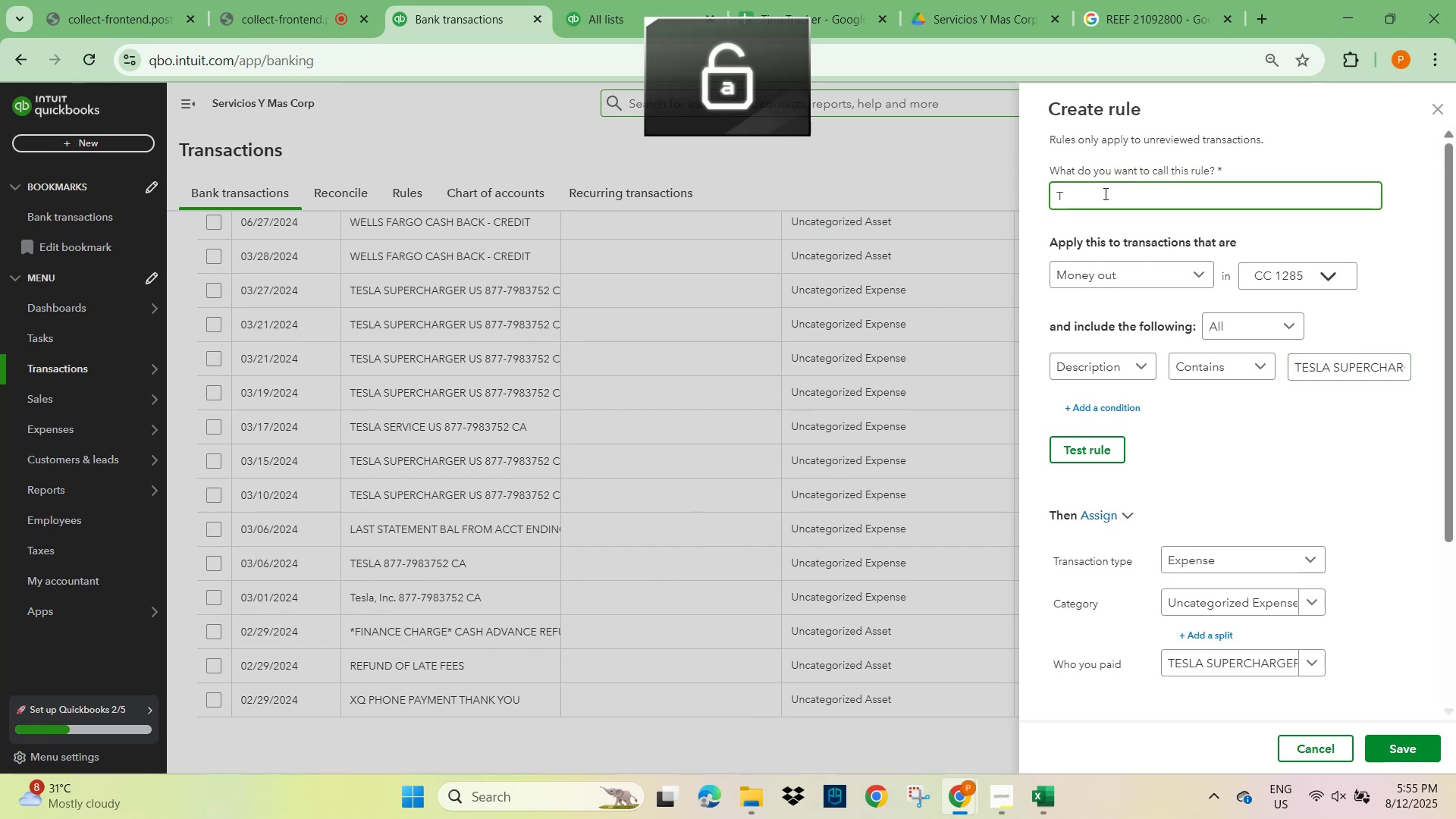 
key(E)
 